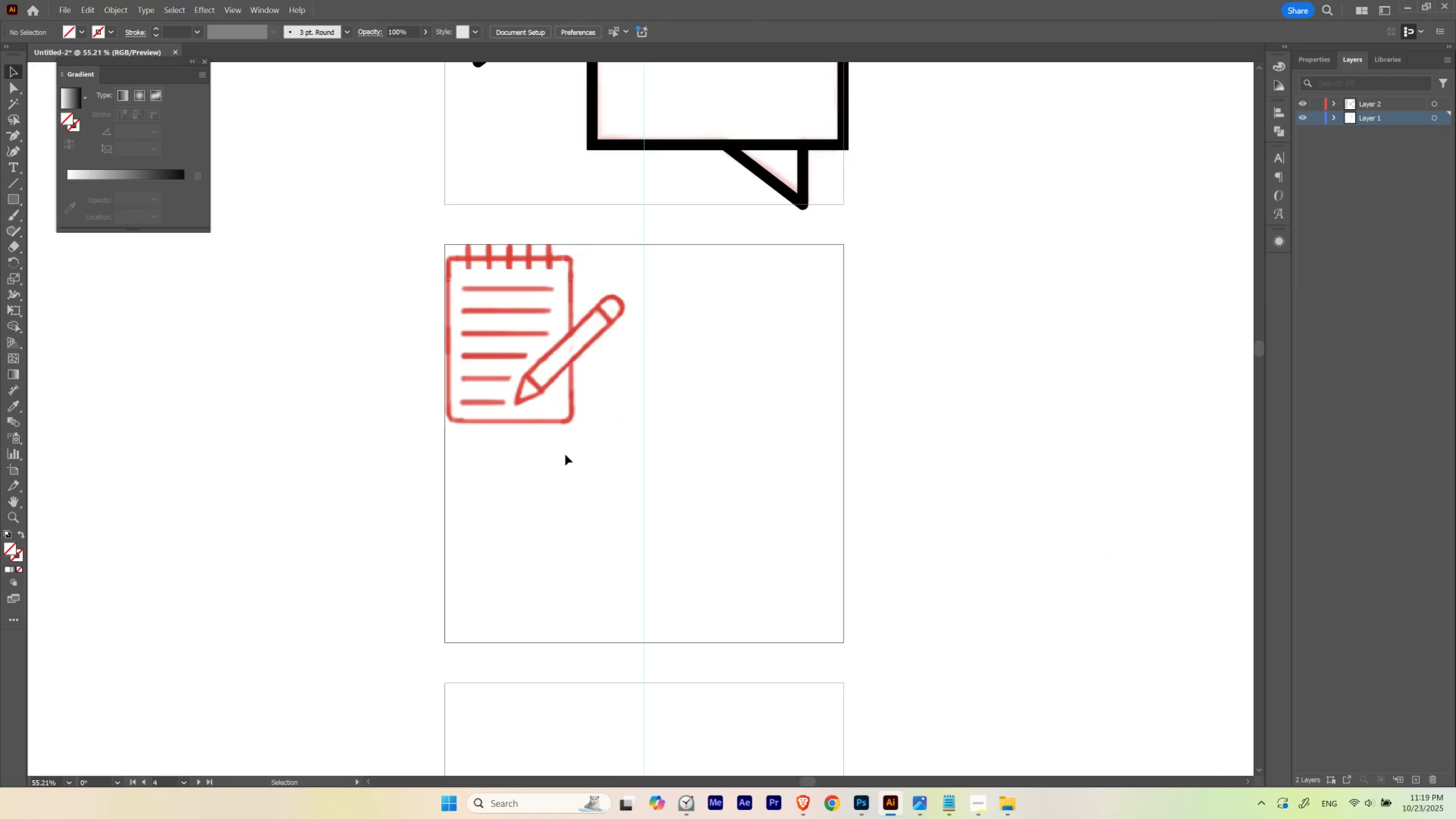 
left_click_drag(start_coordinate=[564, 451], to_coordinate=[591, 388])
 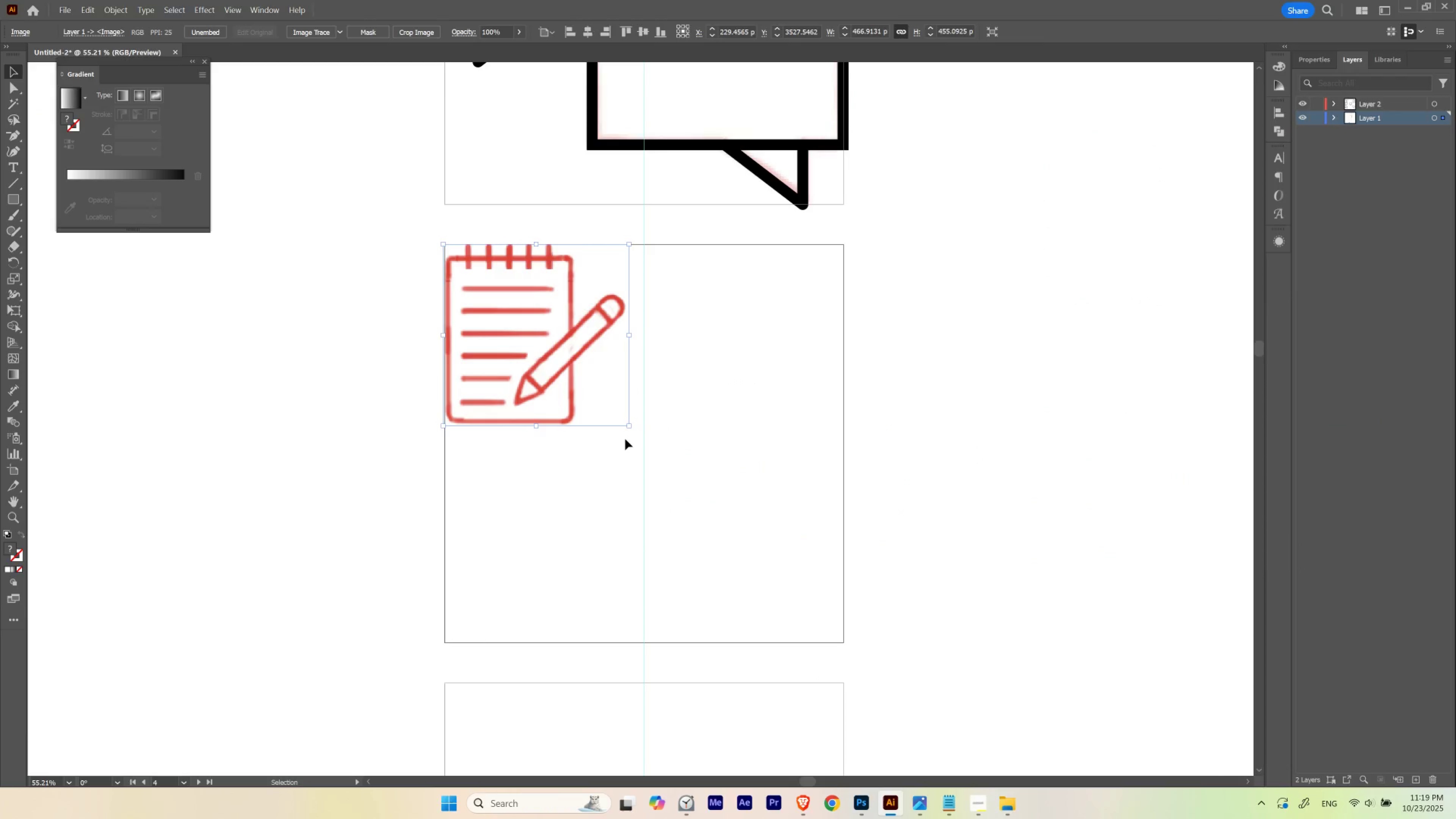 
hold_key(key=ShiftLeft, duration=1.53)
left_click_drag(start_coordinate=[630, 428], to_coordinate=[865, 657])
 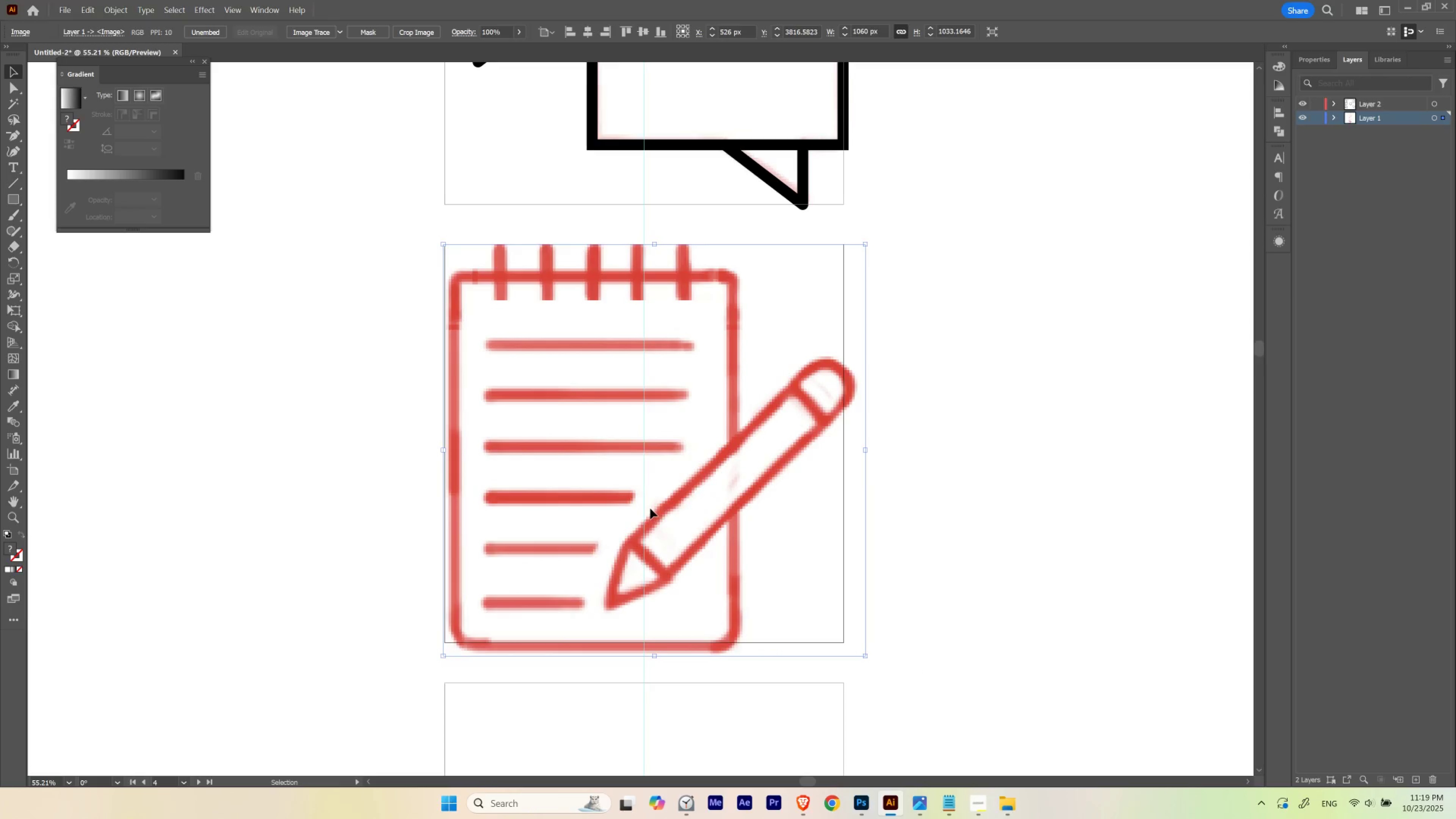 
hold_key(key=ShiftLeft, duration=1.52)
 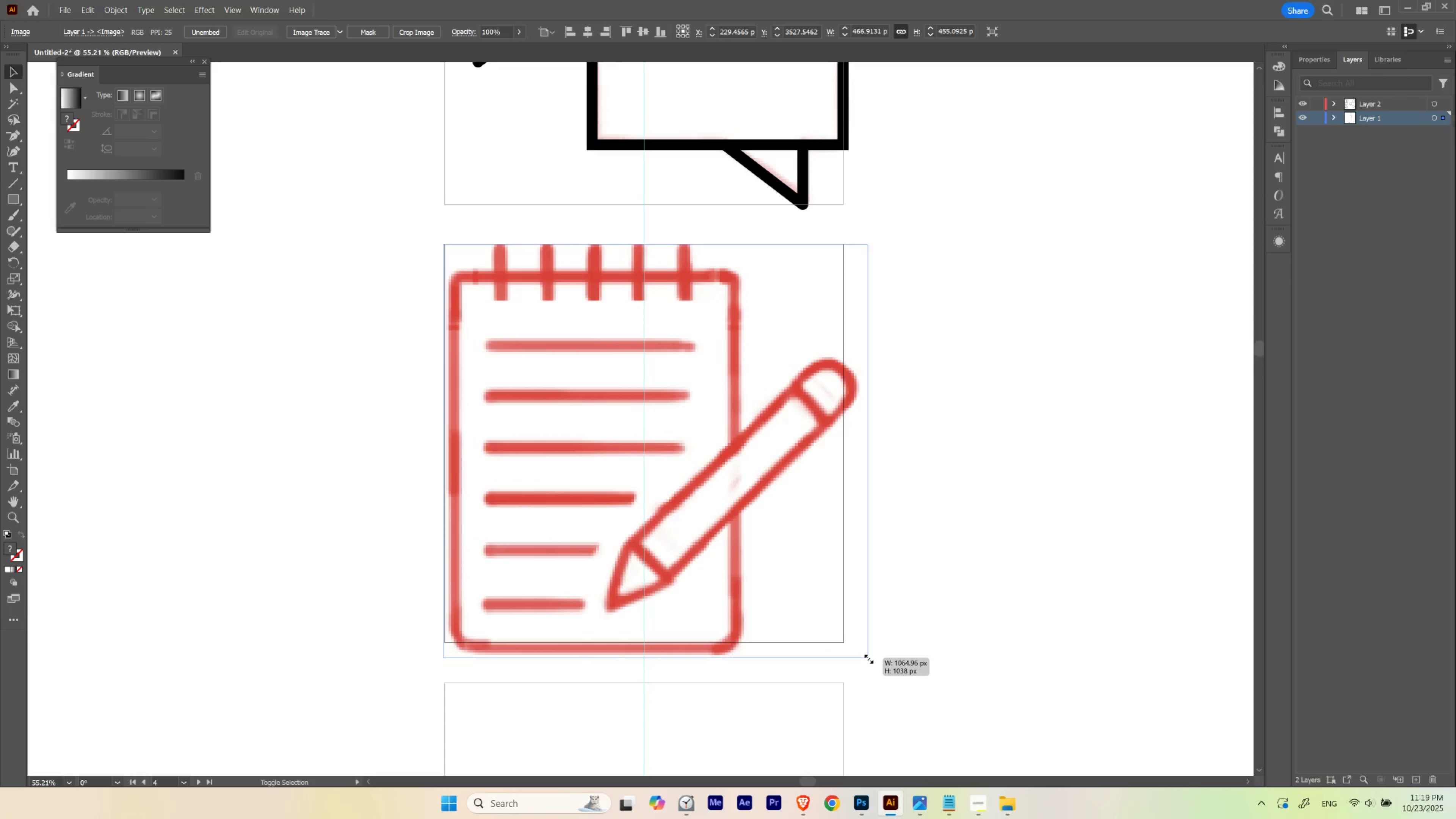 
hold_key(key=ShiftLeft, duration=1.21)
 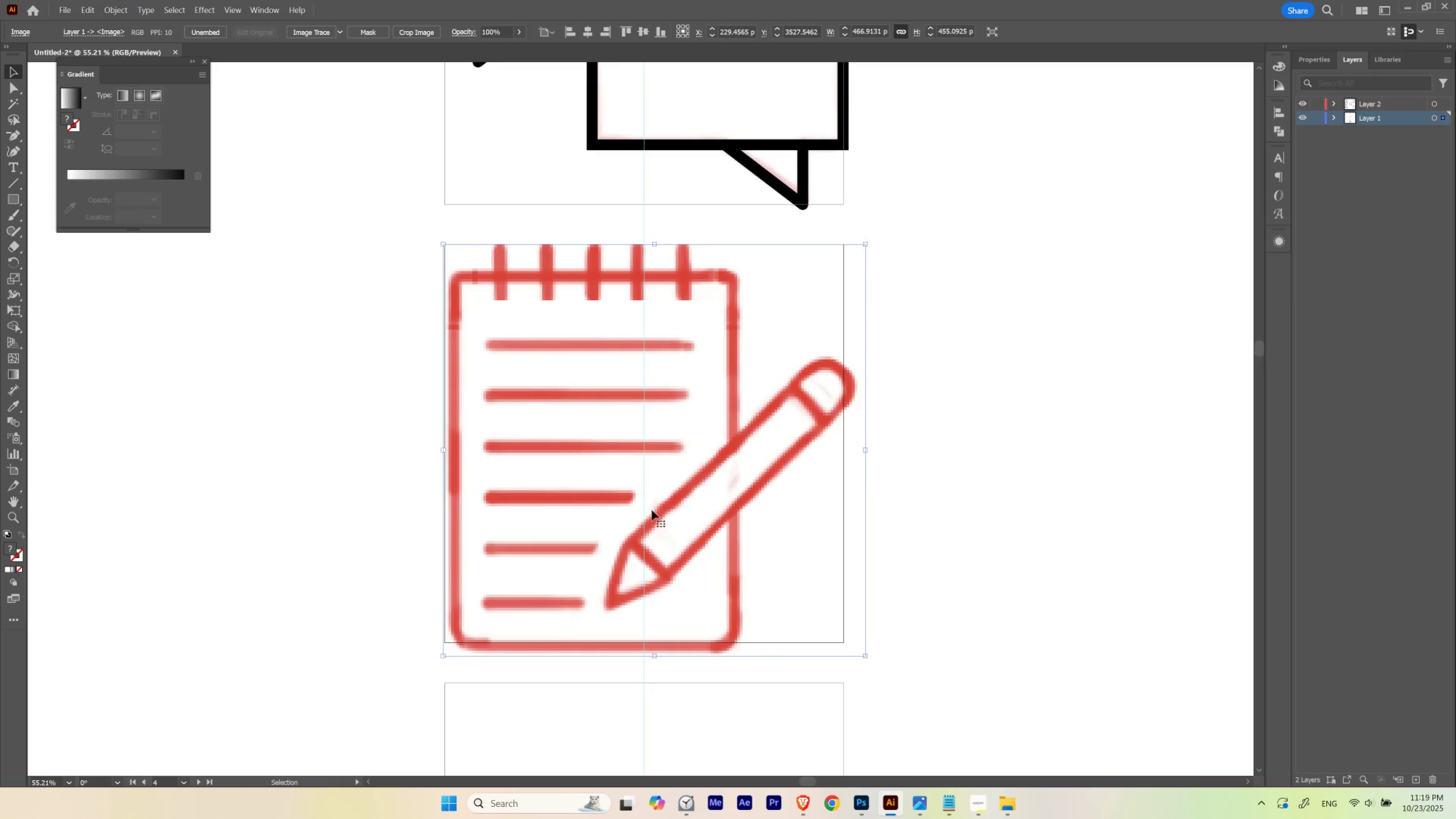 
left_click_drag(start_coordinate=[651, 509], to_coordinate=[647, 508])
 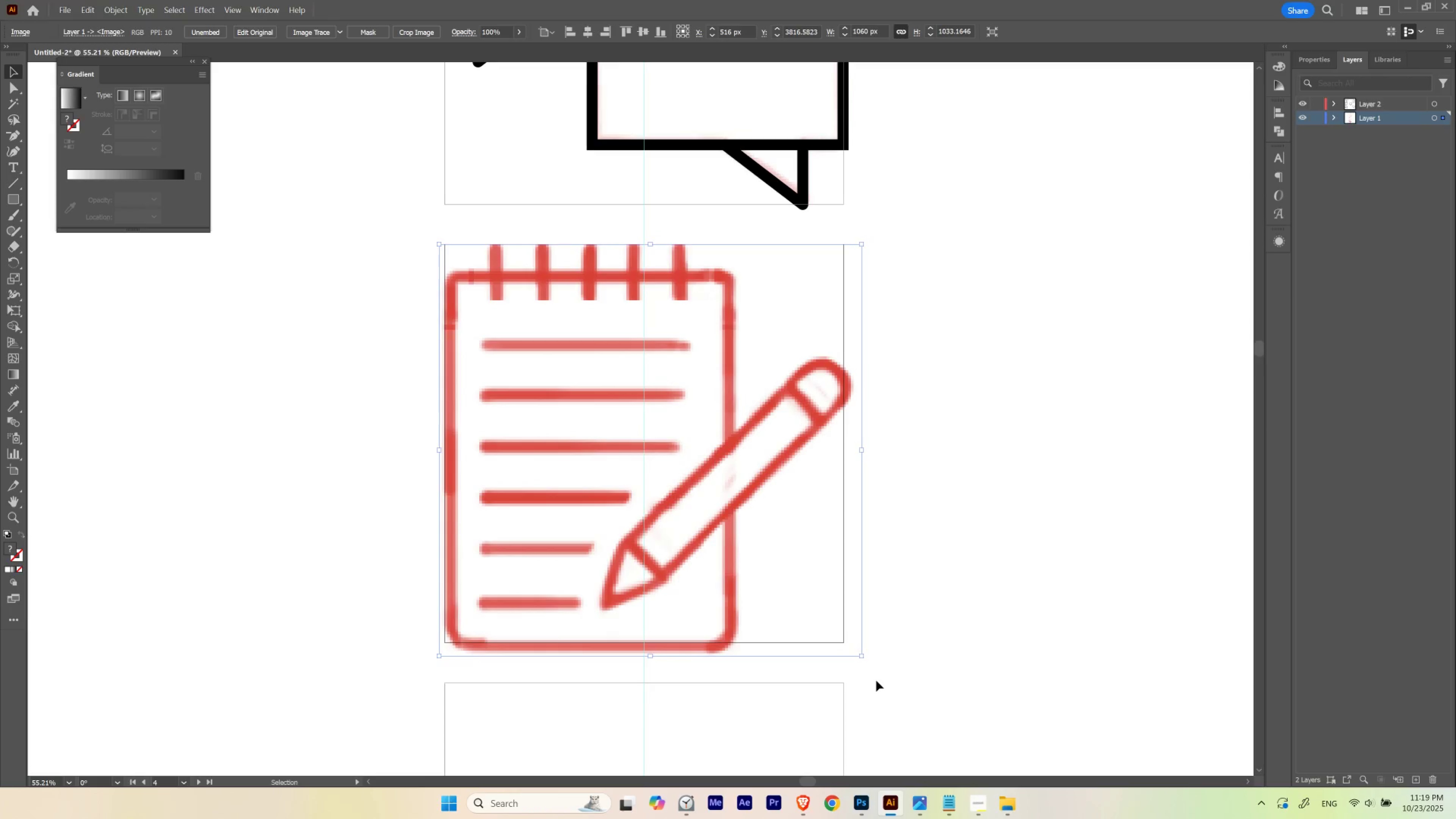 
hold_key(key=ShiftLeft, duration=1.5)
left_click_drag(start_coordinate=[863, 658], to_coordinate=[853, 648])
 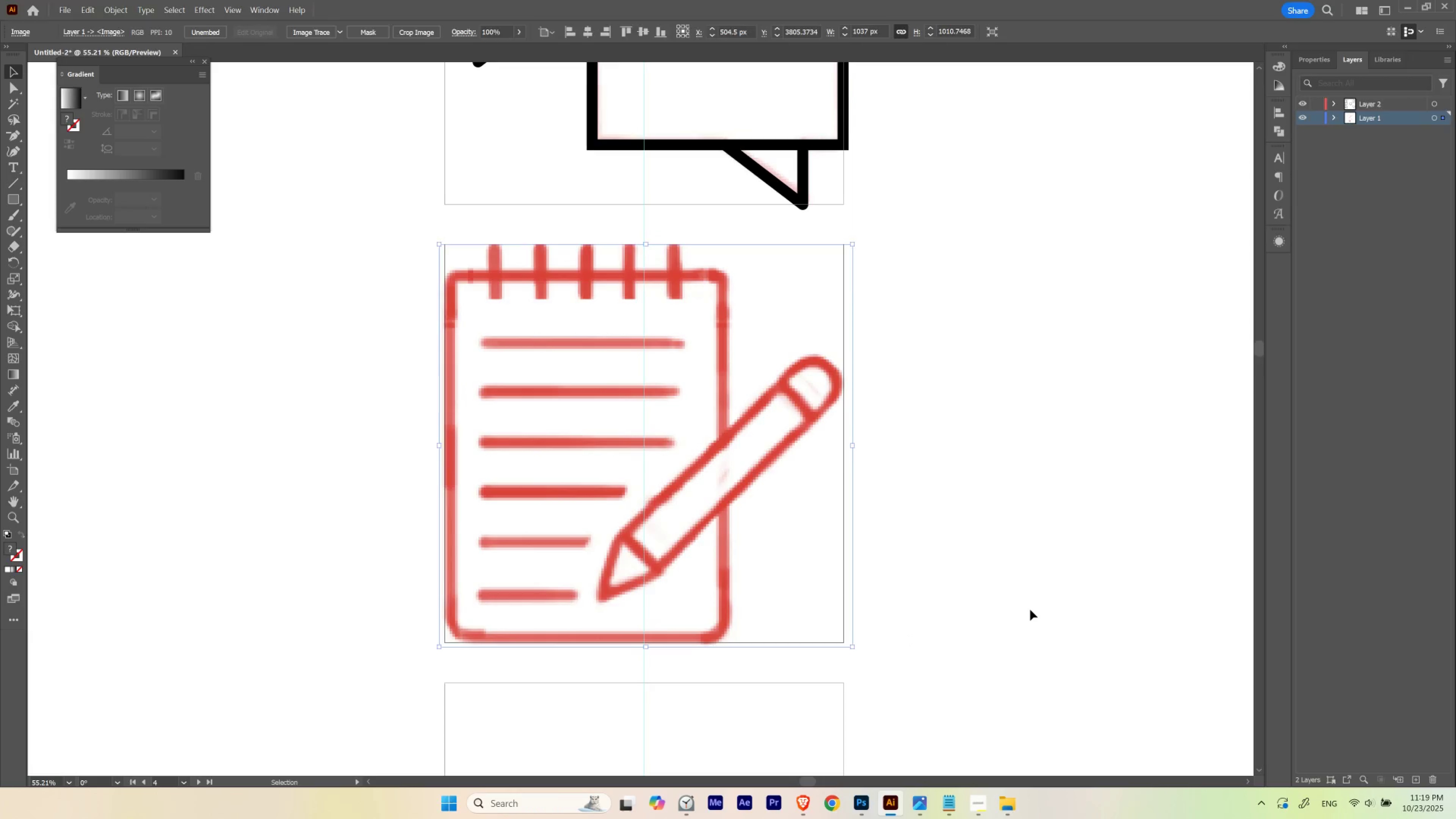 
hold_key(key=ShiftLeft, duration=1.51)
 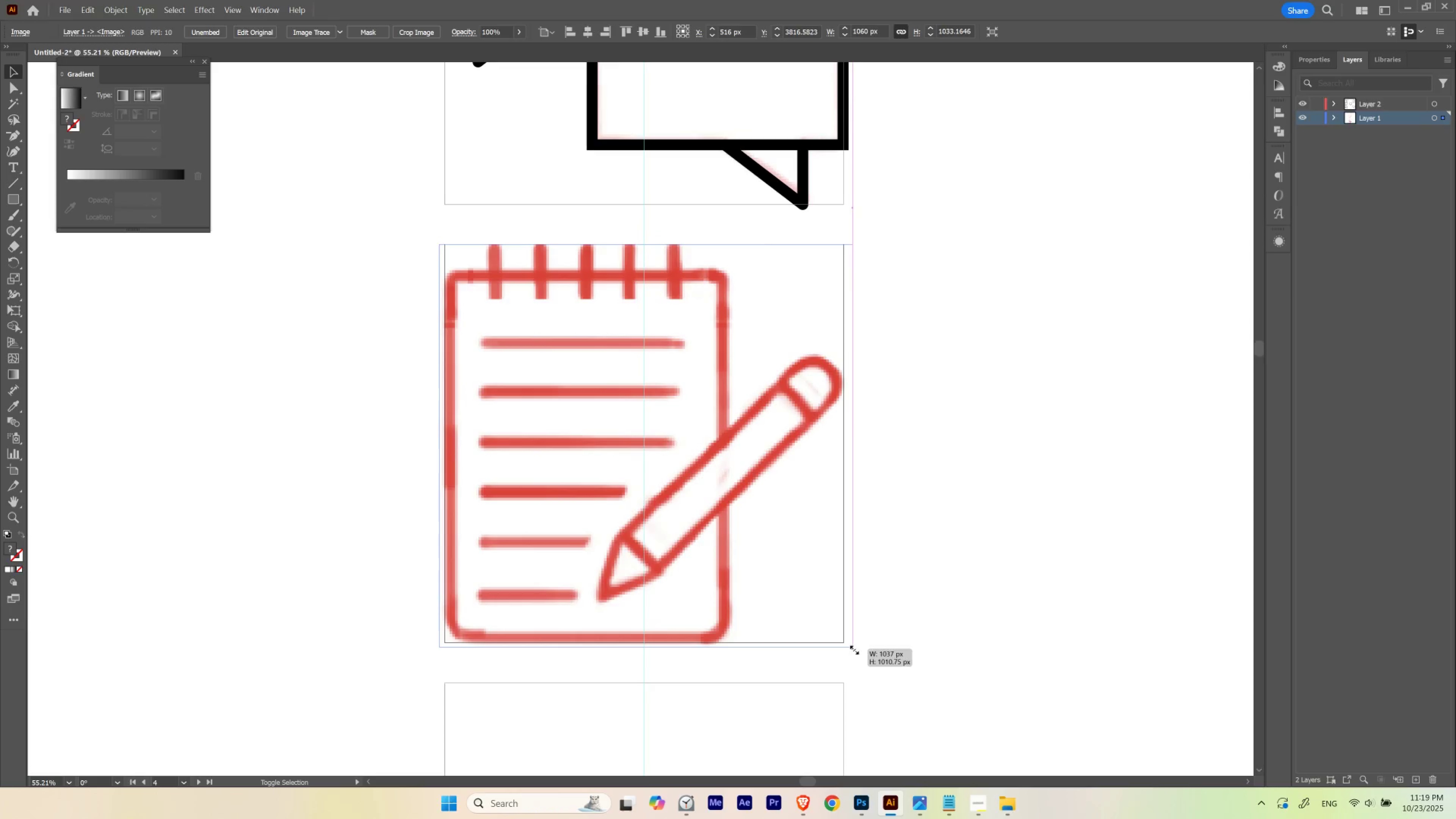 
hold_key(key=ShiftLeft, duration=0.76)
 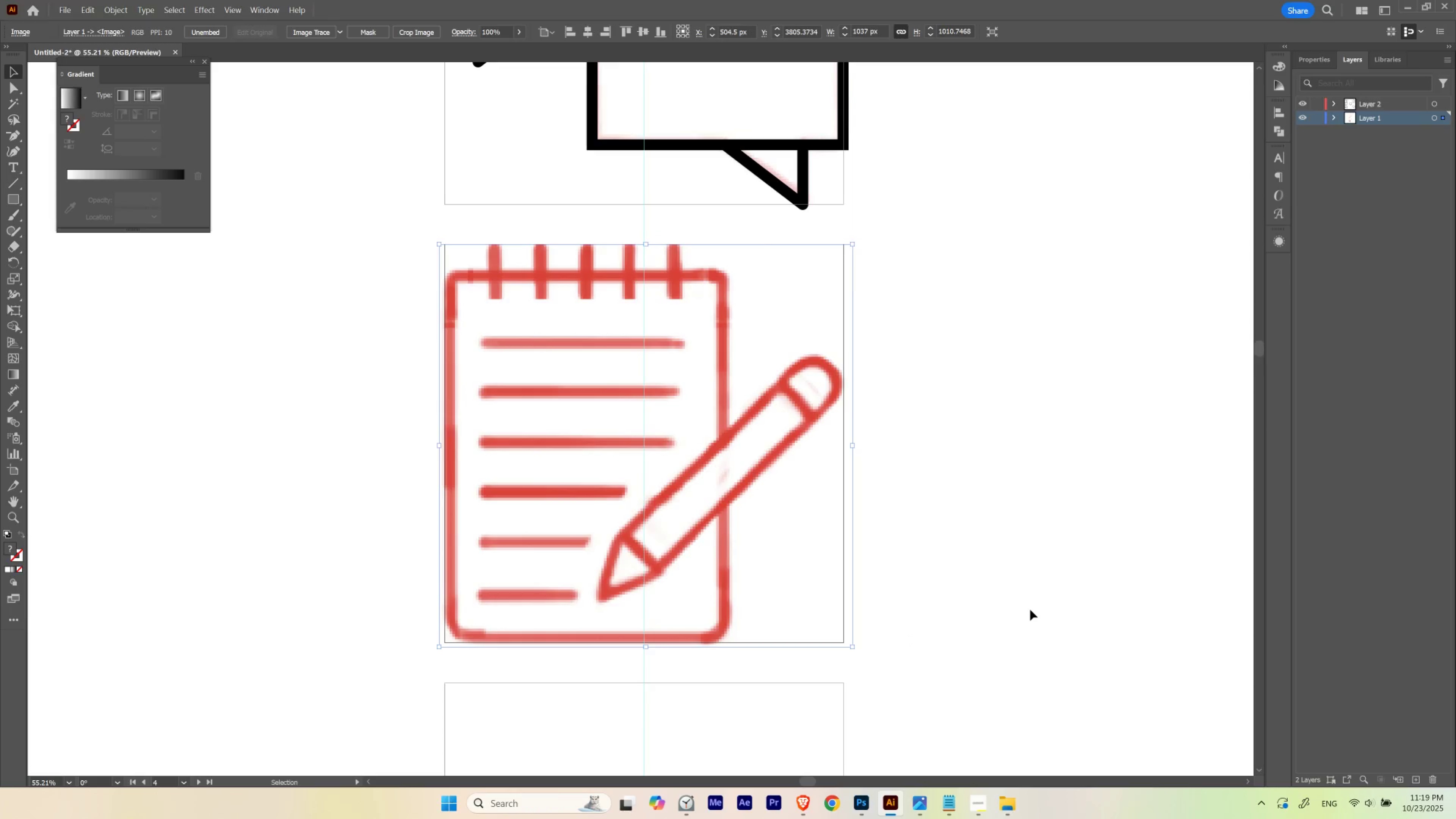 
left_click([1030, 609])
 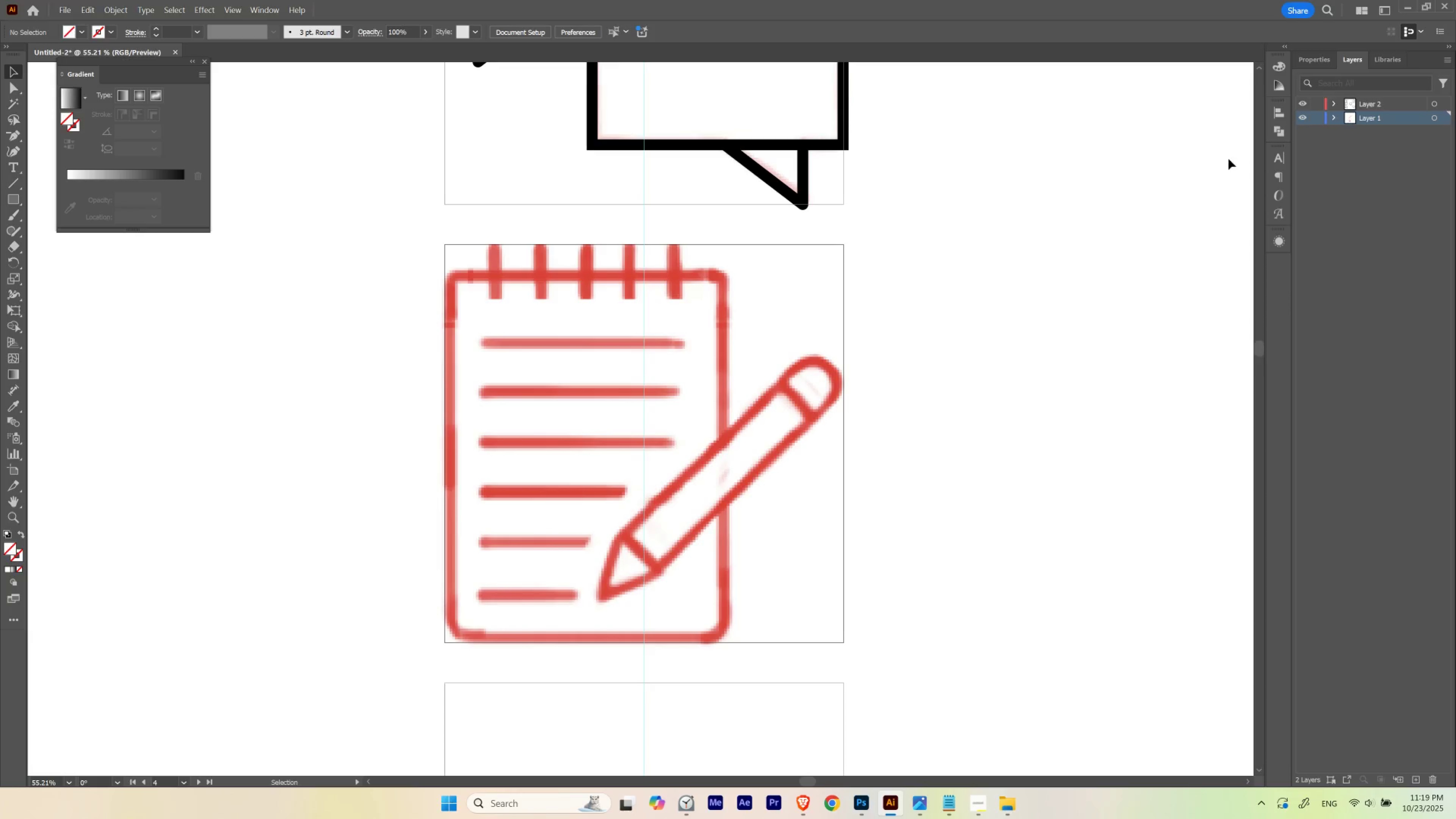 
left_click([1307, 56])
 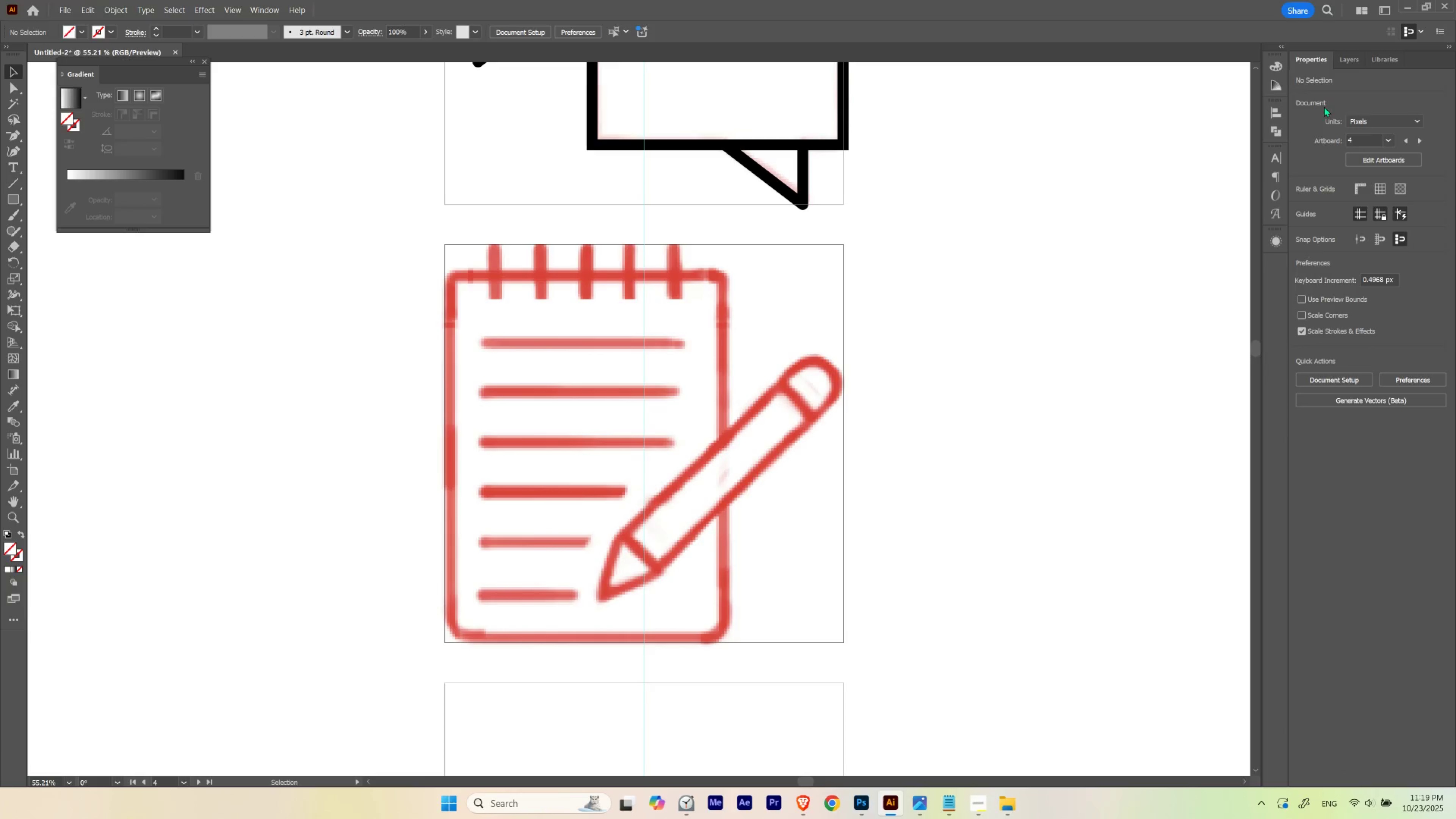 
mouse_move([1393, 224])
 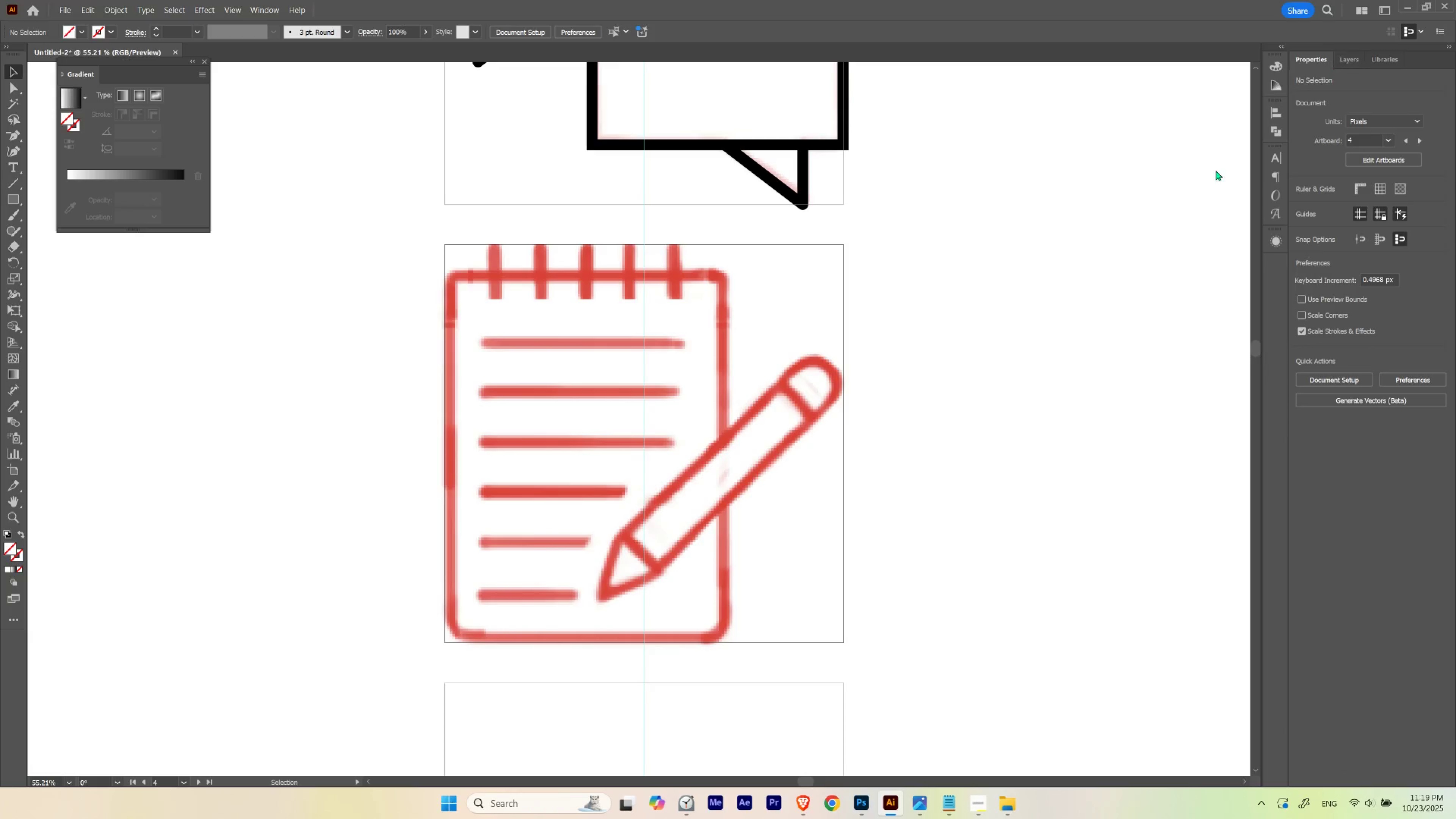 
left_click([686, 475])
 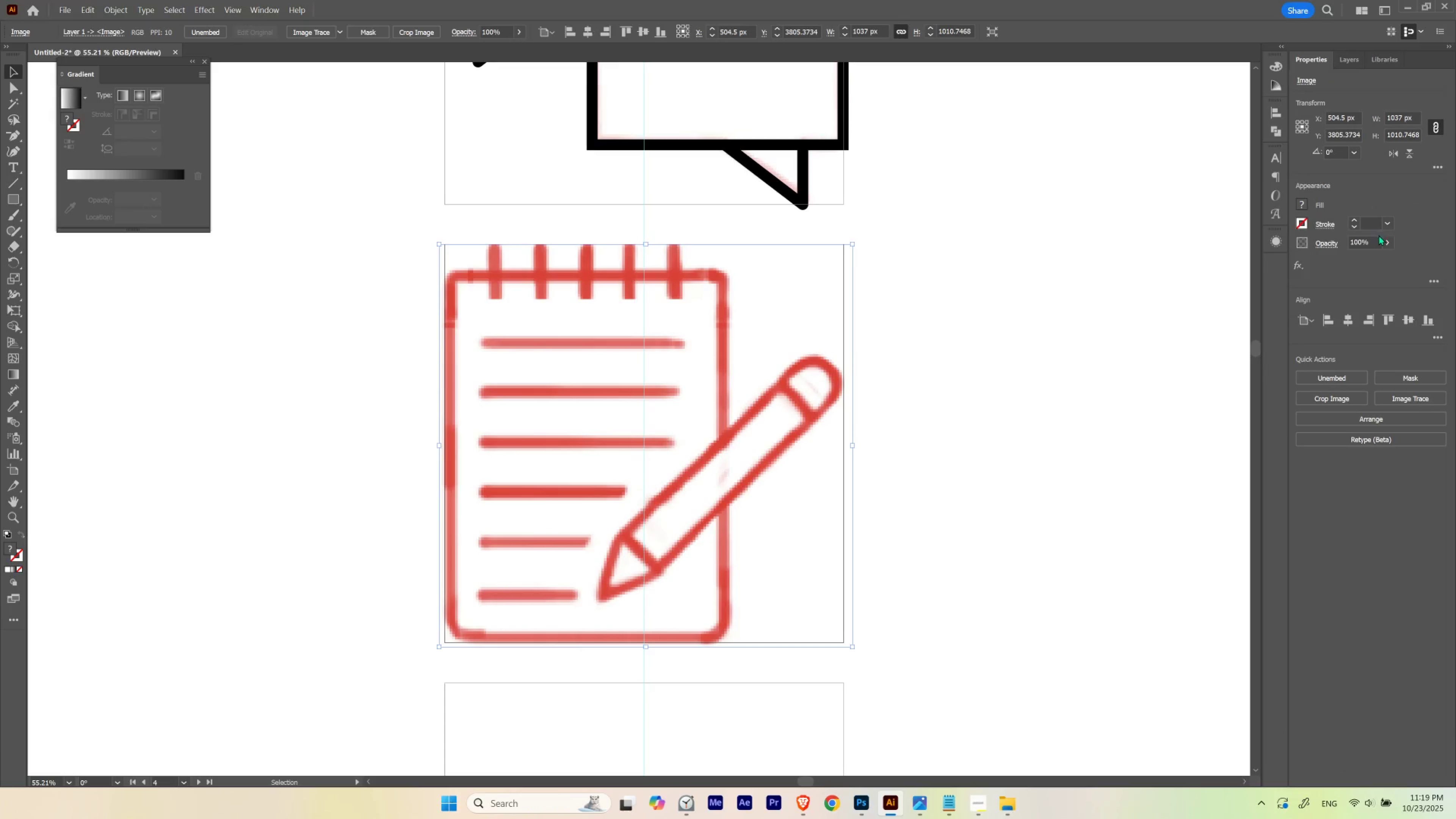 
left_click([1386, 241])
 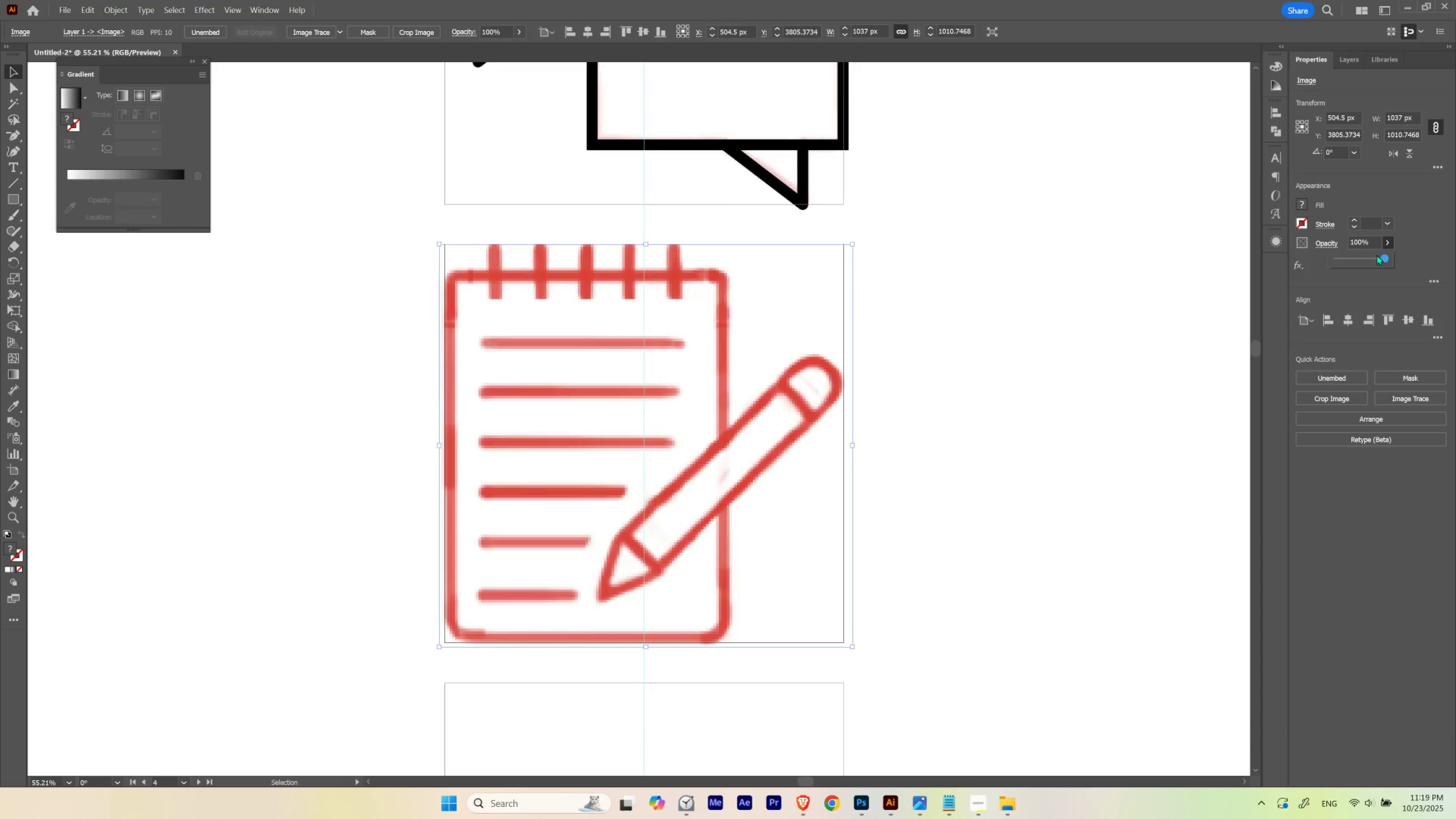 
left_click_drag(start_coordinate=[1376, 255], to_coordinate=[1348, 258])
 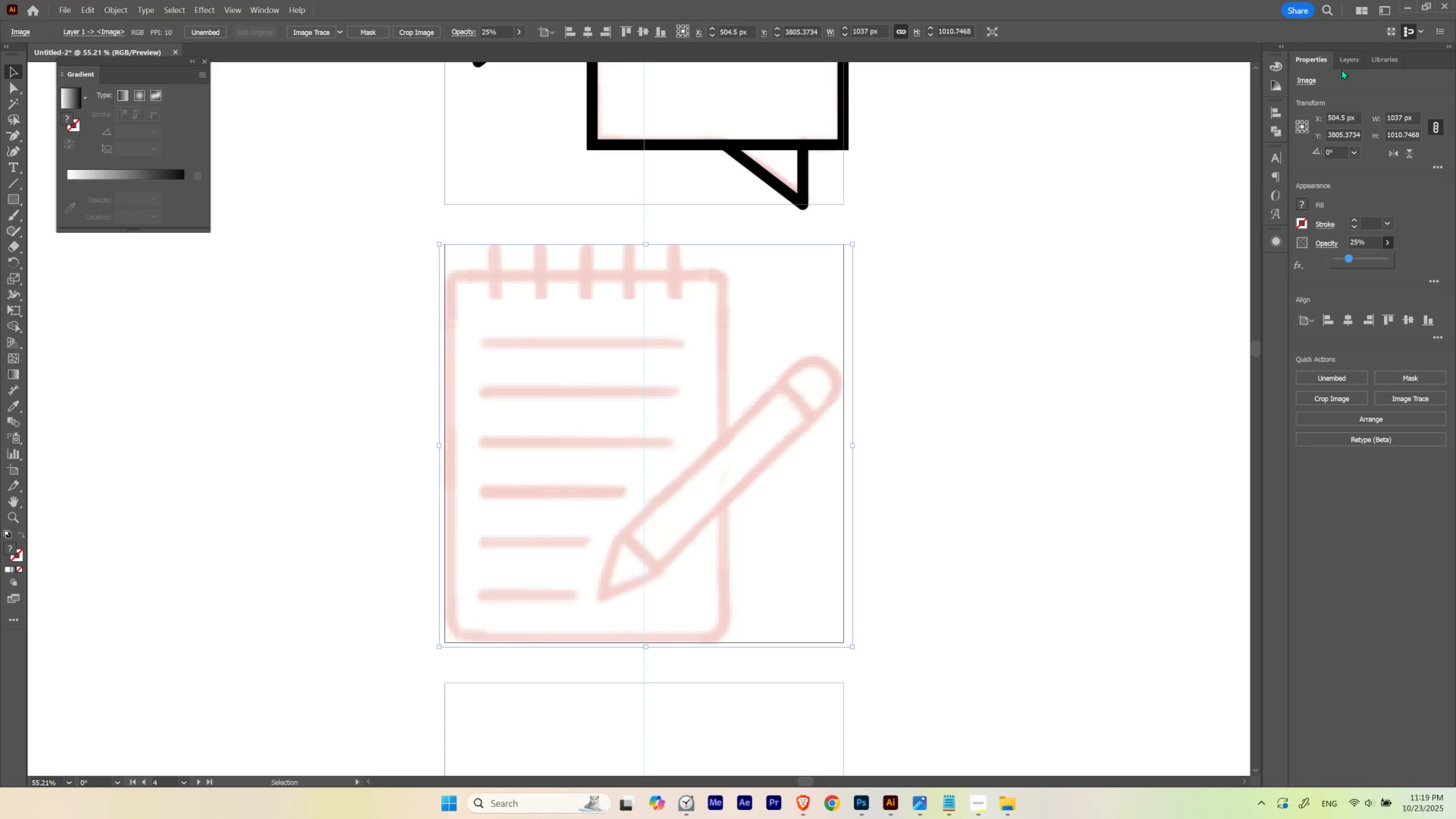 
left_click([1343, 67])
 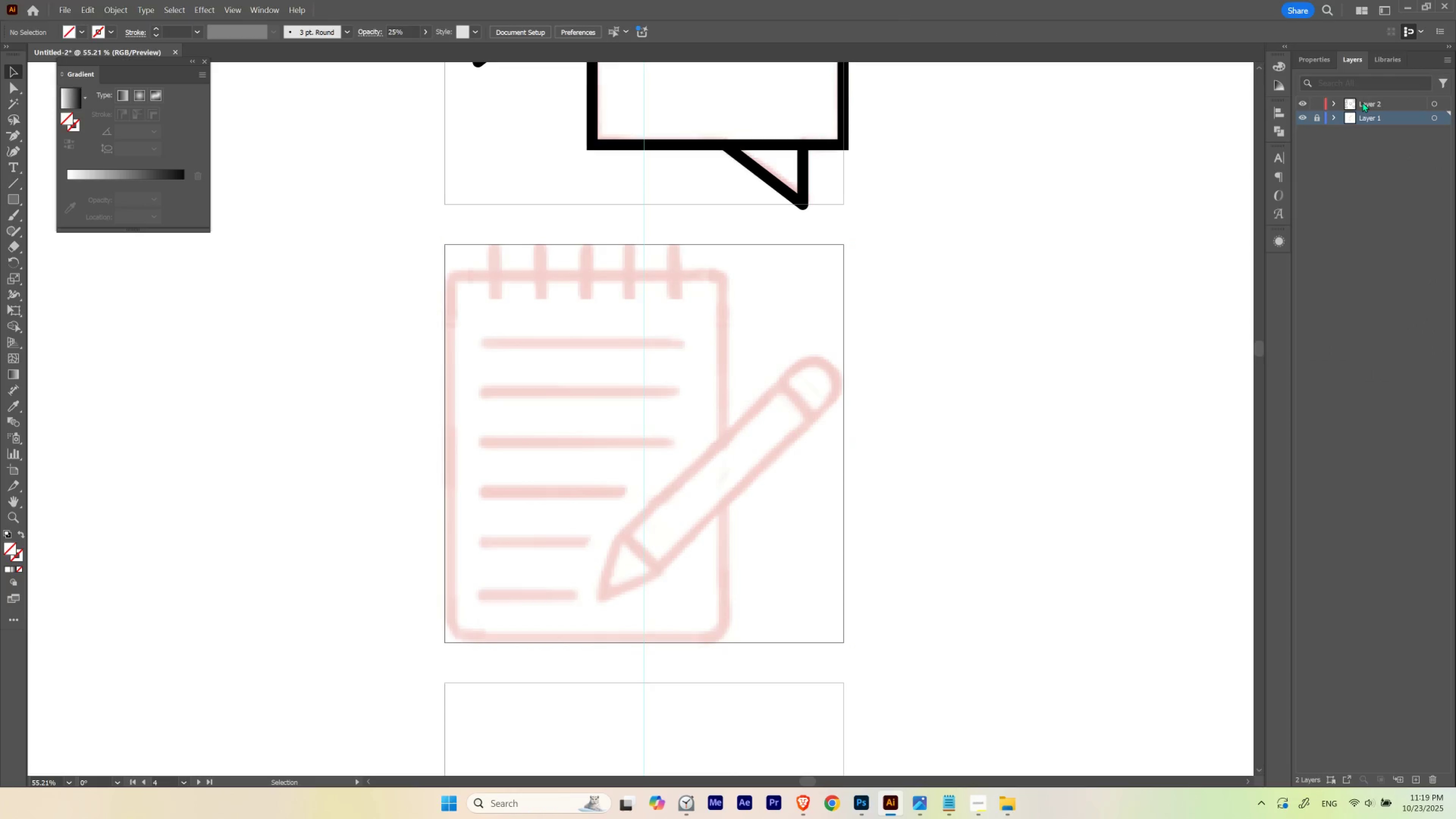 
left_click([1362, 101])
 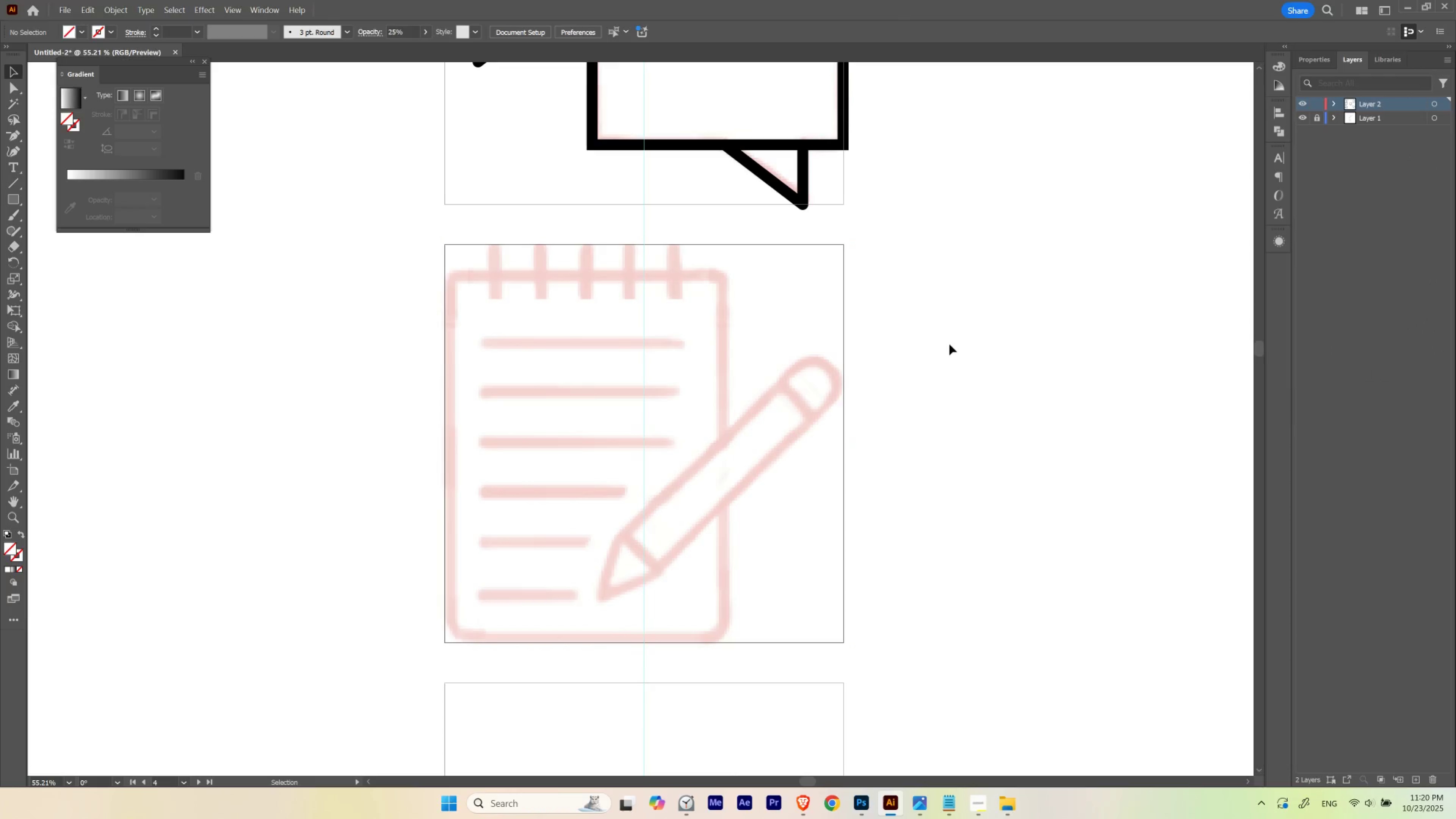 
left_click([949, 344])
 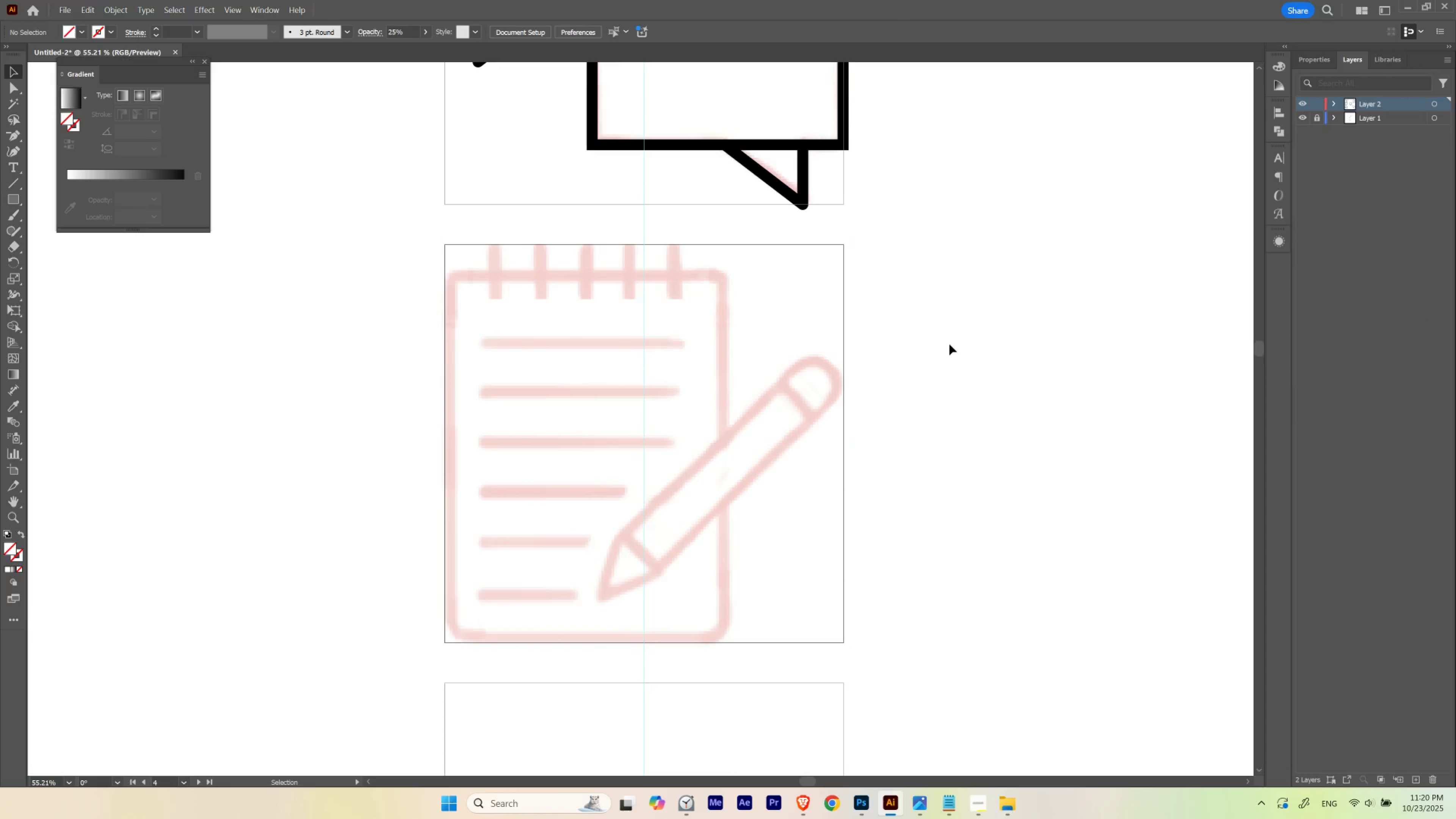 
wait(8.75)
 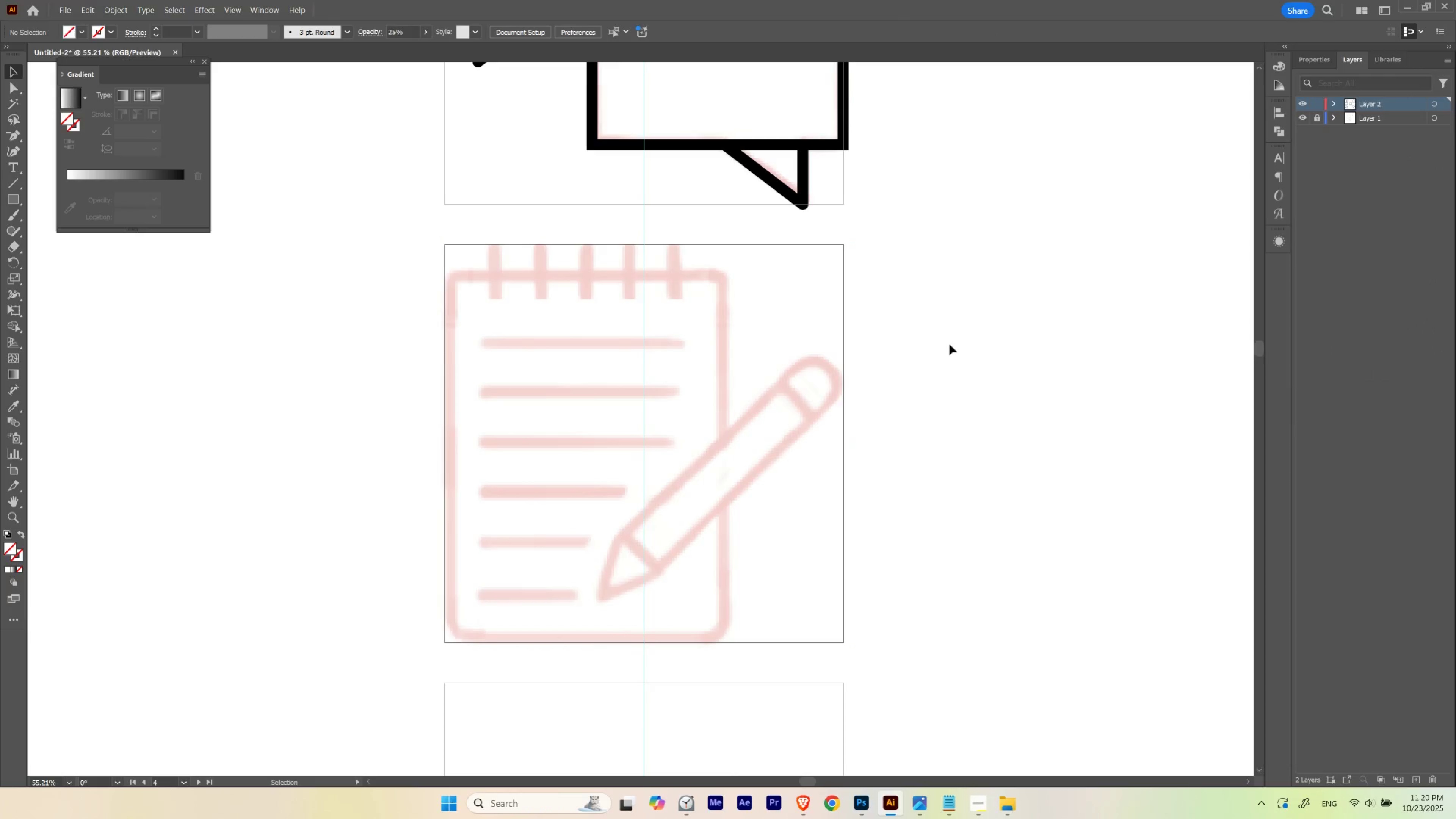 
left_click([949, 344])
 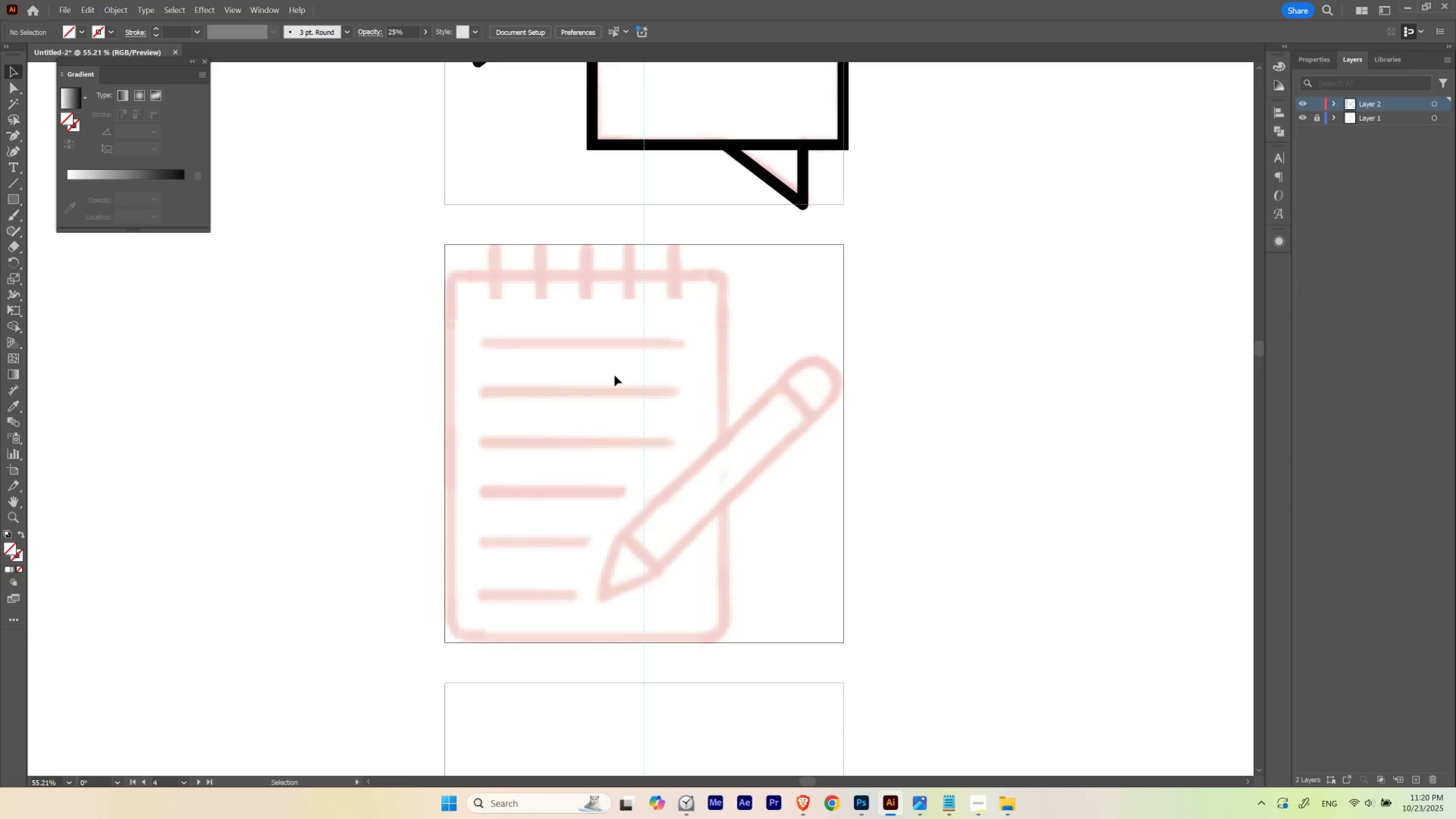 
hold_key(key=Space, duration=0.91)
 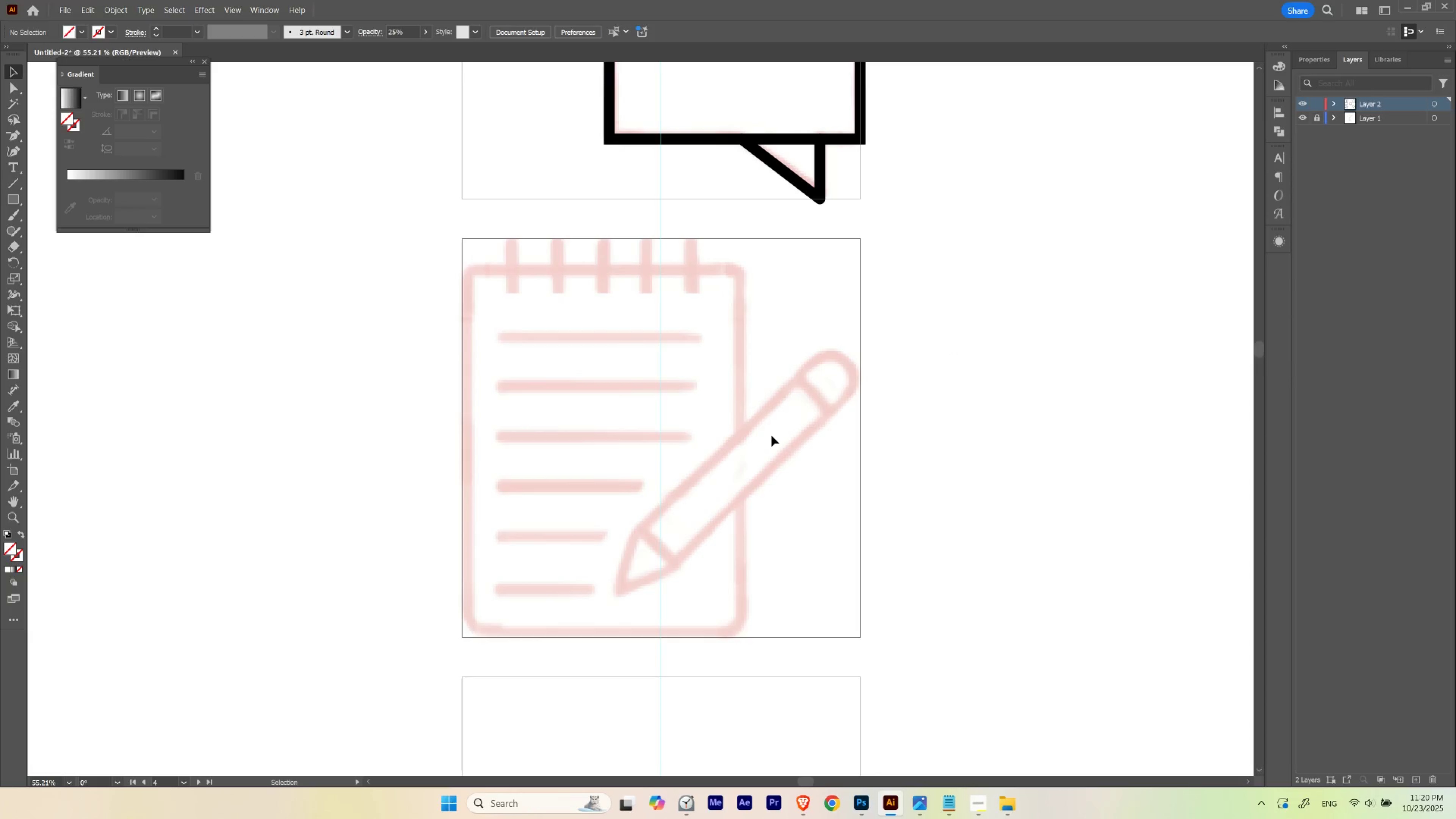 
left_click_drag(start_coordinate=[628, 381], to_coordinate=[645, 374])
 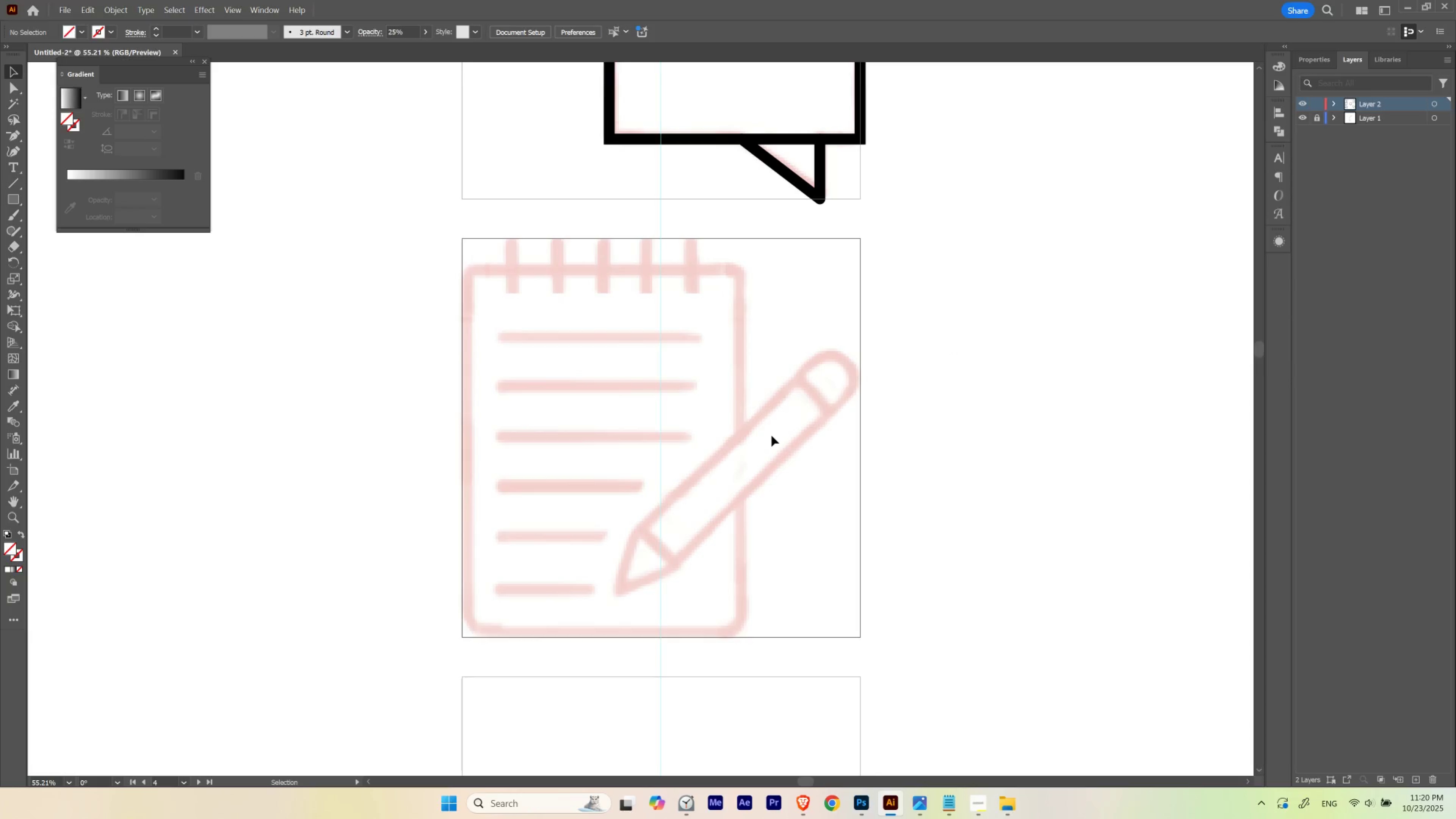 
key(Comma)
 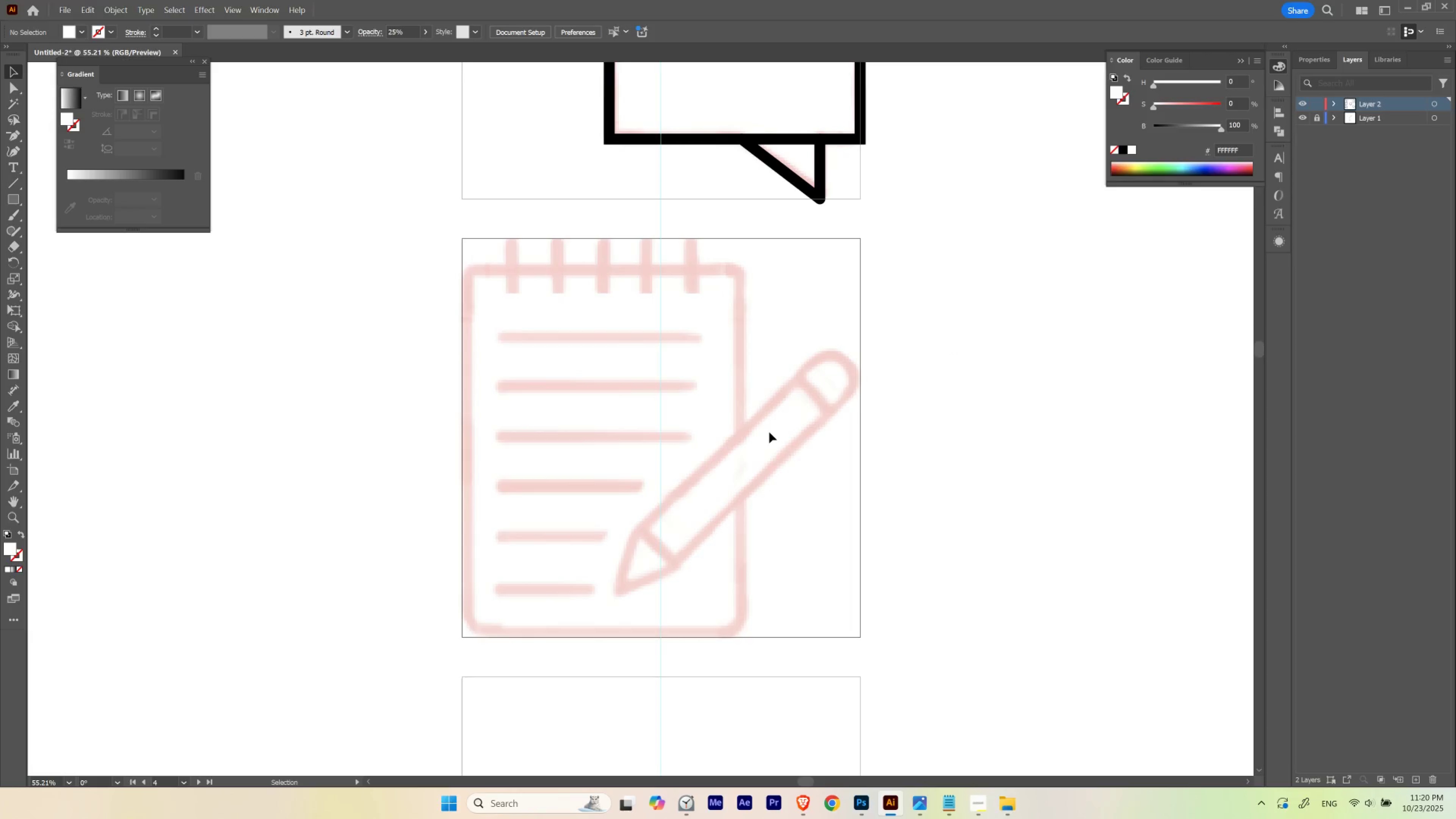 
key(M)
 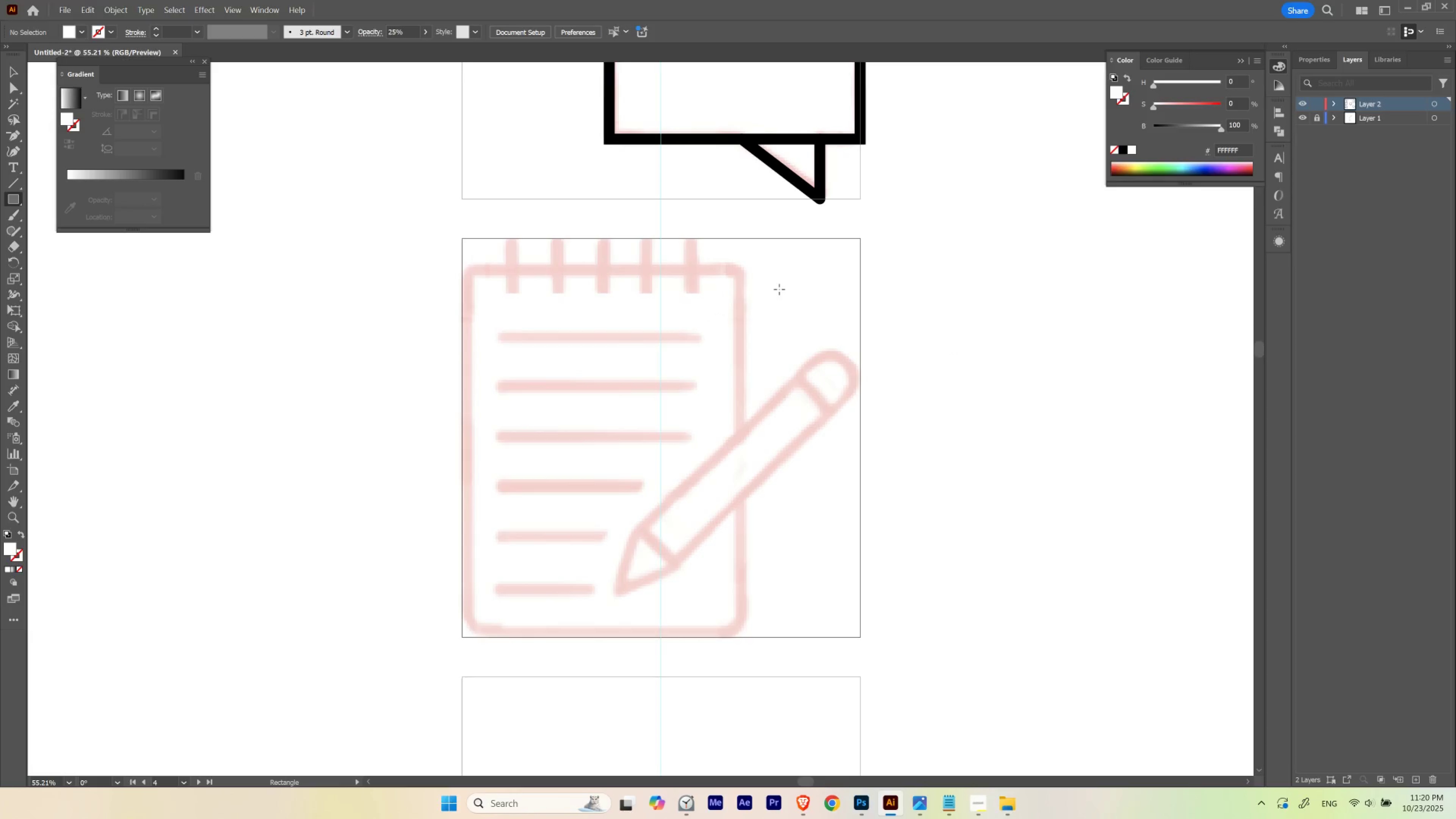 
key(Tab)
 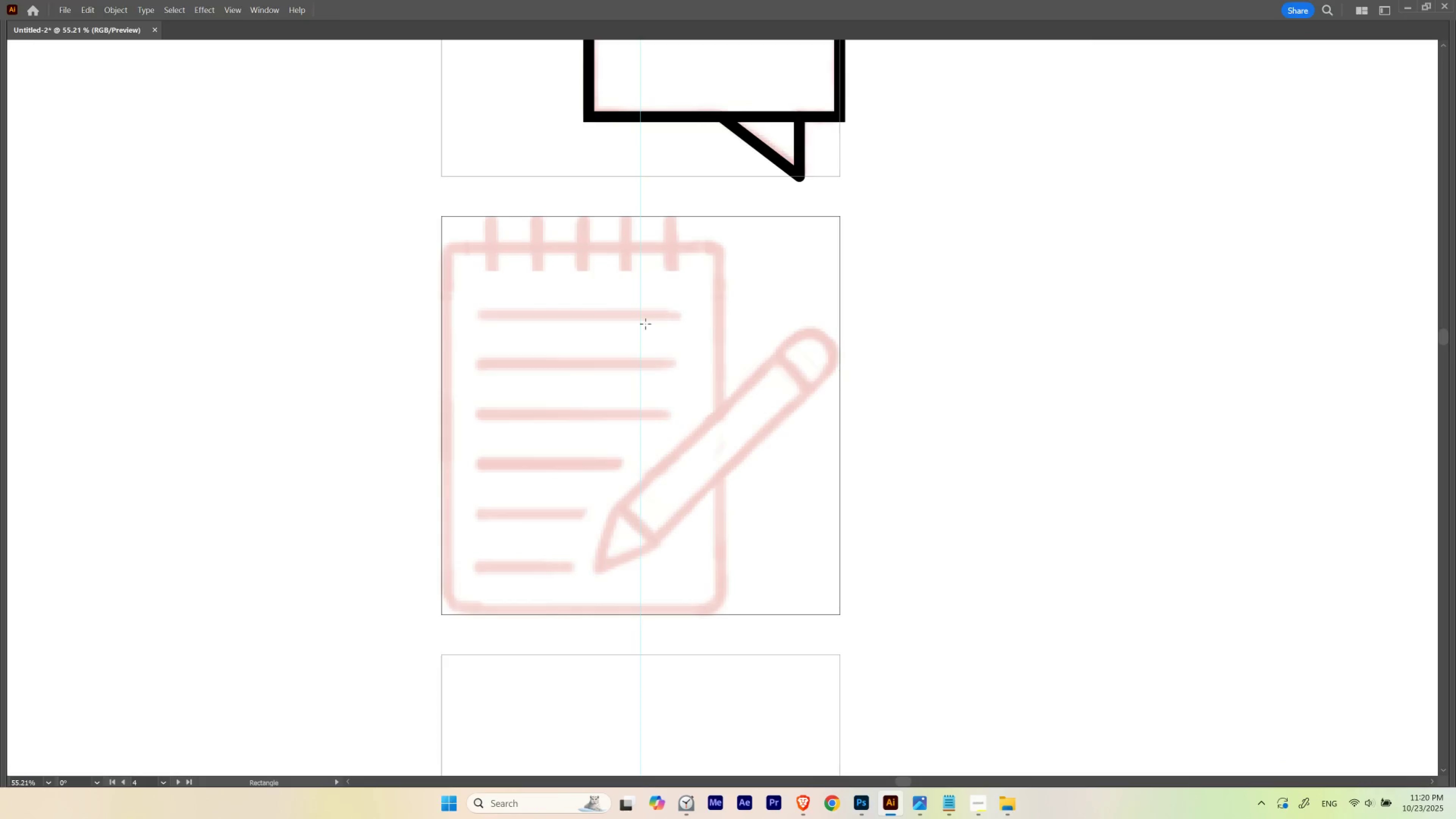 
hold_key(key=Space, duration=0.85)
 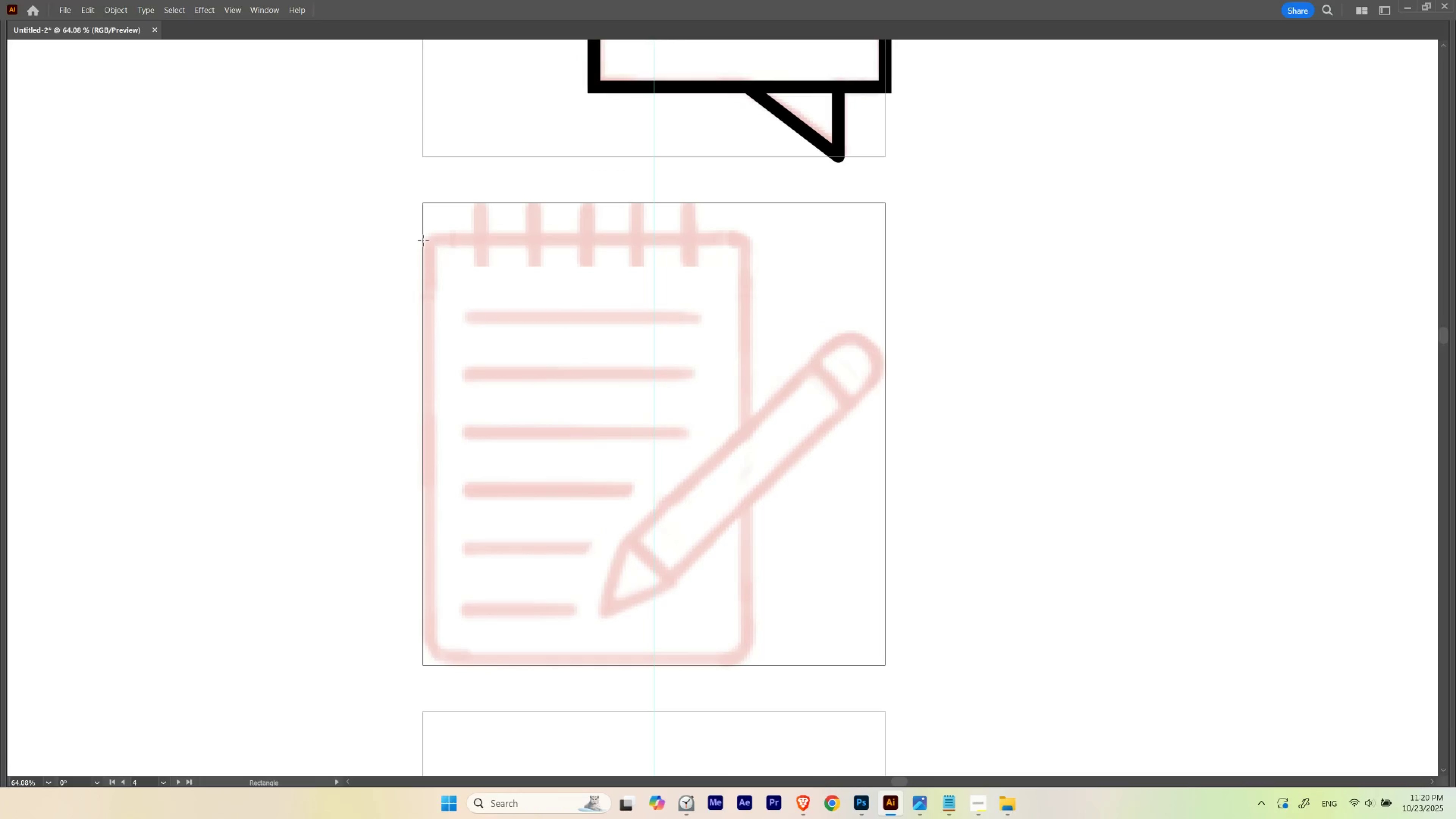 
hold_key(key=ControlLeft, duration=0.54)
left_click_drag(start_coordinate=[557, 301], to_coordinate=[573, 318])
 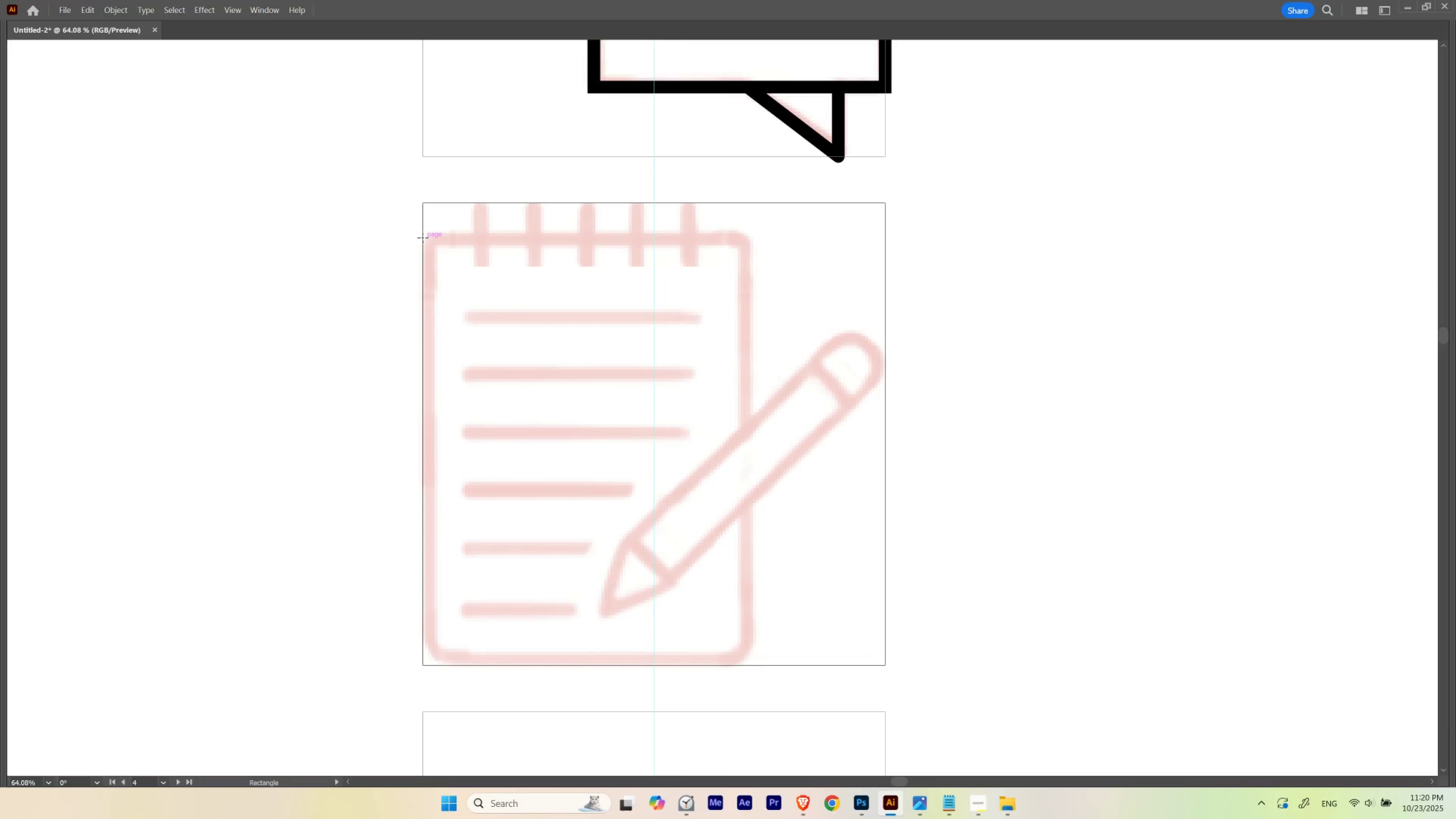 
left_click_drag(start_coordinate=[423, 238], to_coordinate=[612, 456])
 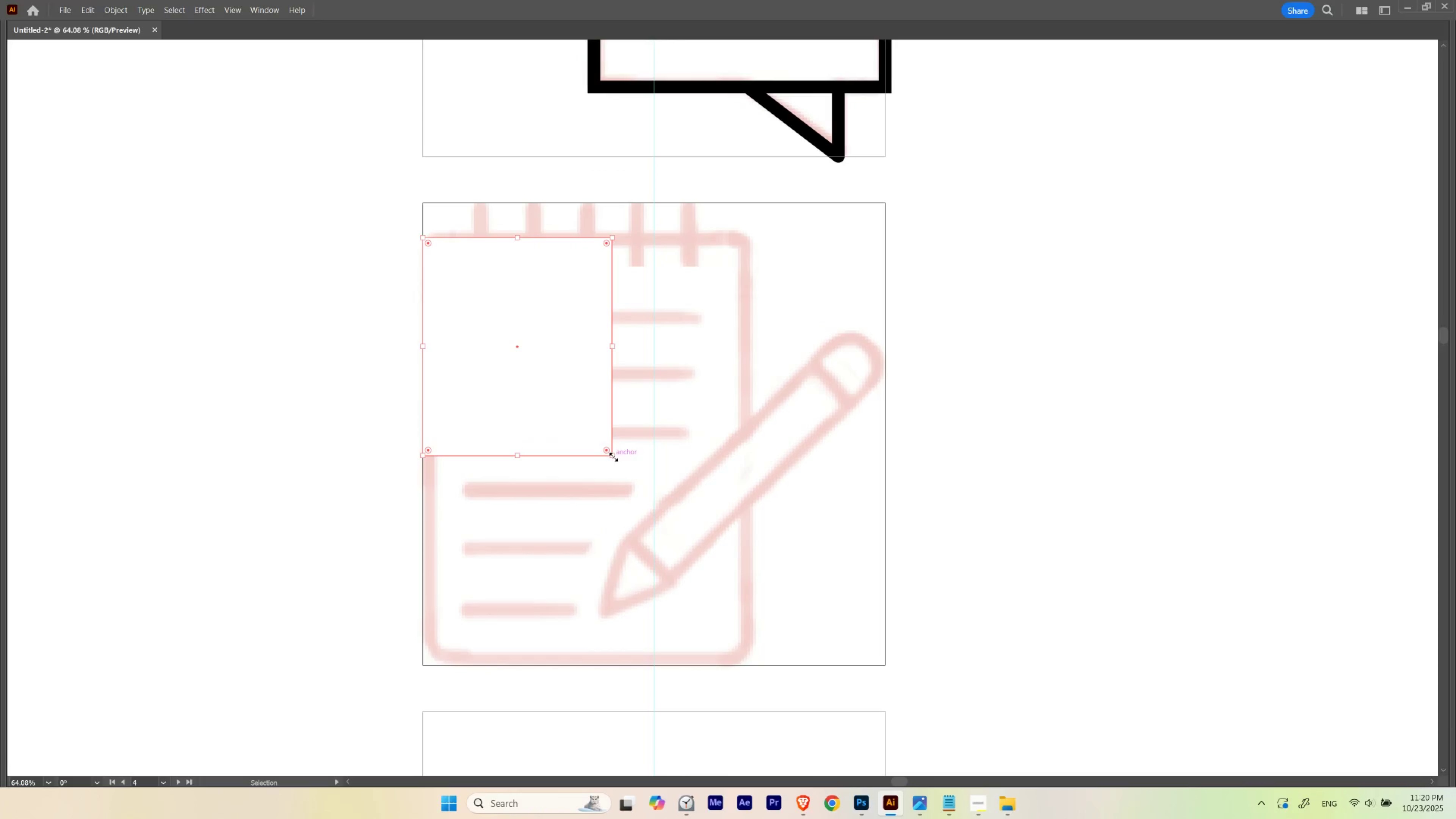 
key(Control+Z)
 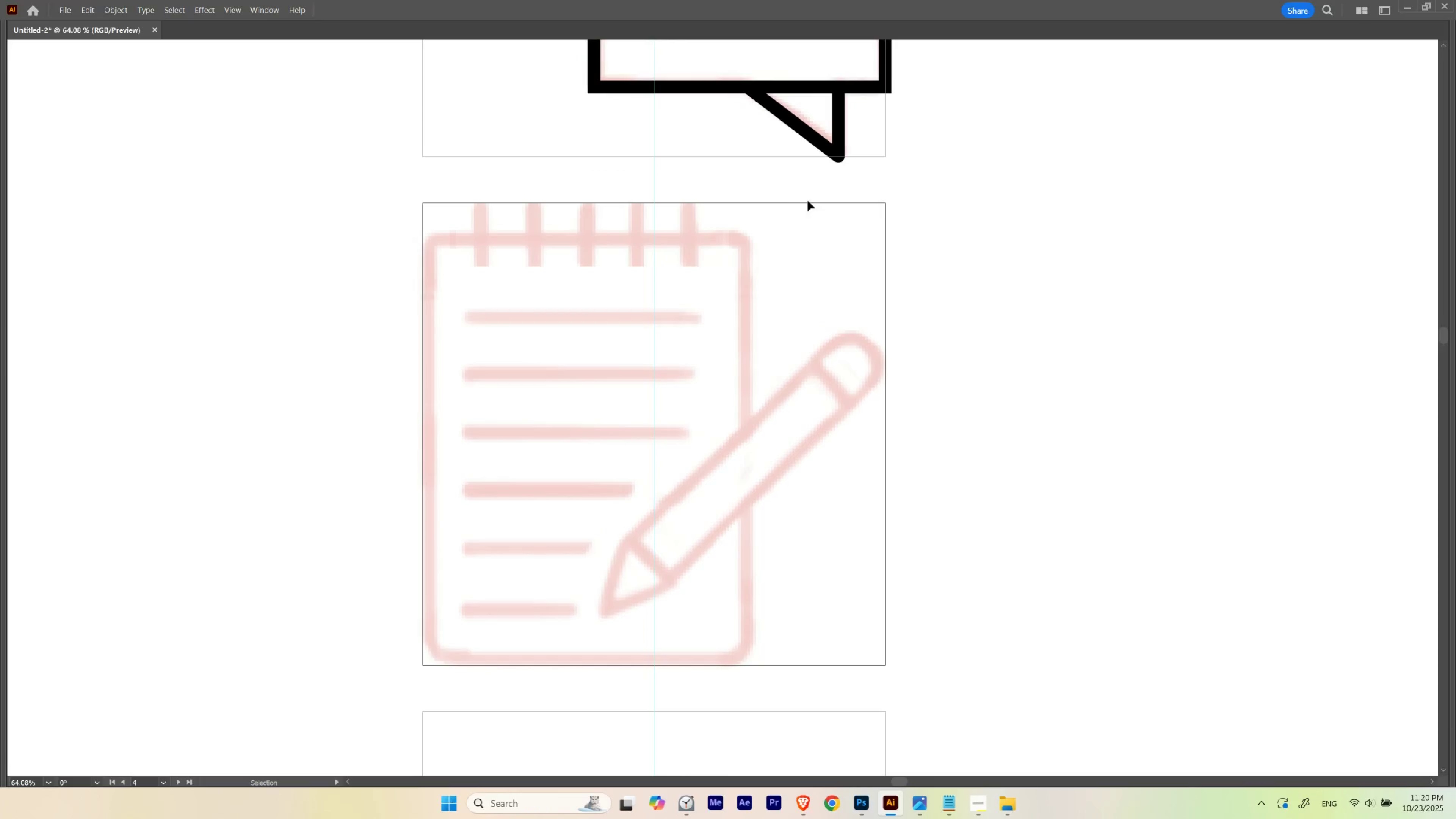 
left_click_drag(start_coordinate=[782, 186], to_coordinate=[830, 128])
 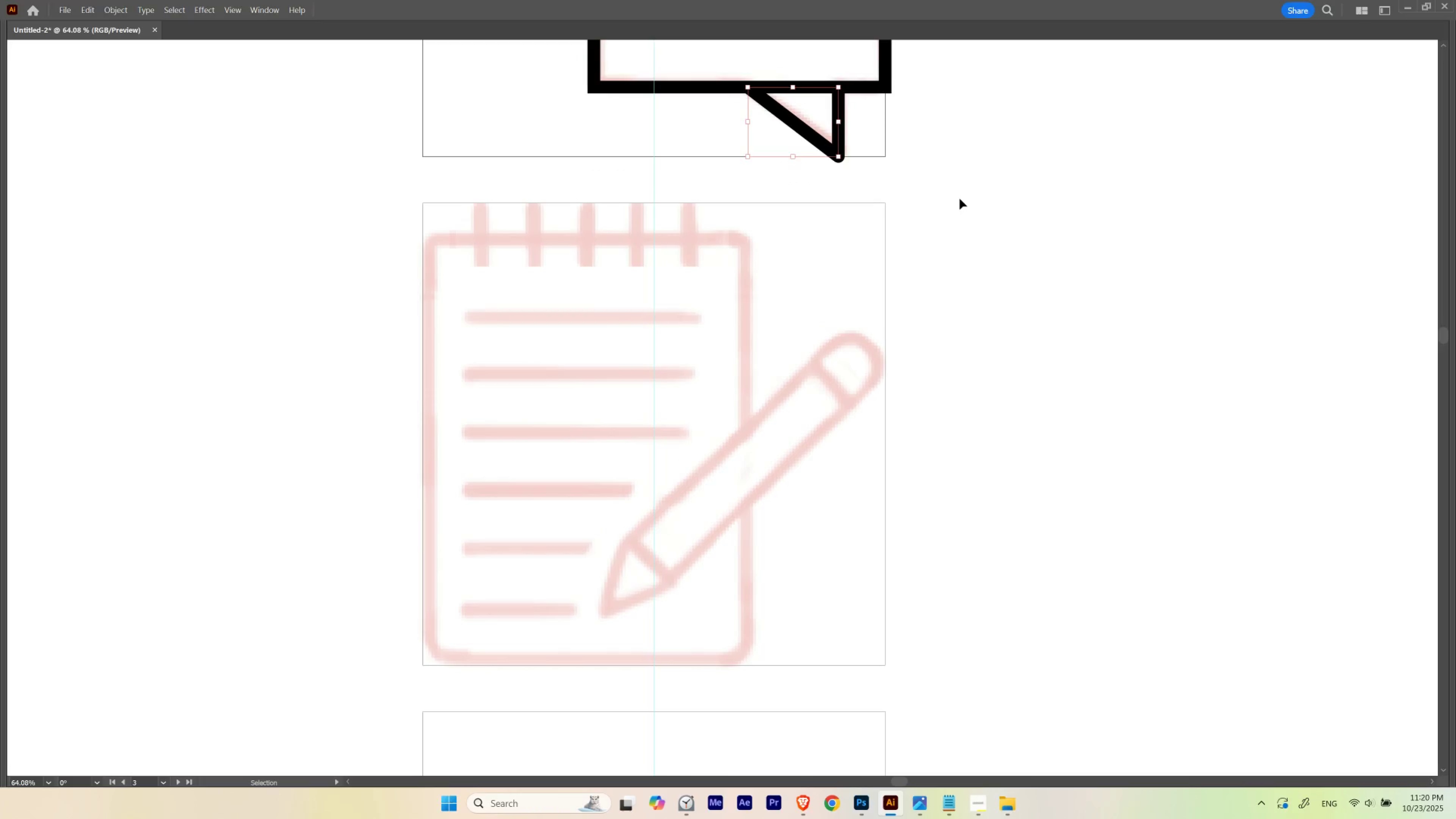 
left_click([959, 199])
 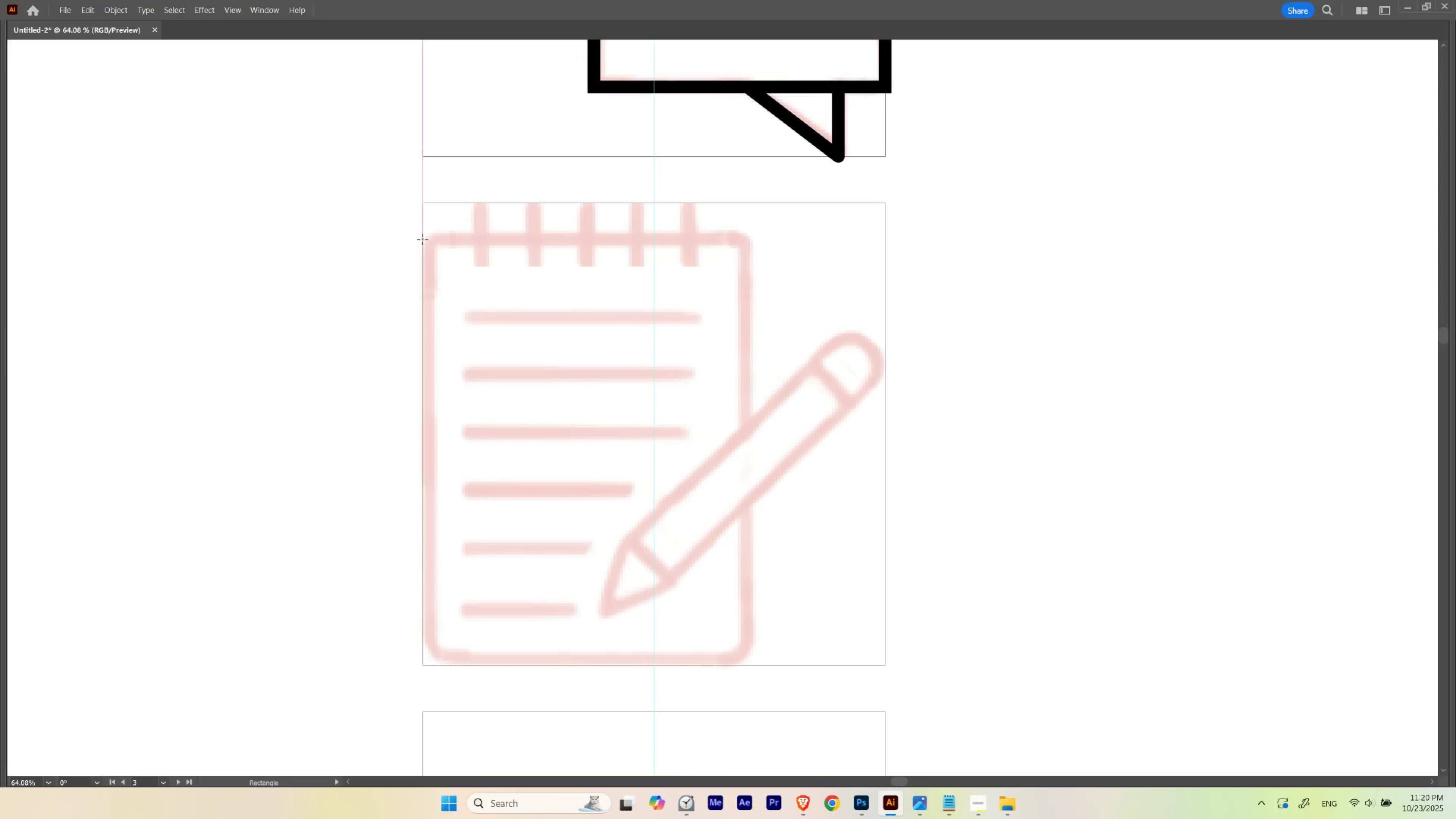 
left_click_drag(start_coordinate=[422, 239], to_coordinate=[746, 666])
 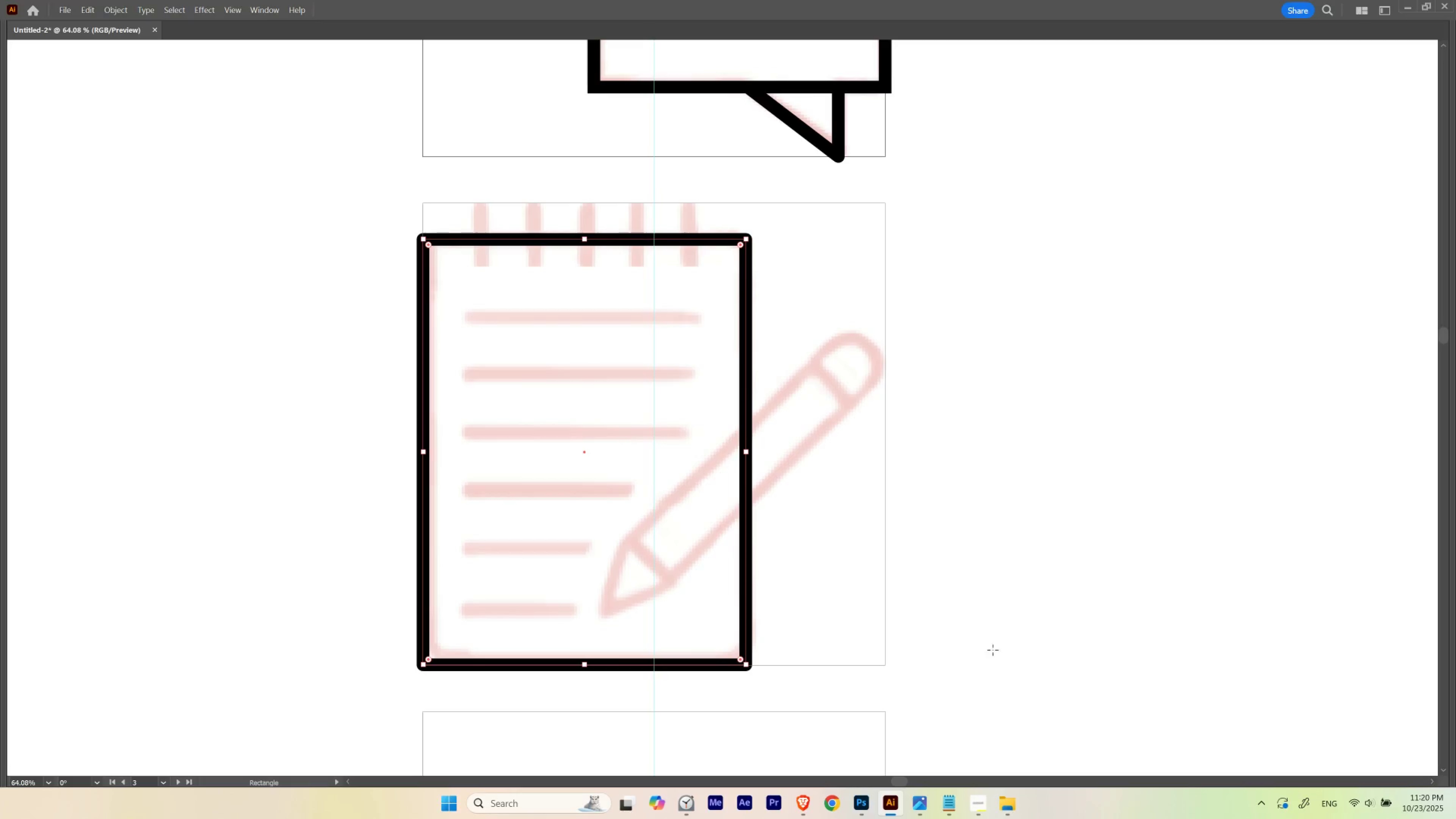 
key(Tab)
 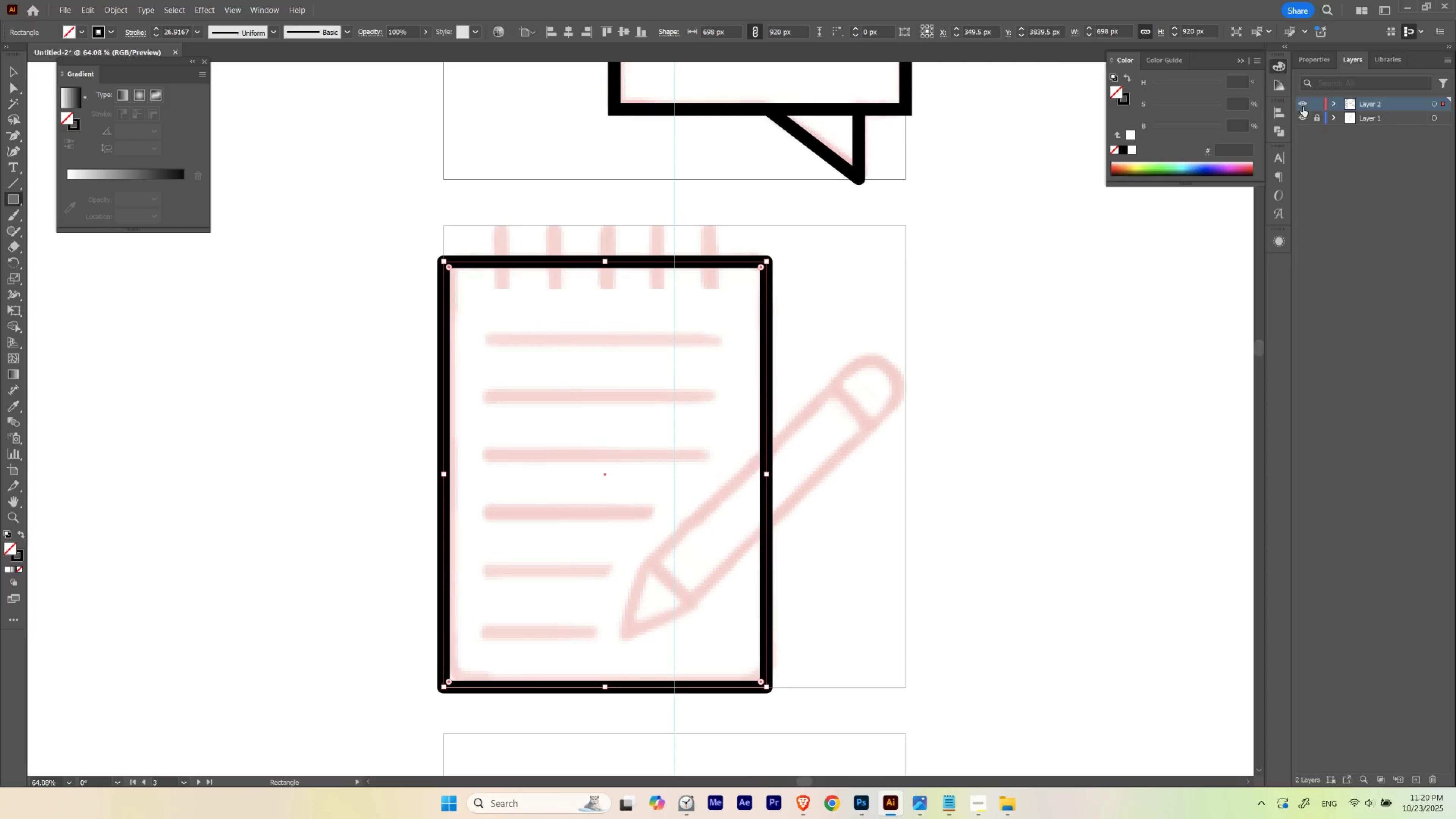 
left_click([1301, 119])
 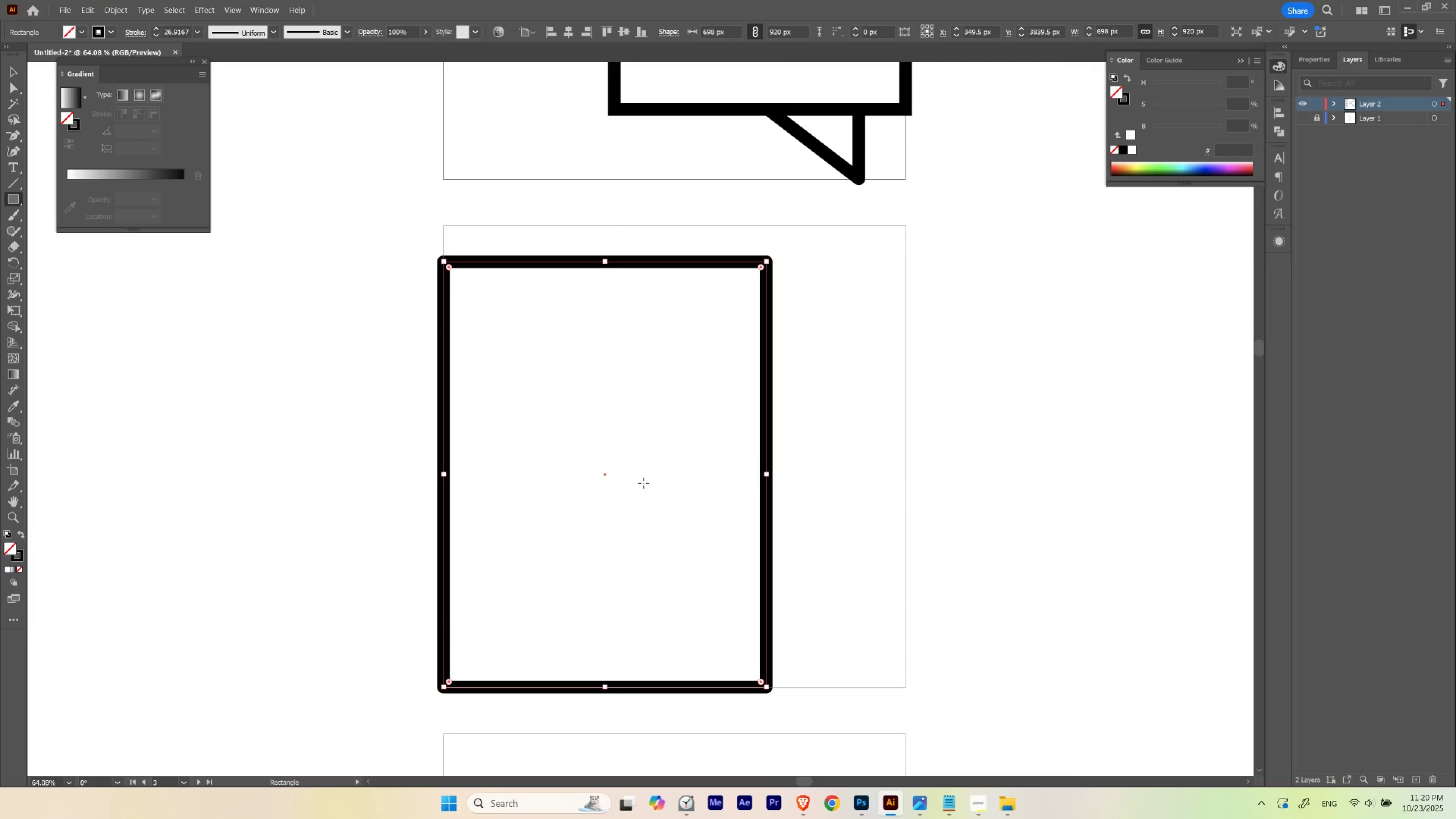 
key(Control+ControlLeft)
 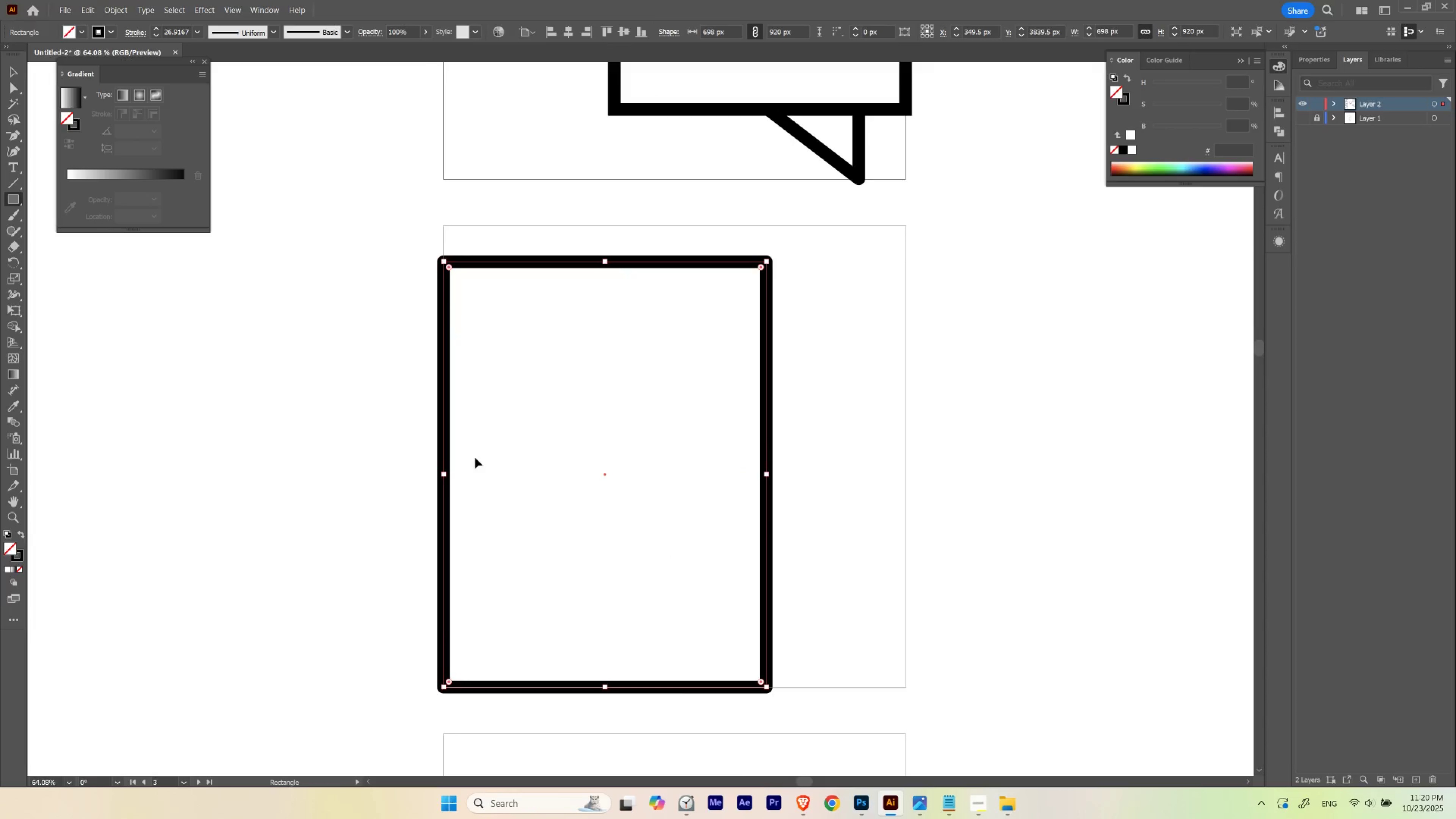 
key(Control+Y)
 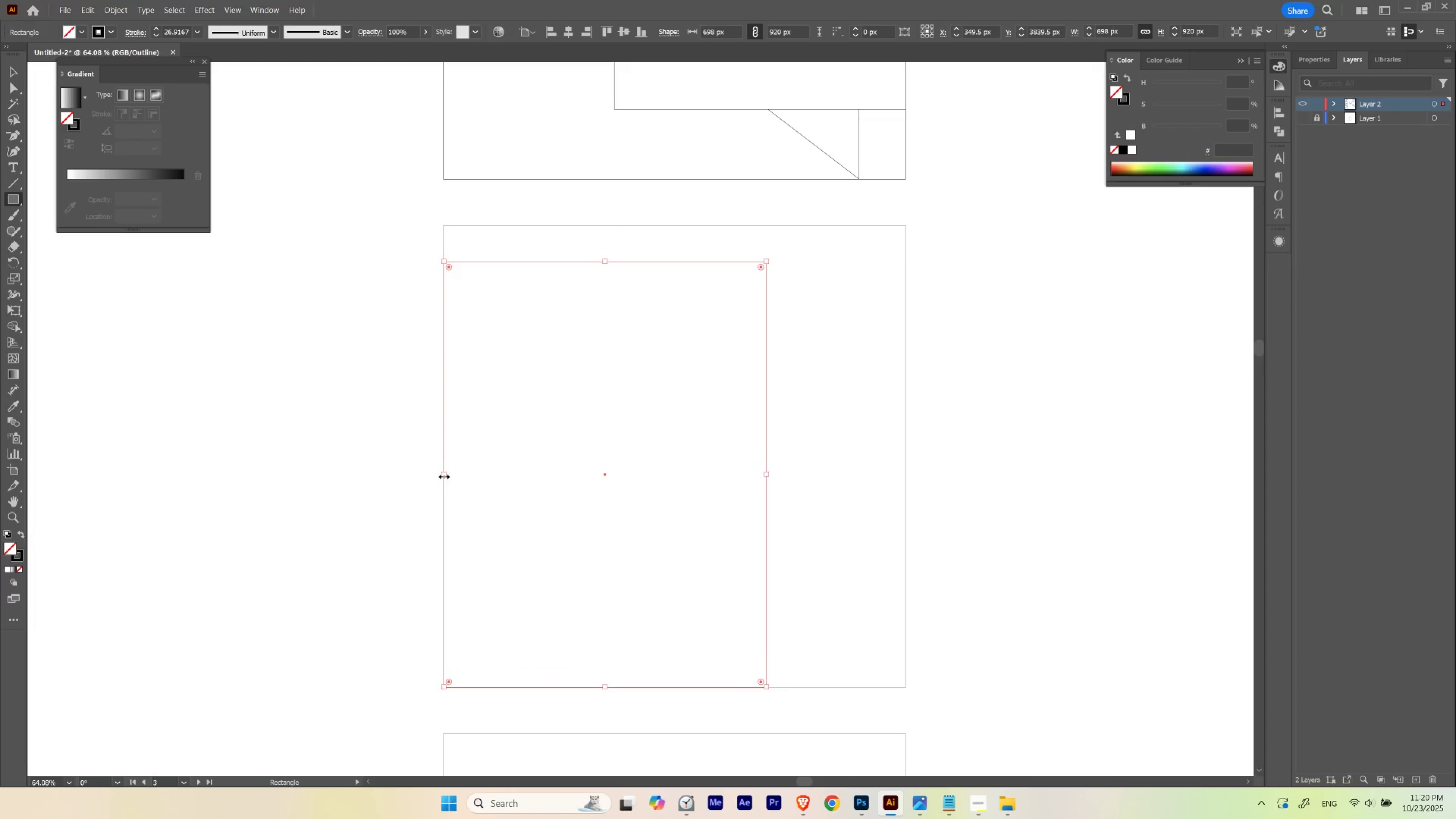 
hold_key(key=ControlLeft, duration=0.73)
 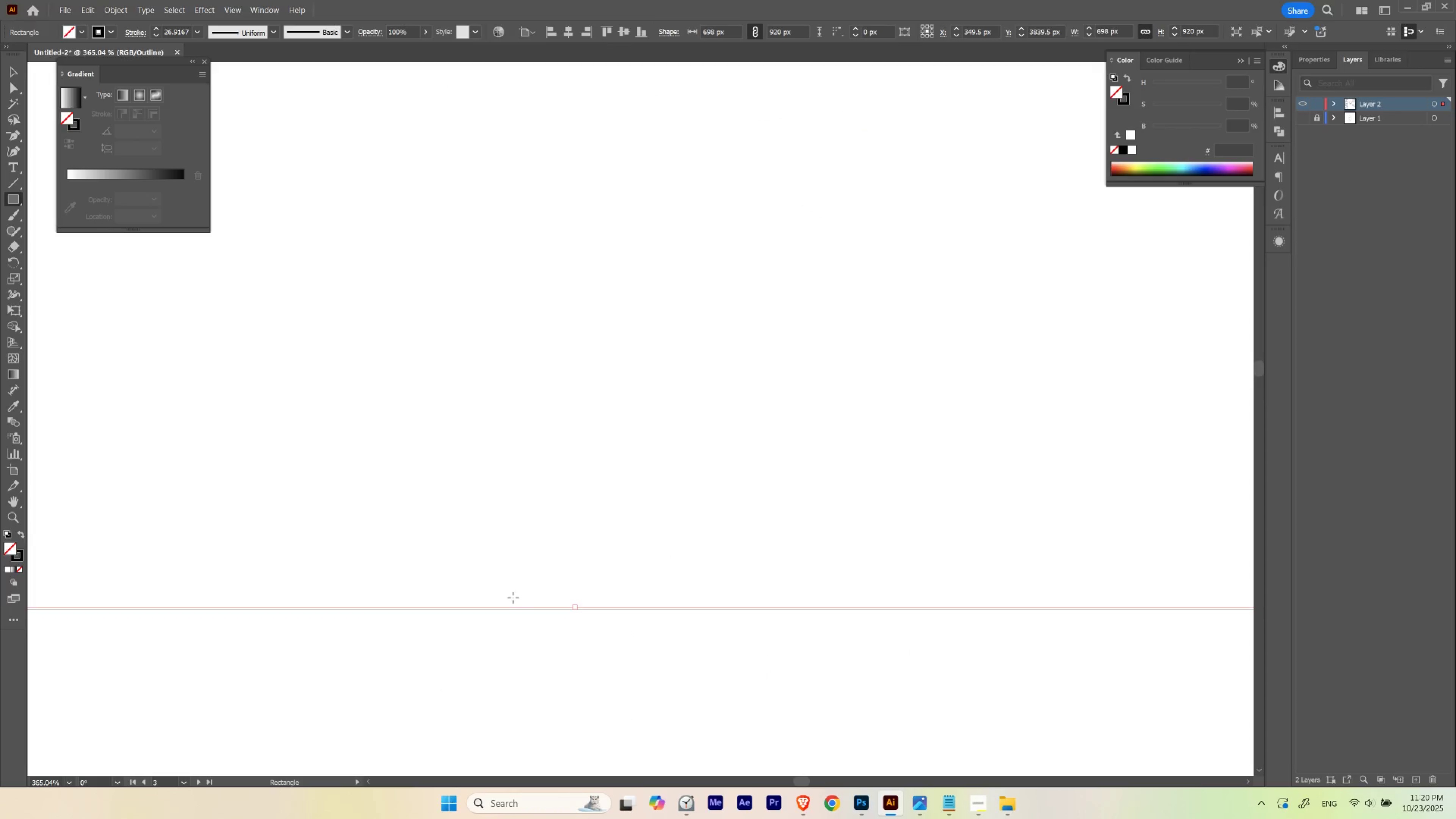 
hold_key(key=Space, duration=0.74)
 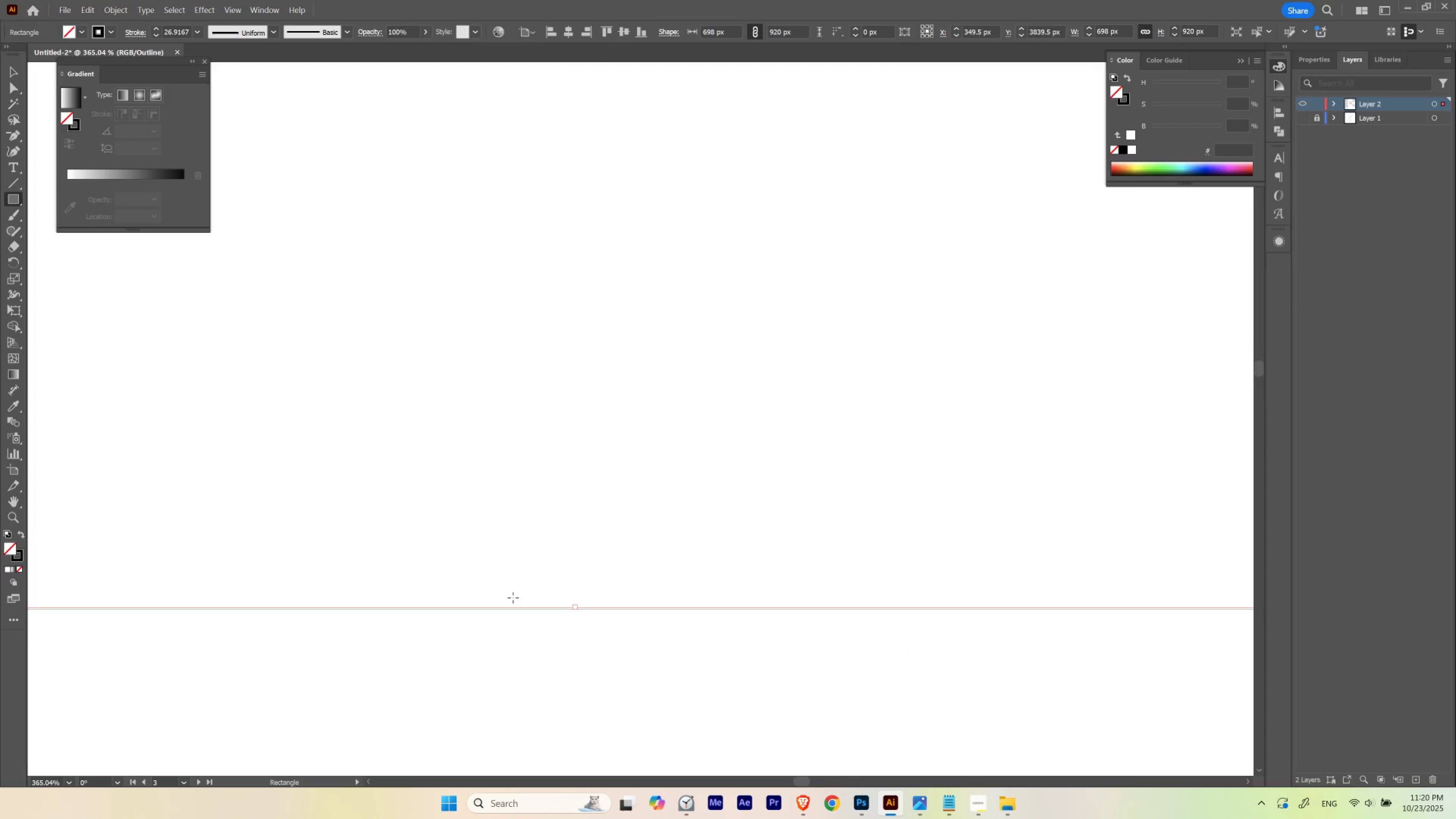 
left_click_drag(start_coordinate=[611, 704], to_coordinate=[801, 683])
 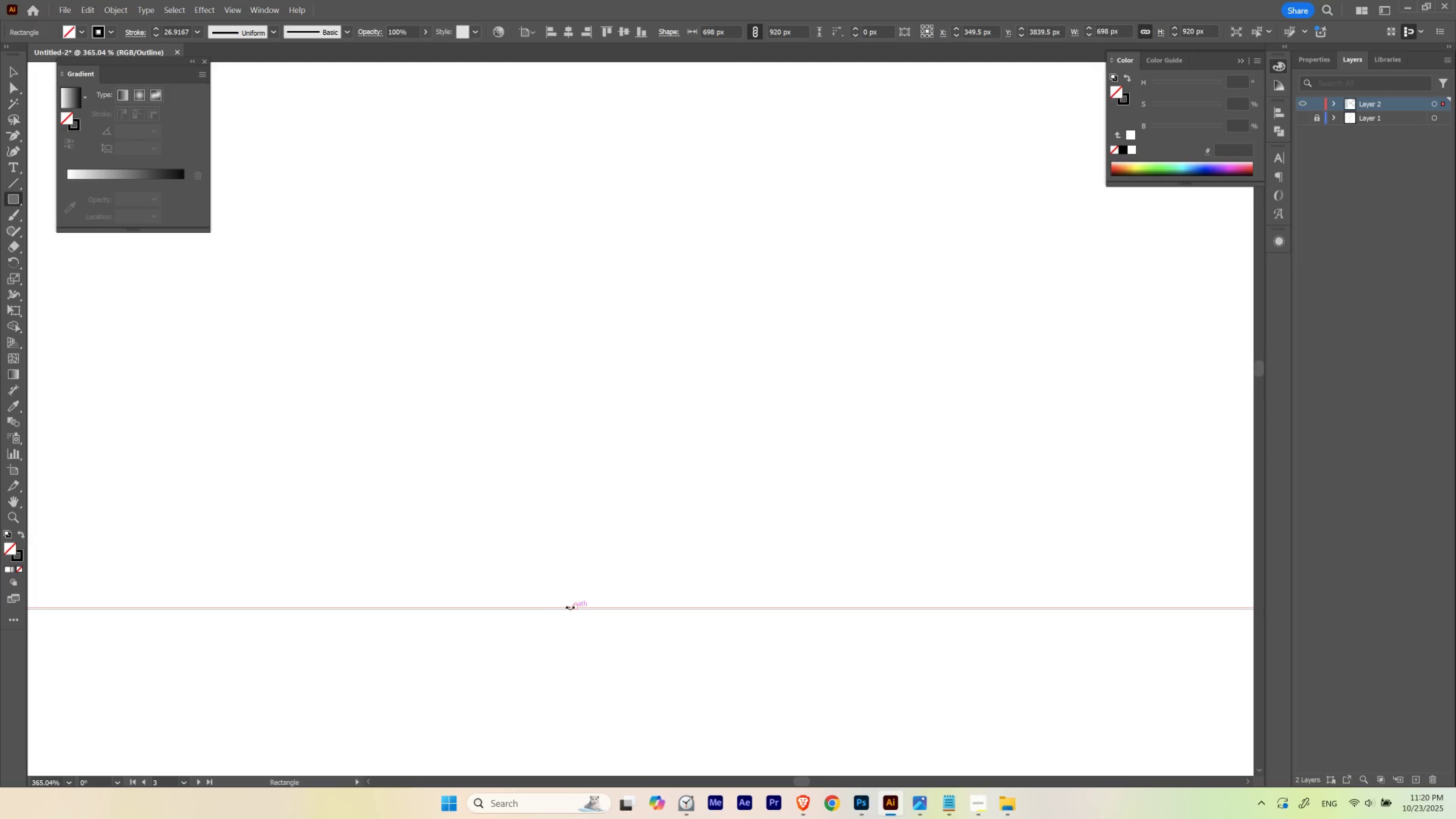 
left_click_drag(start_coordinate=[573, 608], to_coordinate=[579, 570])
 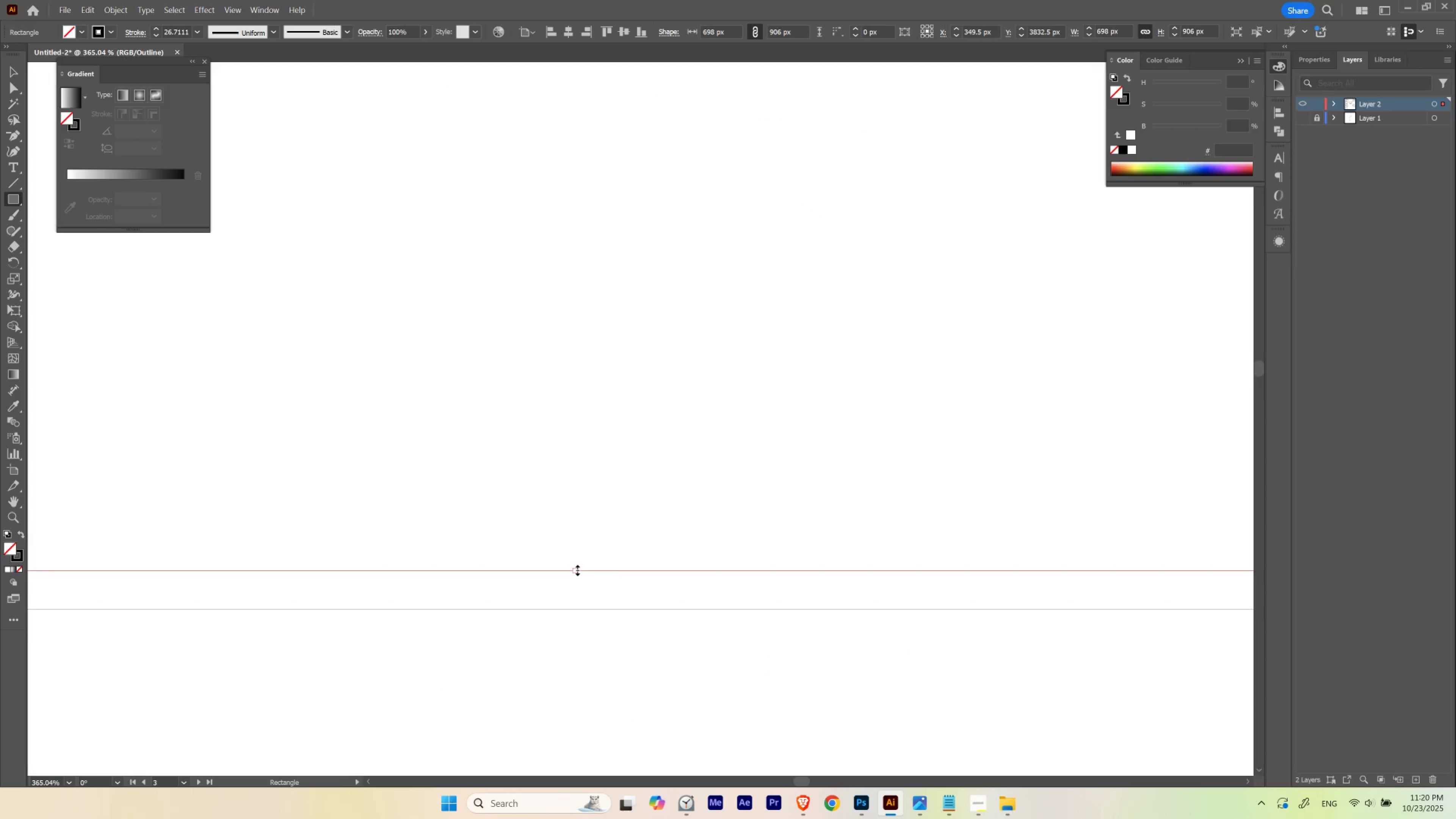 
left_click_drag(start_coordinate=[576, 569], to_coordinate=[574, 625])
 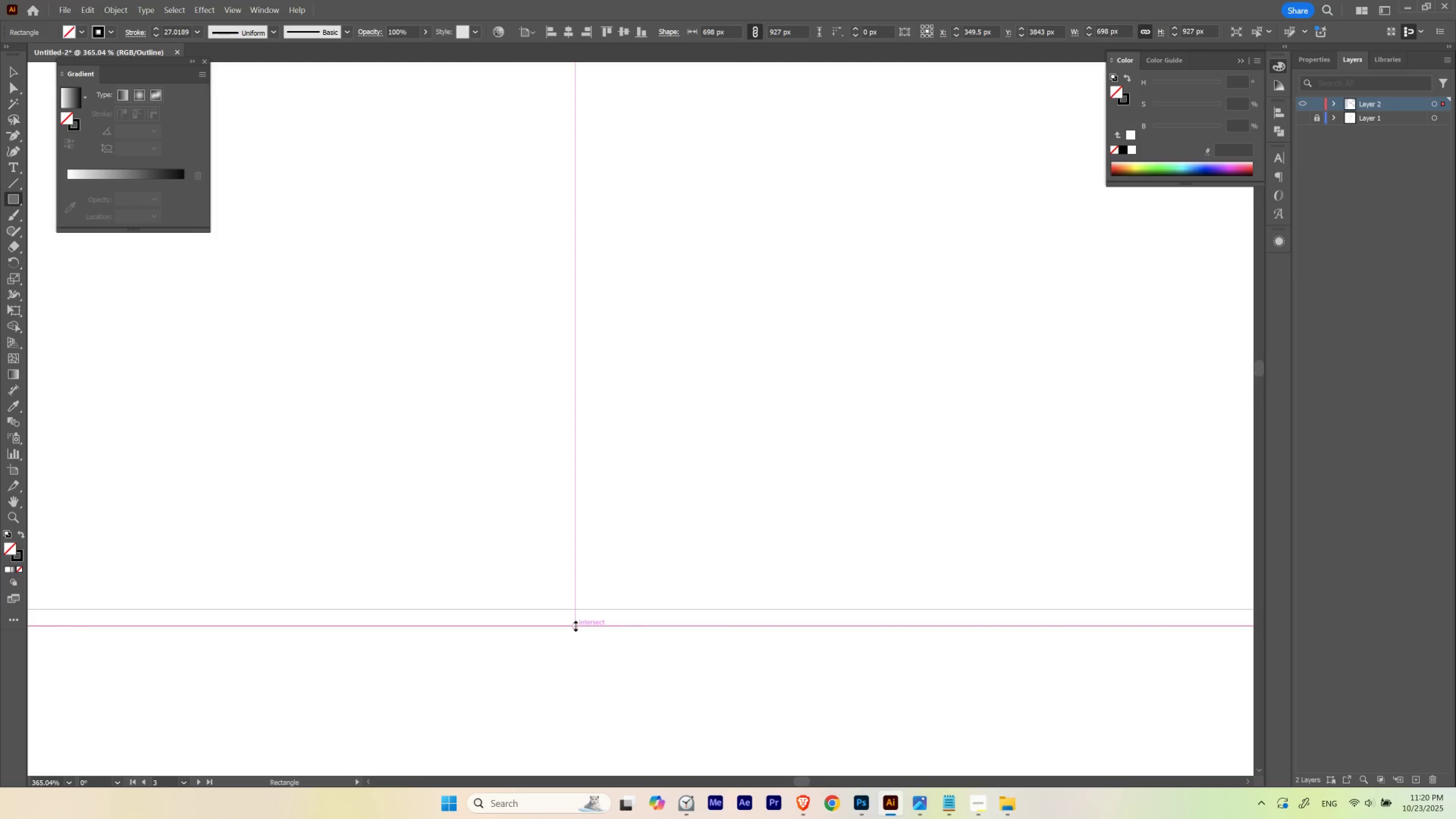 
left_click_drag(start_coordinate=[574, 625], to_coordinate=[573, 609])
 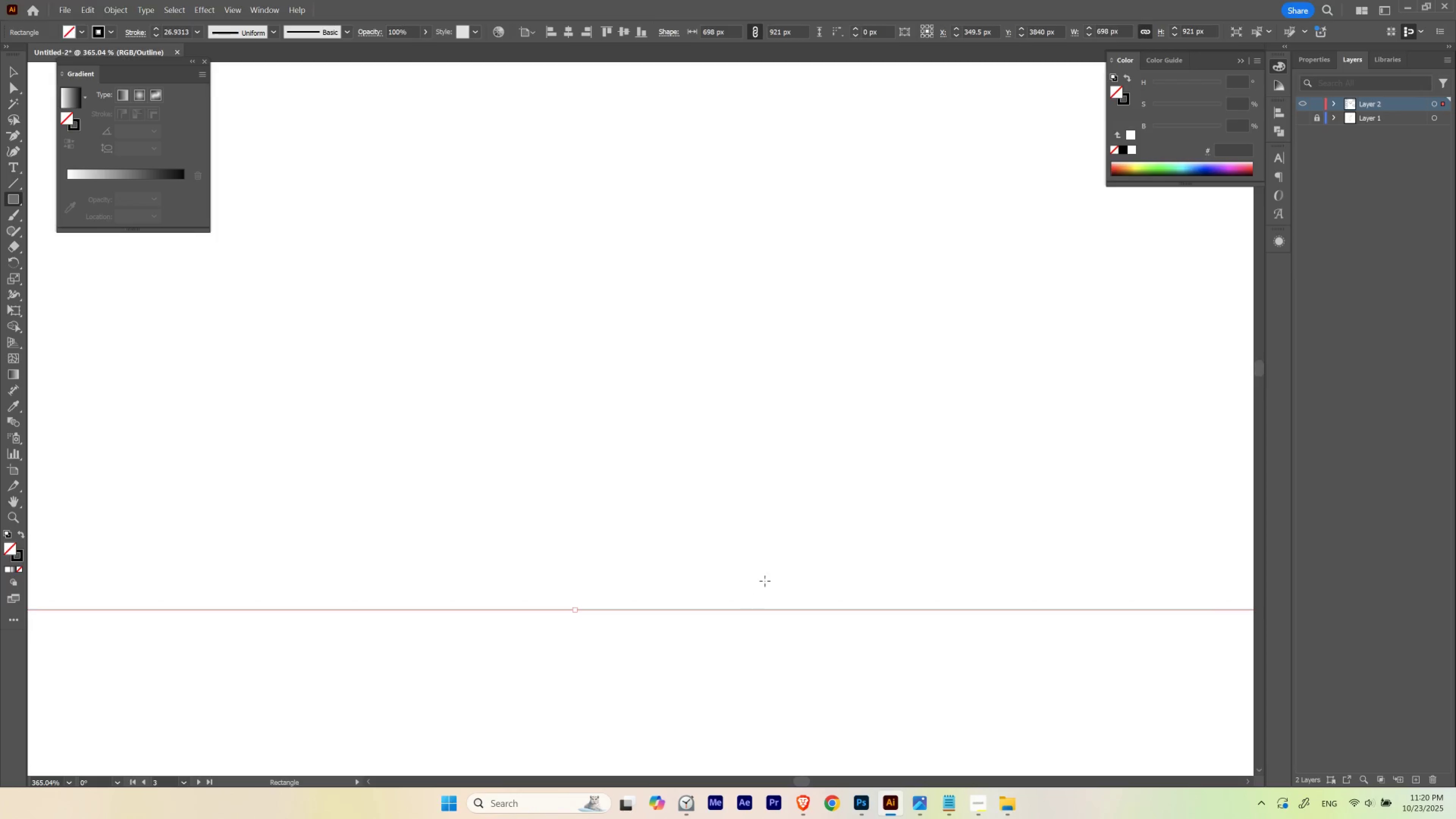 
hold_key(key=ControlLeft, duration=0.72)
 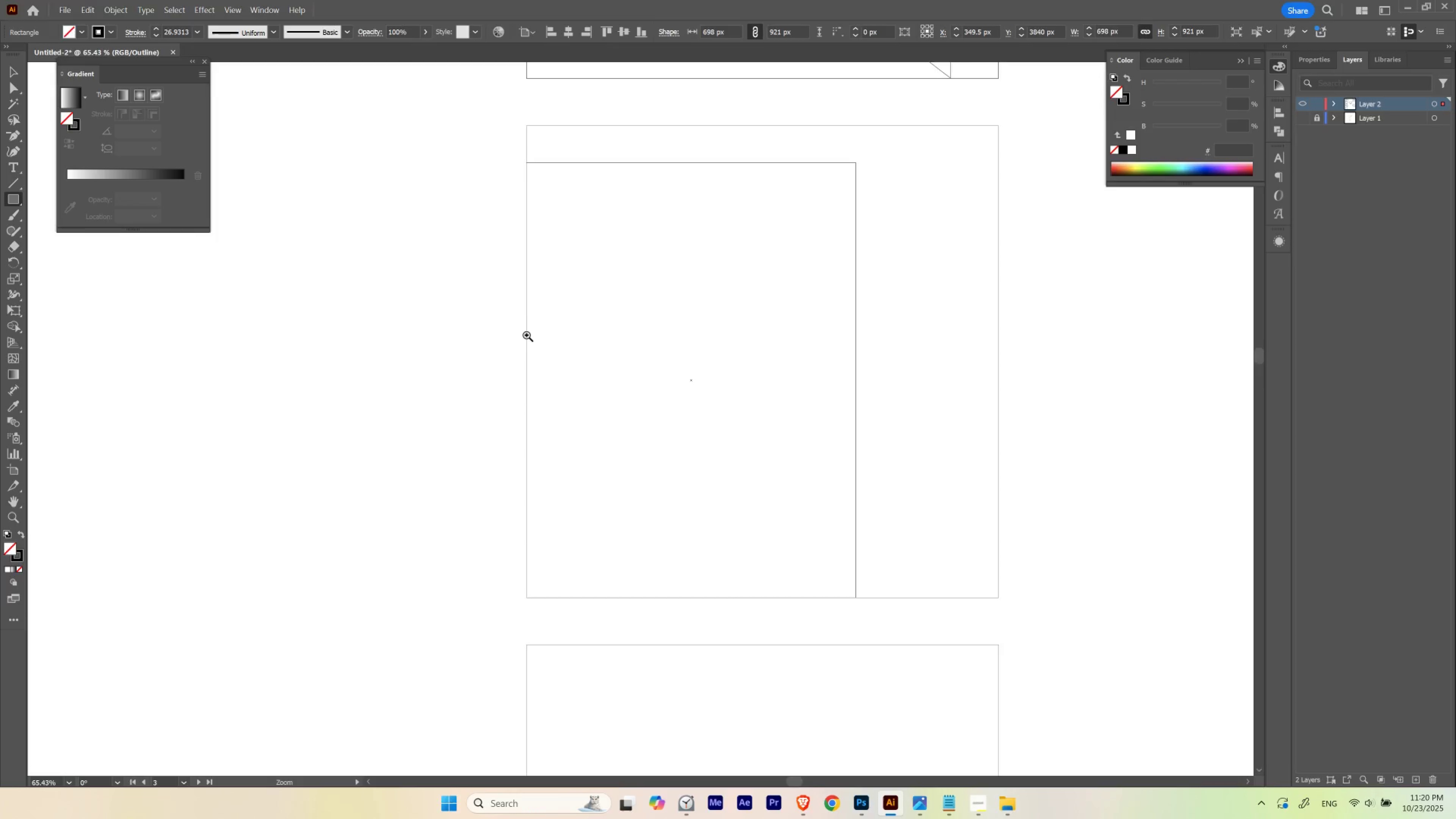 
hold_key(key=Space, duration=1.61)
 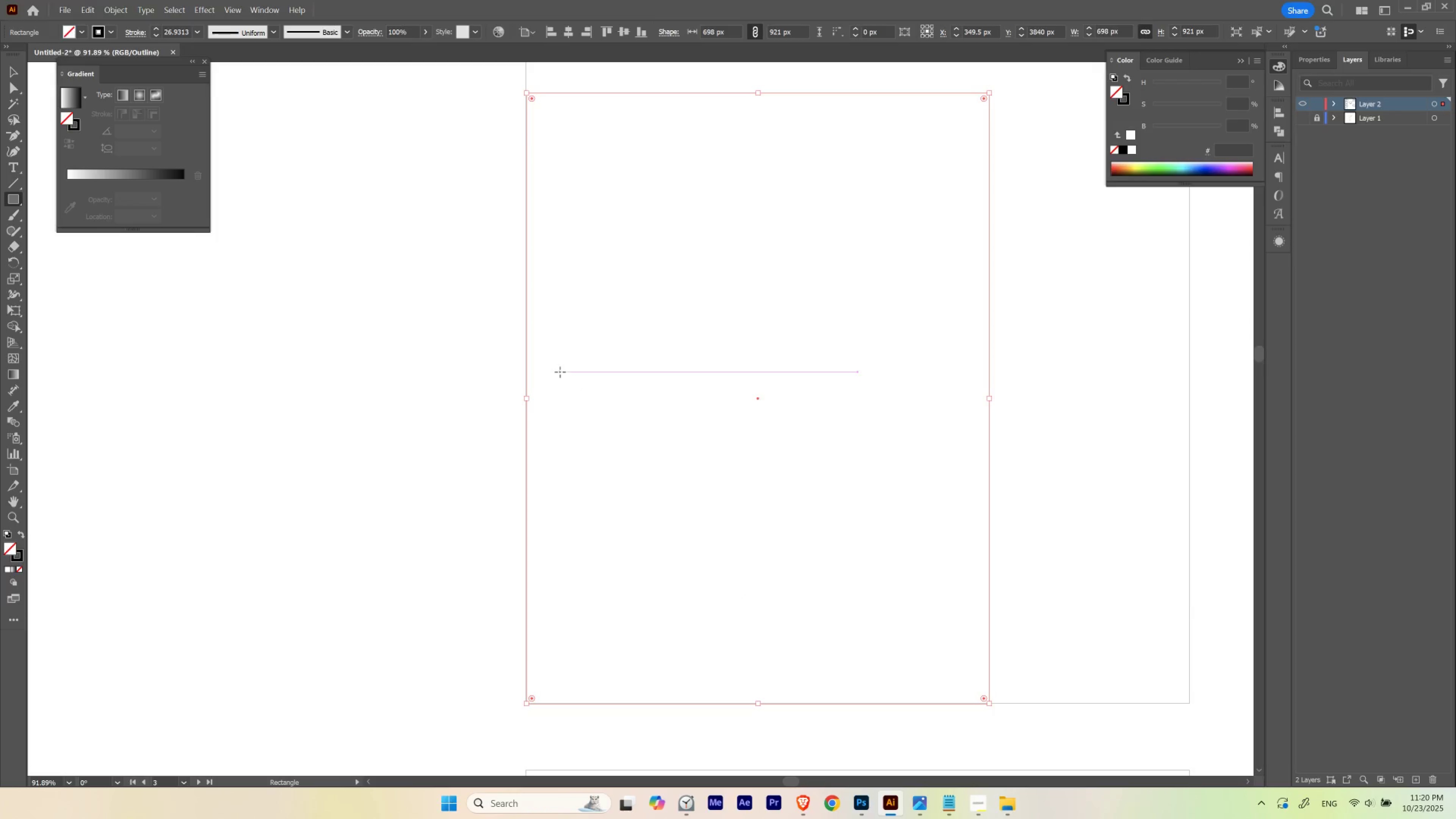 
left_click_drag(start_coordinate=[716, 595], to_coordinate=[528, 653])
 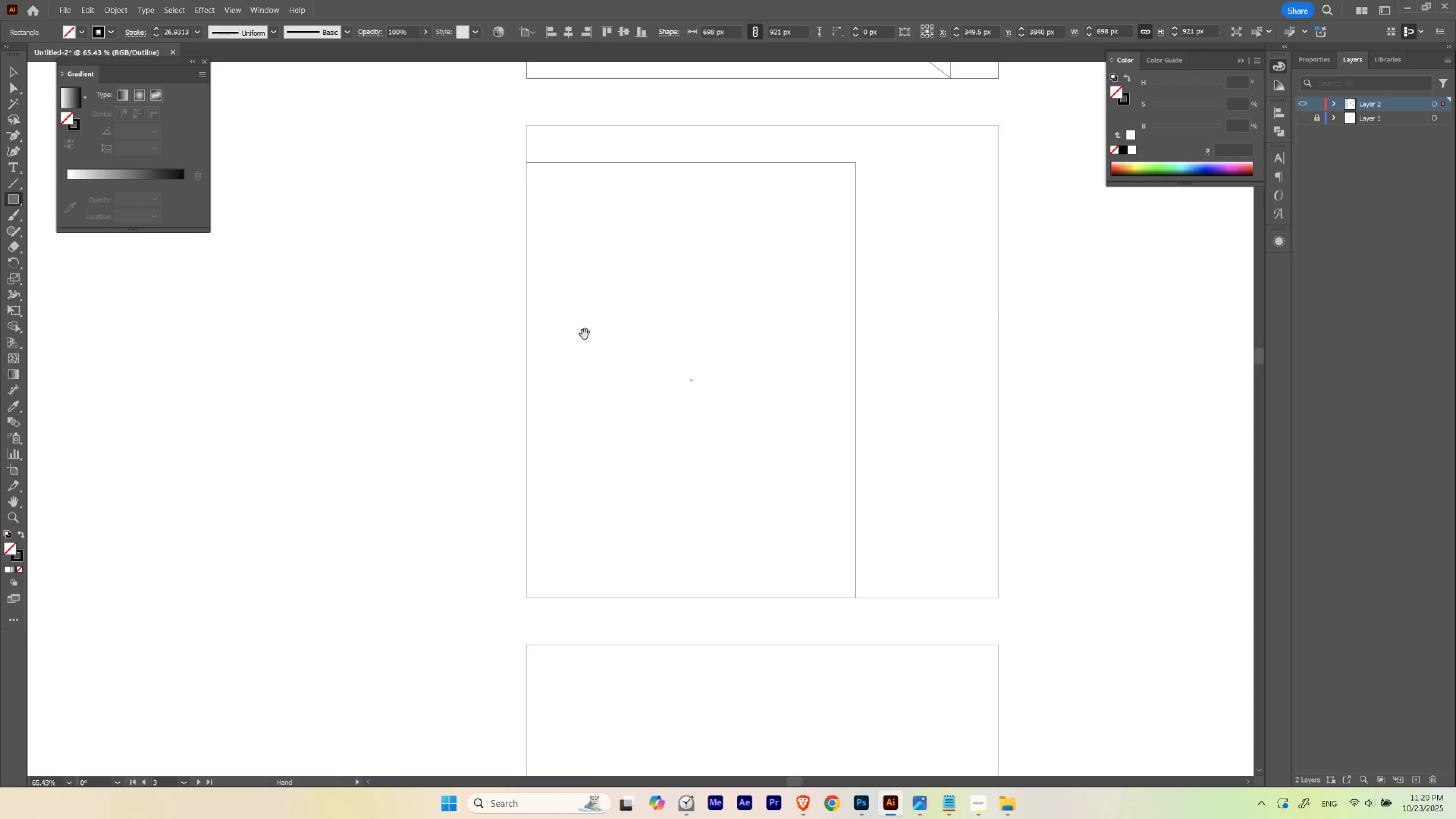 
hold_key(key=ControlLeft, duration=0.42)
left_click_drag(start_coordinate=[527, 335], to_coordinate=[564, 358])
 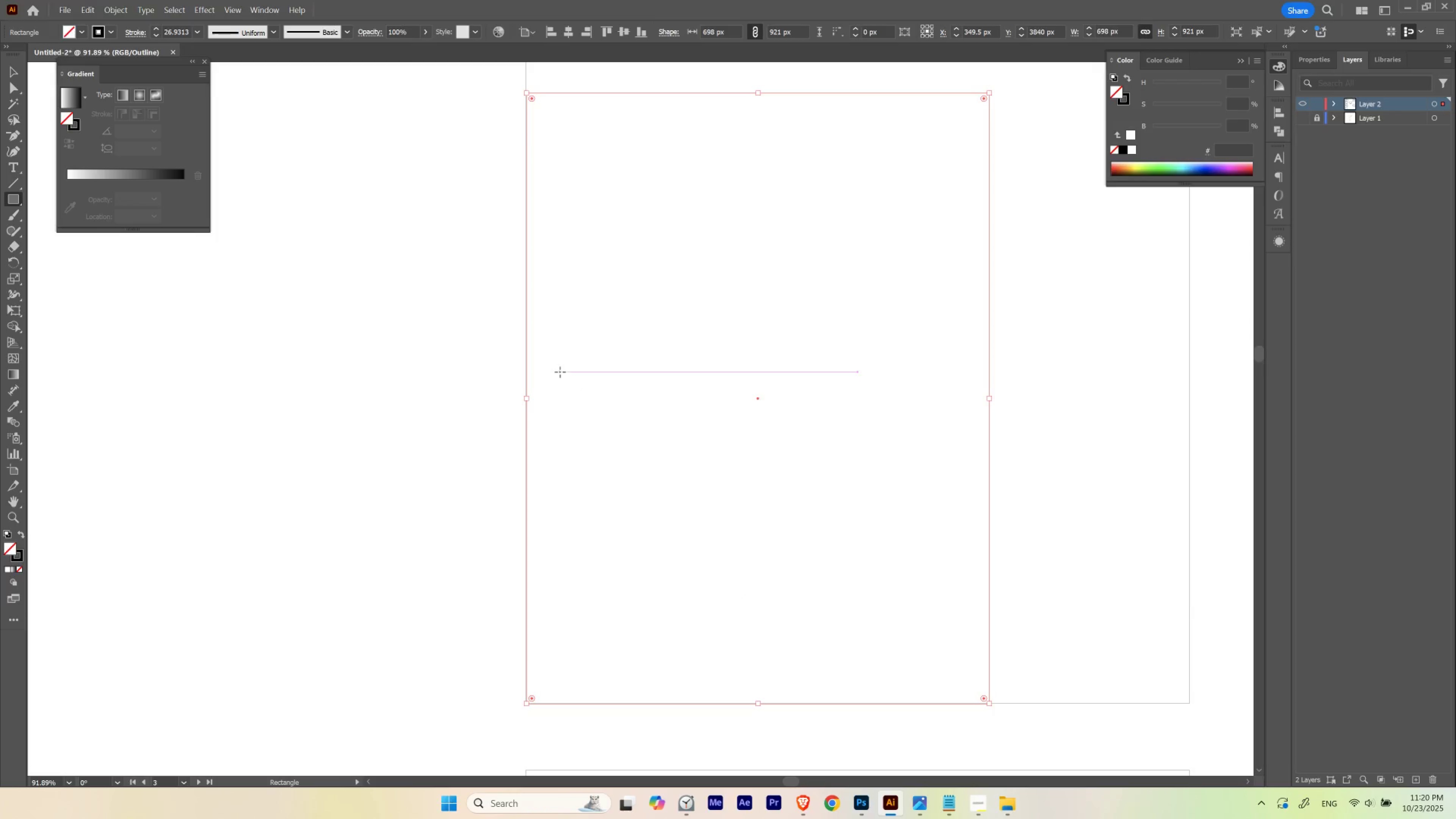 
hold_key(key=ControlLeft, duration=0.46)
 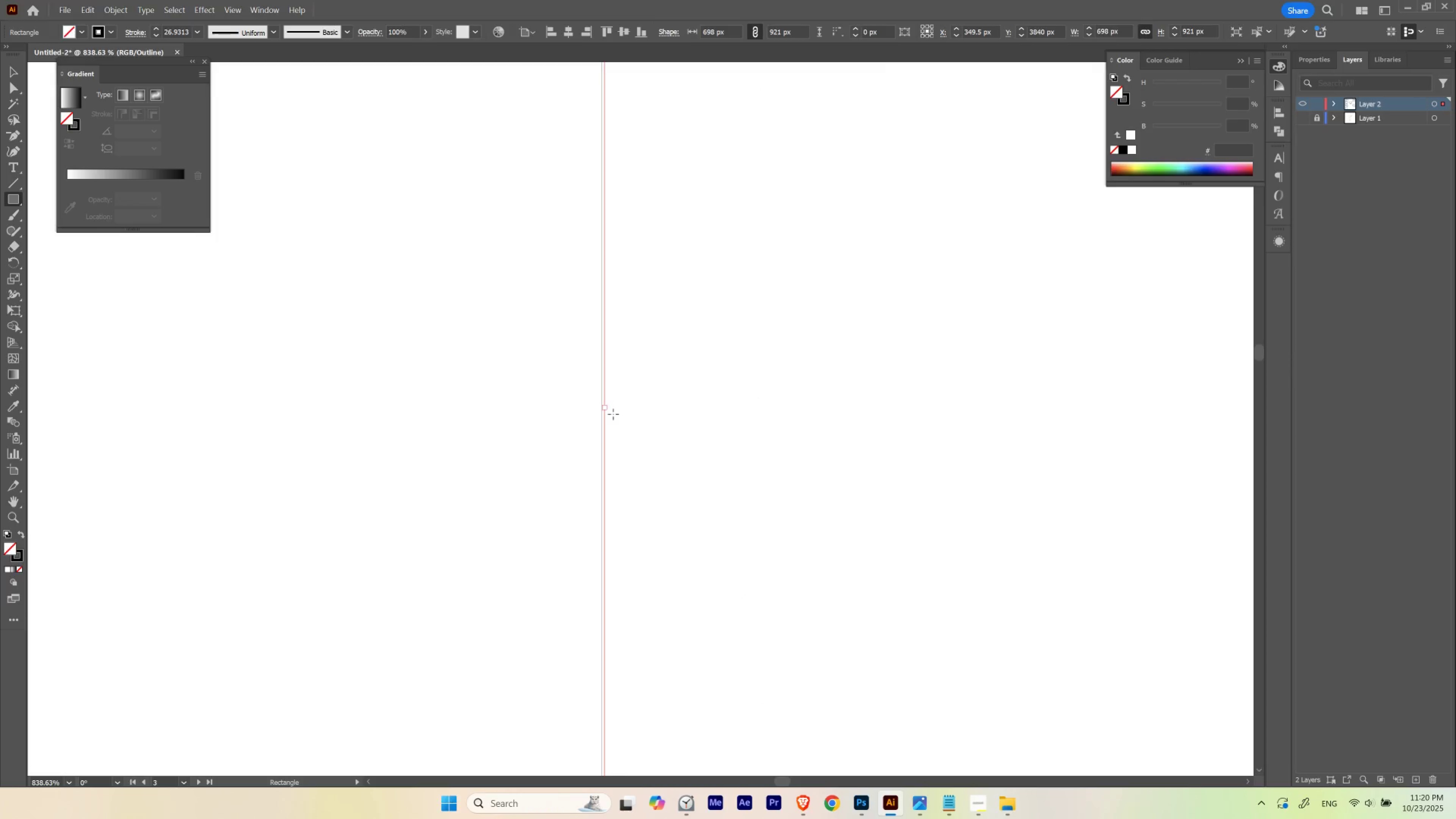 
hold_key(key=Space, duration=0.46)
 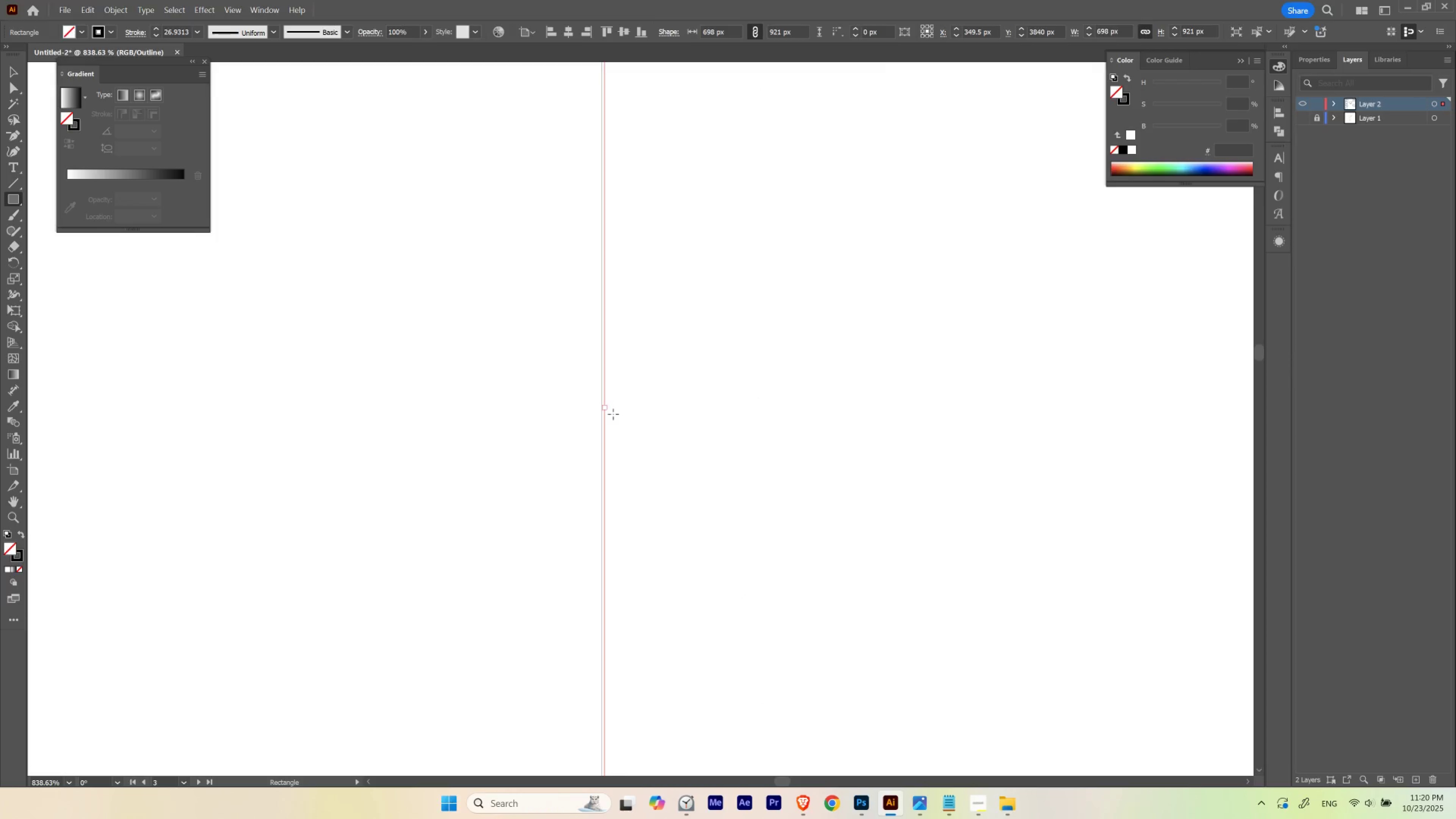 
left_click_drag(start_coordinate=[517, 397], to_coordinate=[759, 401])
 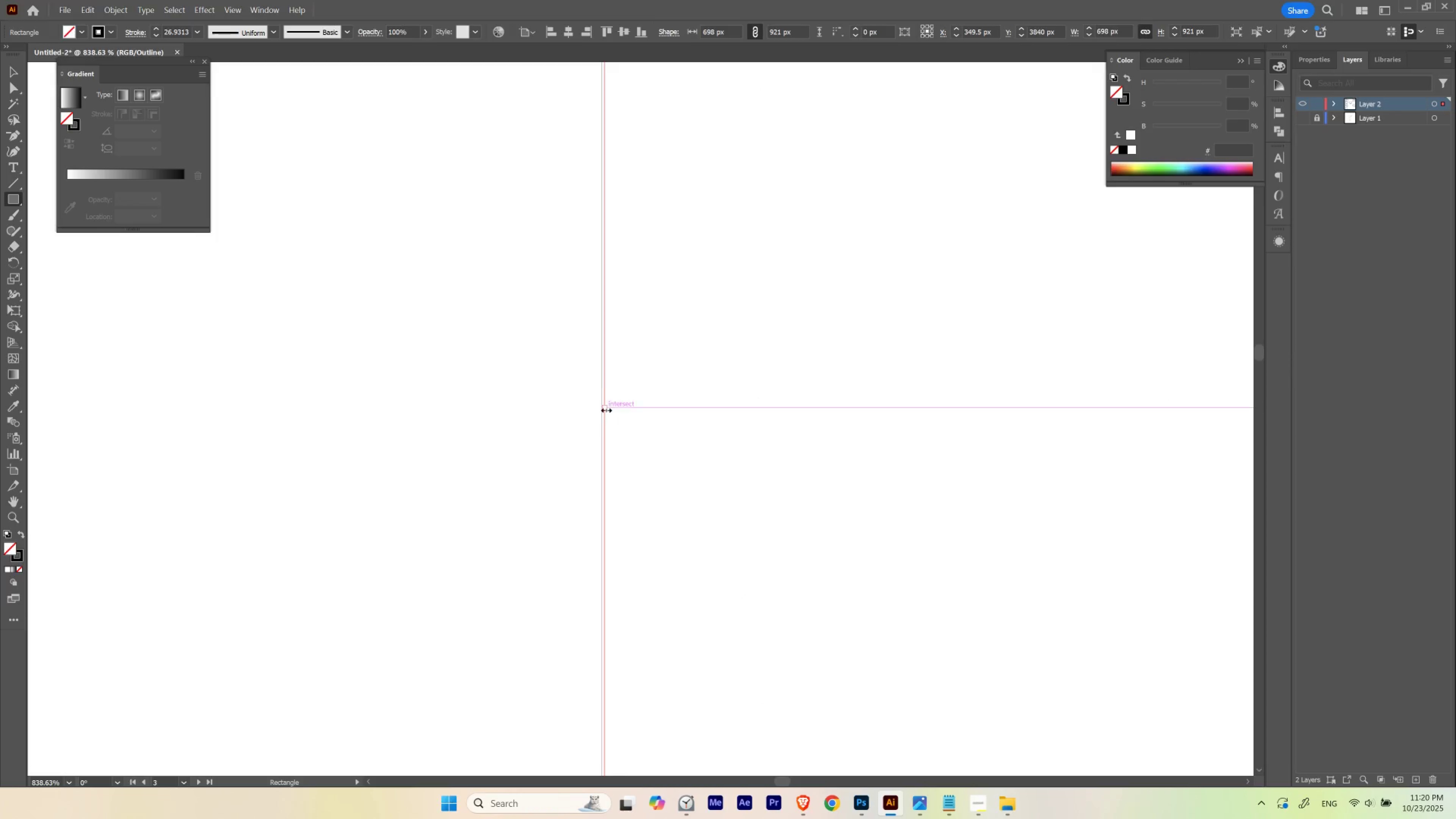 
left_click_drag(start_coordinate=[604, 407], to_coordinate=[700, 402])
 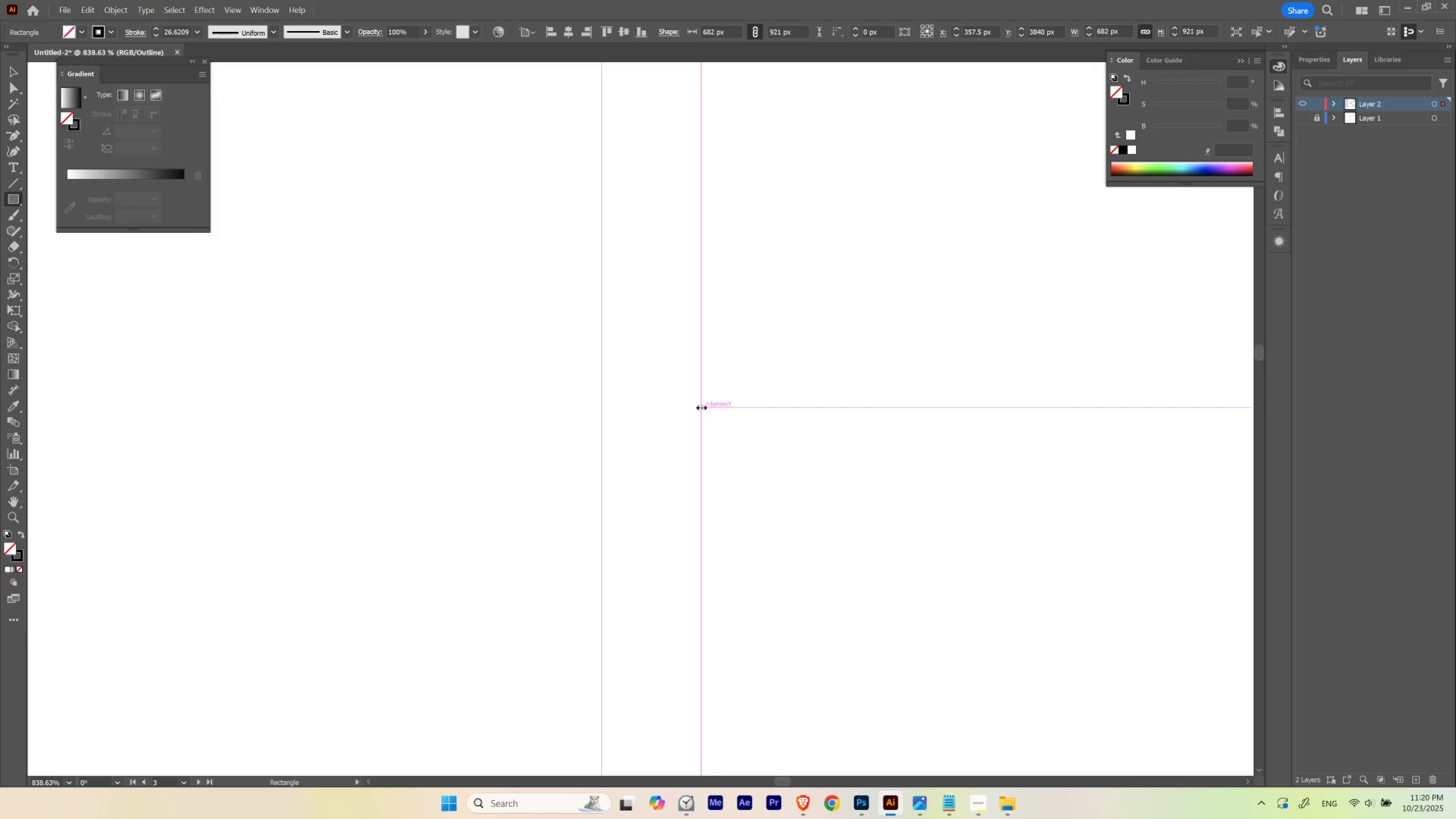 
left_click_drag(start_coordinate=[700, 407], to_coordinate=[598, 418])
 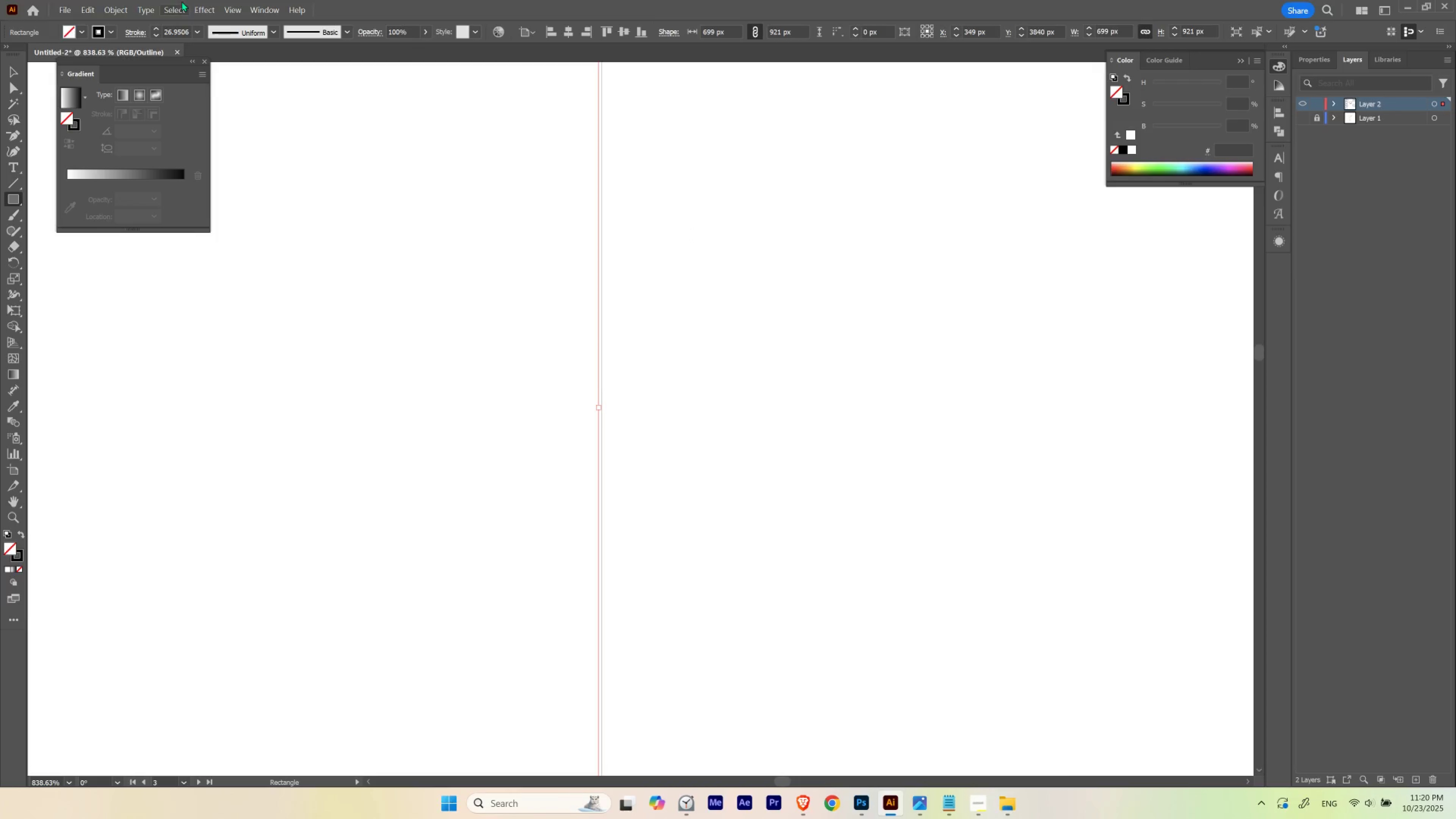 
left_click([235, 15])
 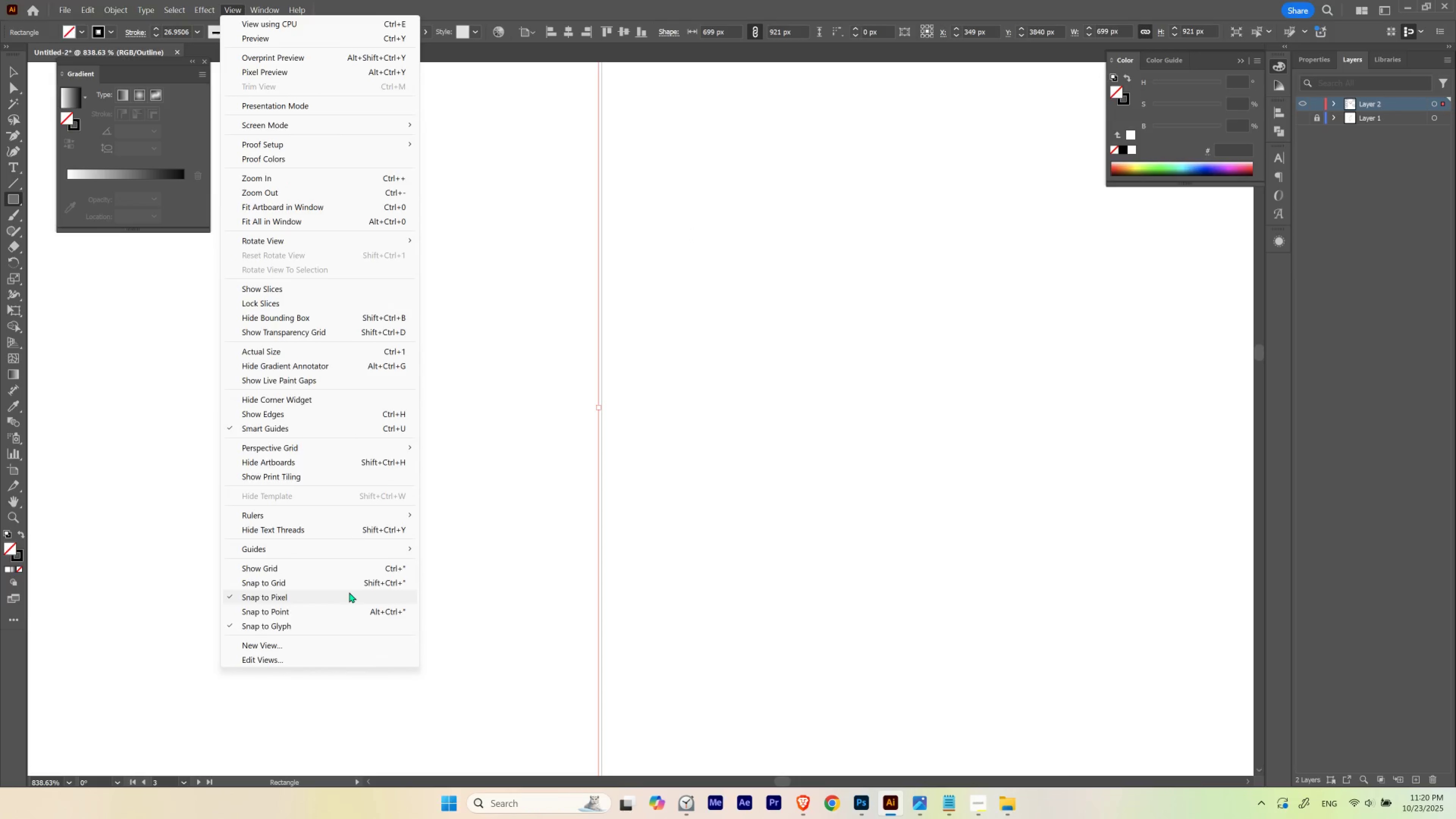 
left_click([349, 592])
 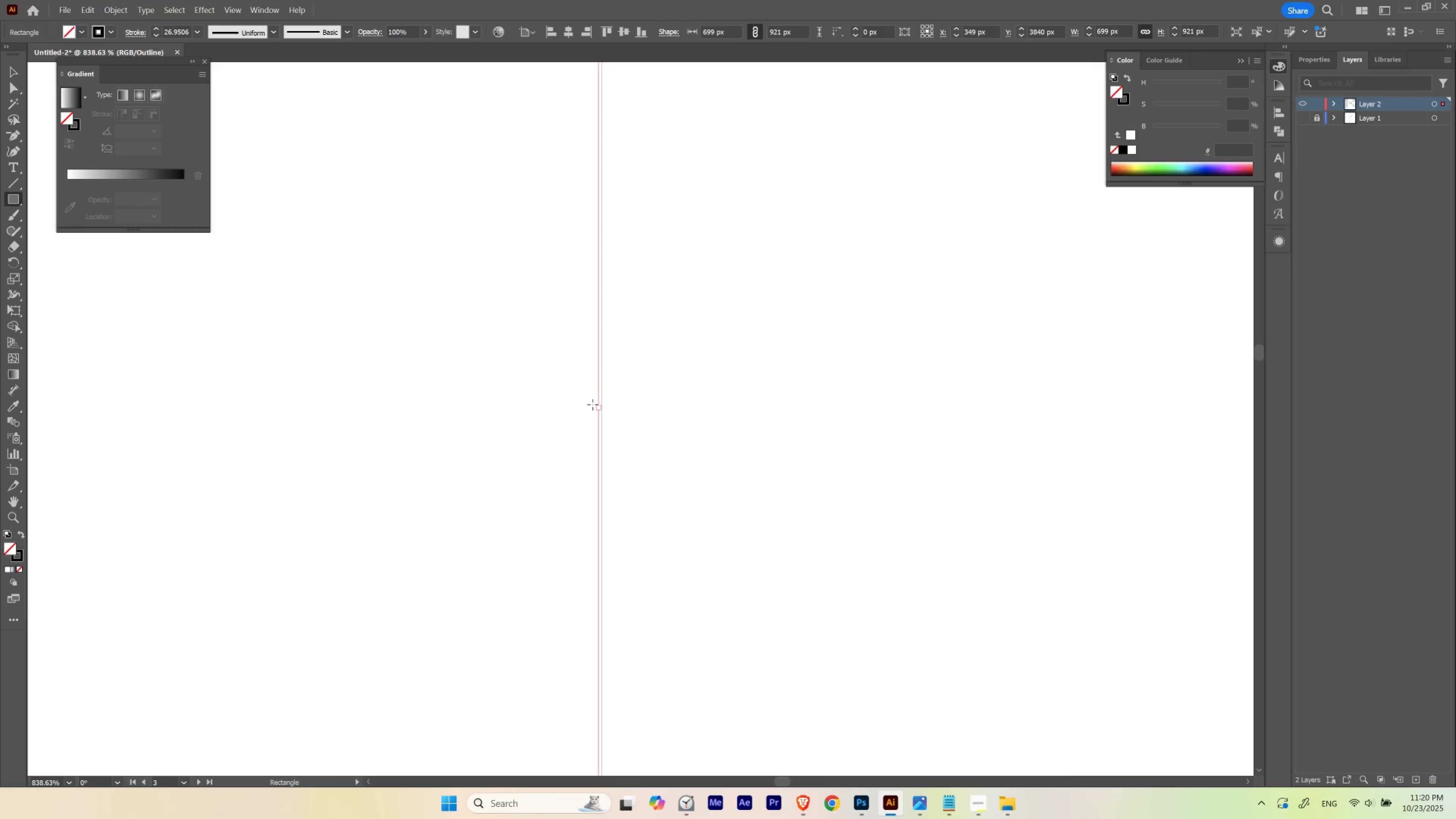 
left_click_drag(start_coordinate=[597, 406], to_coordinate=[600, 404])
 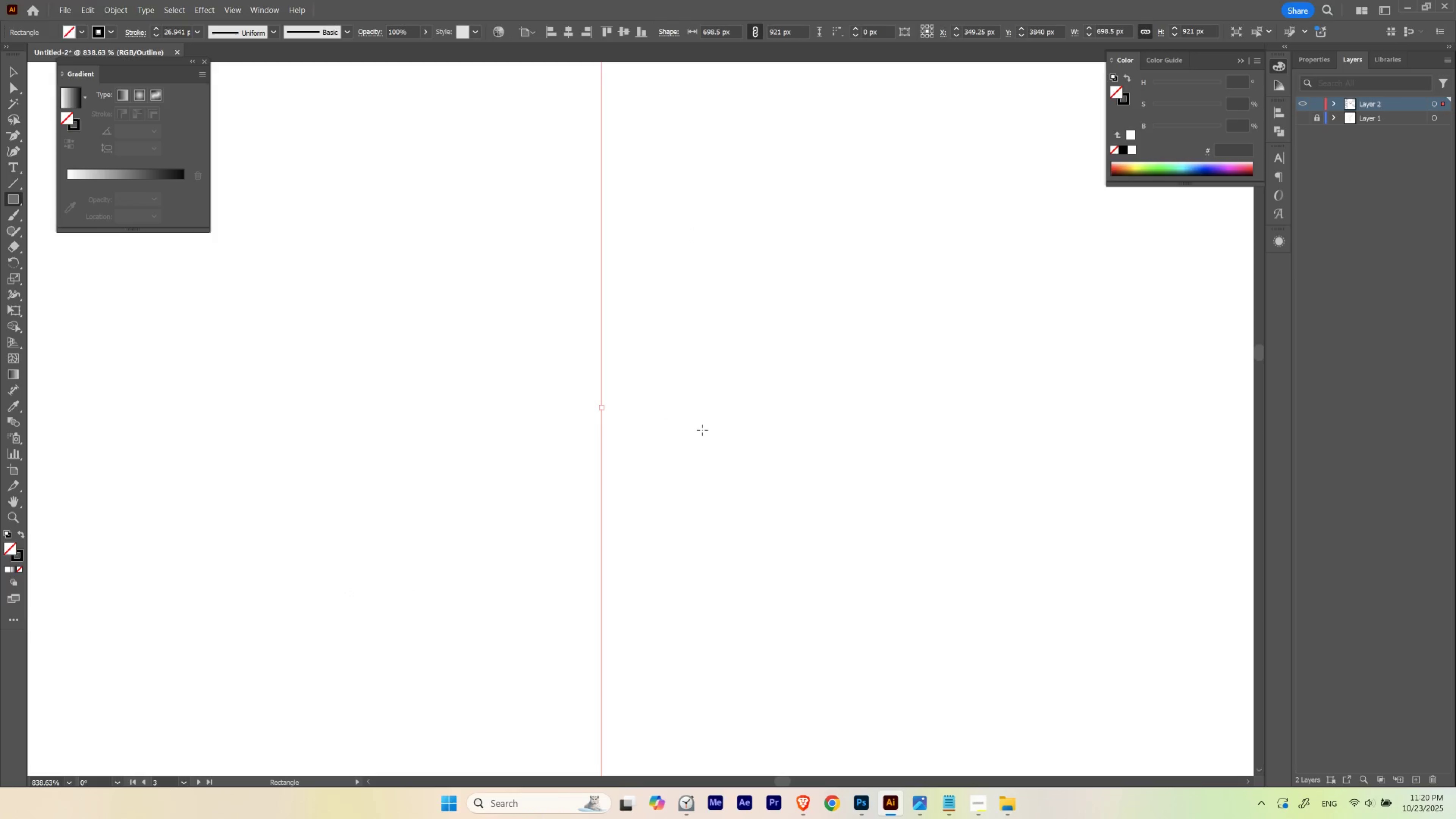 
hold_key(key=ControlLeft, duration=0.56)
 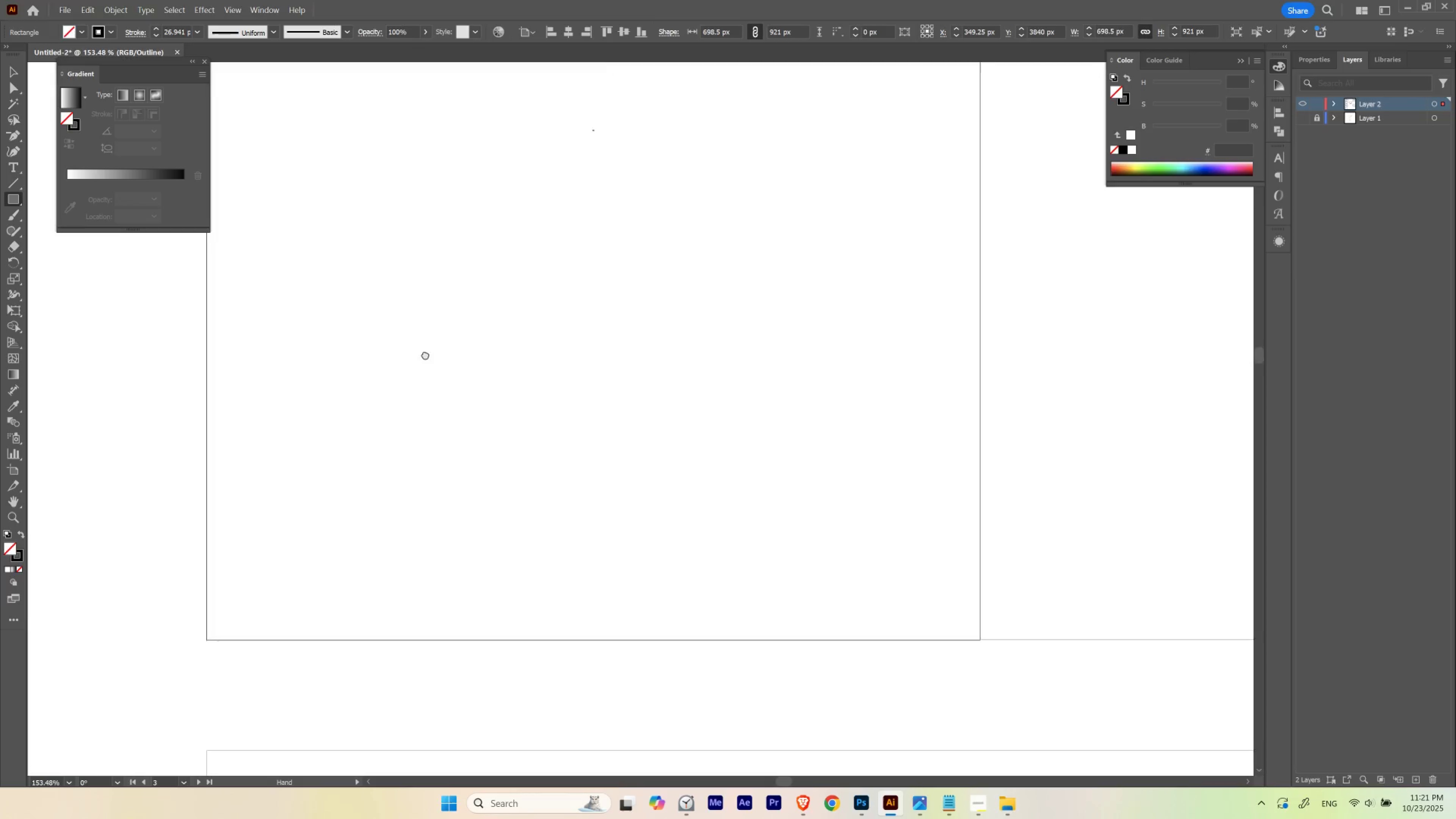 
hold_key(key=Space, duration=1.65)
 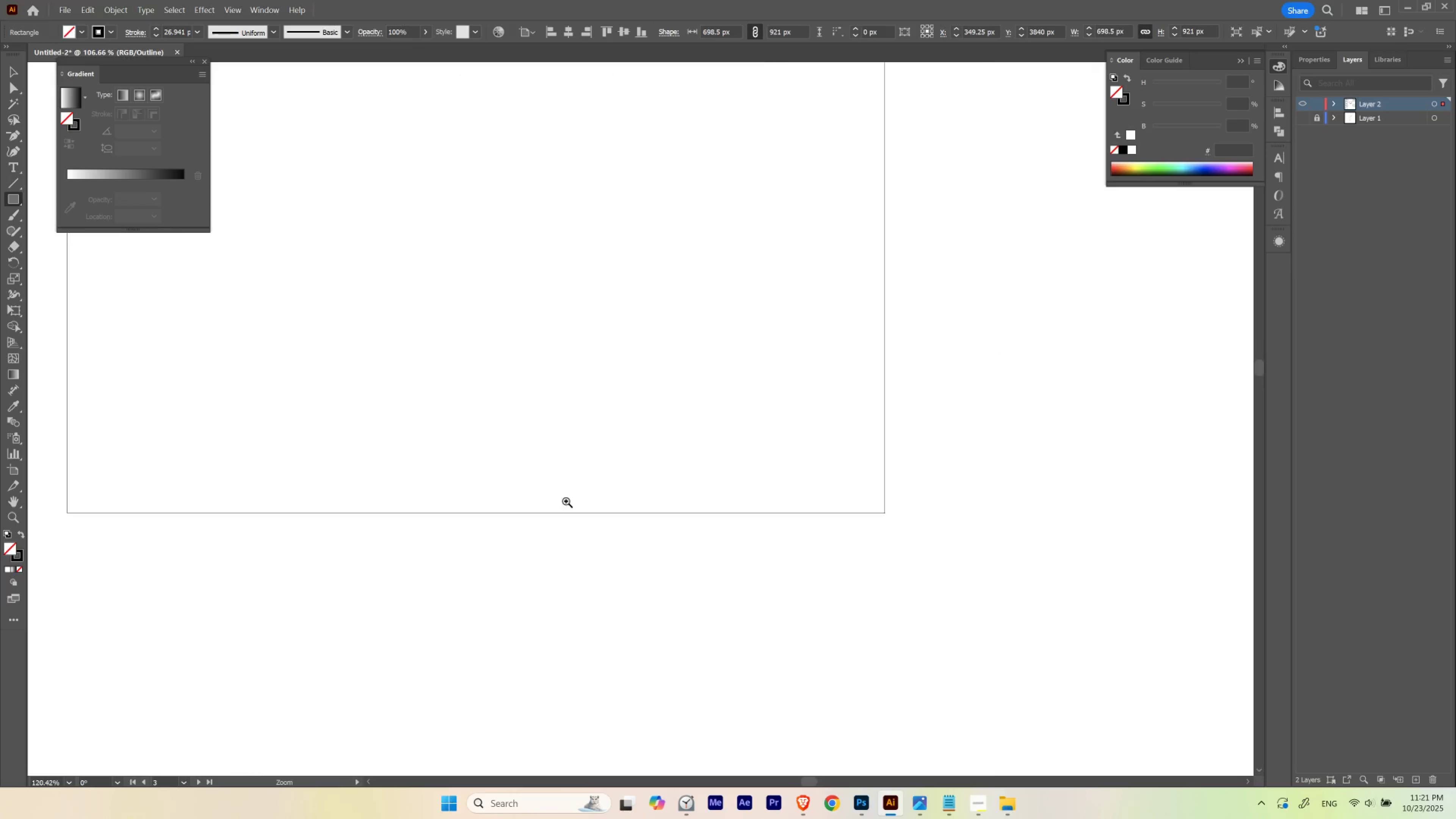 
left_click_drag(start_coordinate=[614, 339], to_coordinate=[429, 421])
 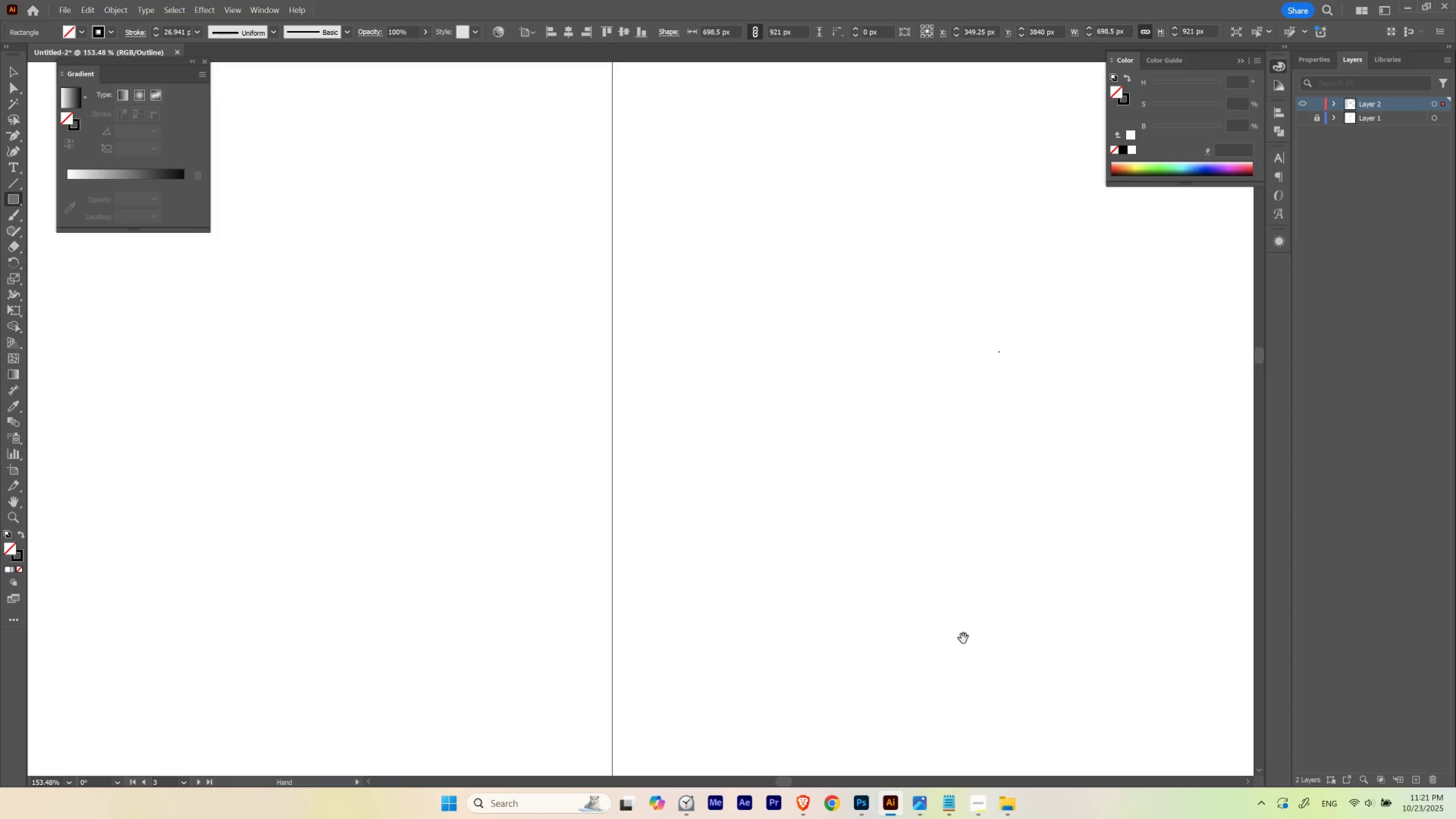 
left_click_drag(start_coordinate=[943, 621], to_coordinate=[404, 344])
 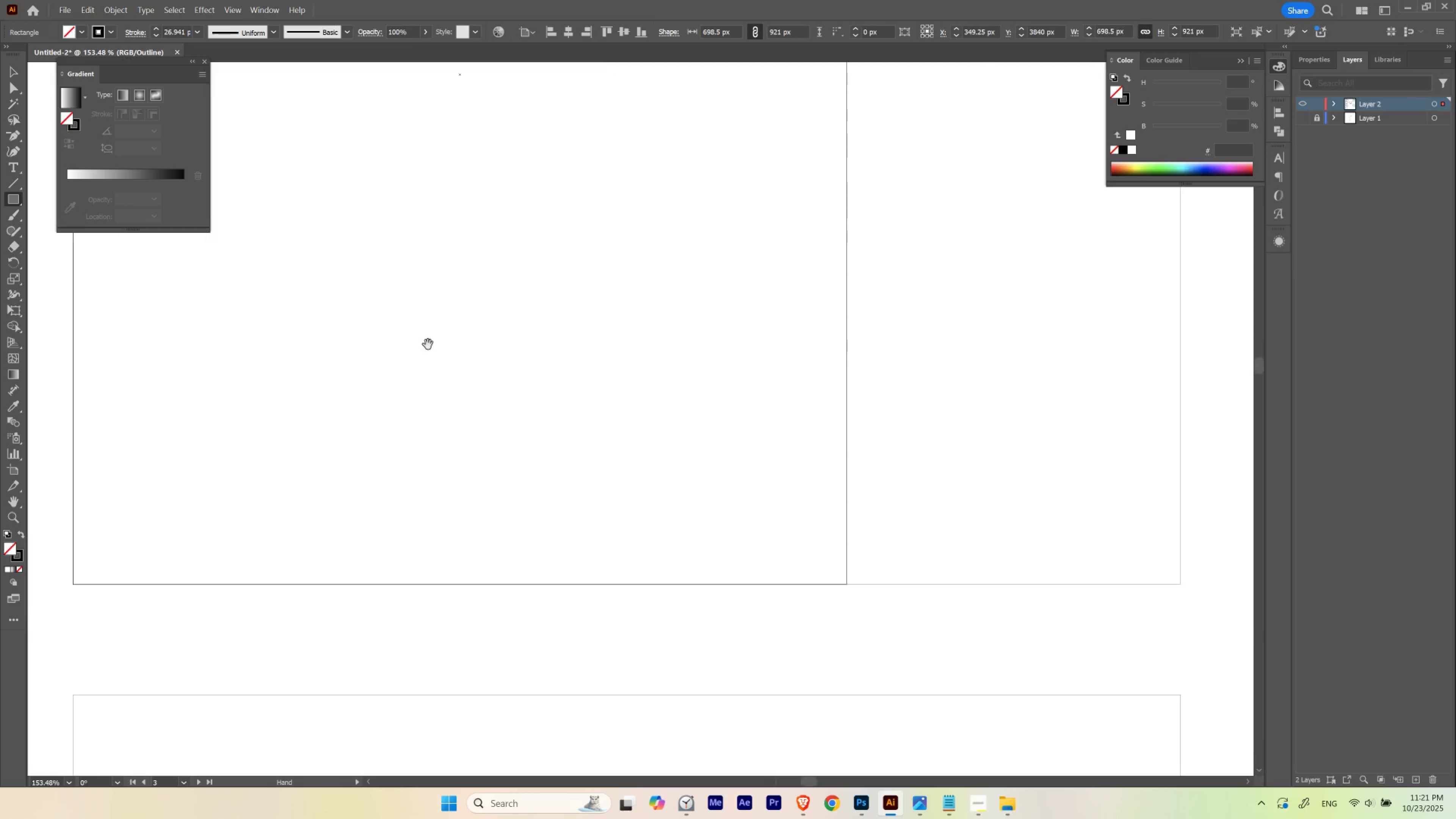 
hold_key(key=ControlLeft, duration=0.42)
left_click_drag(start_coordinate=[551, 365], to_coordinate=[511, 405])
 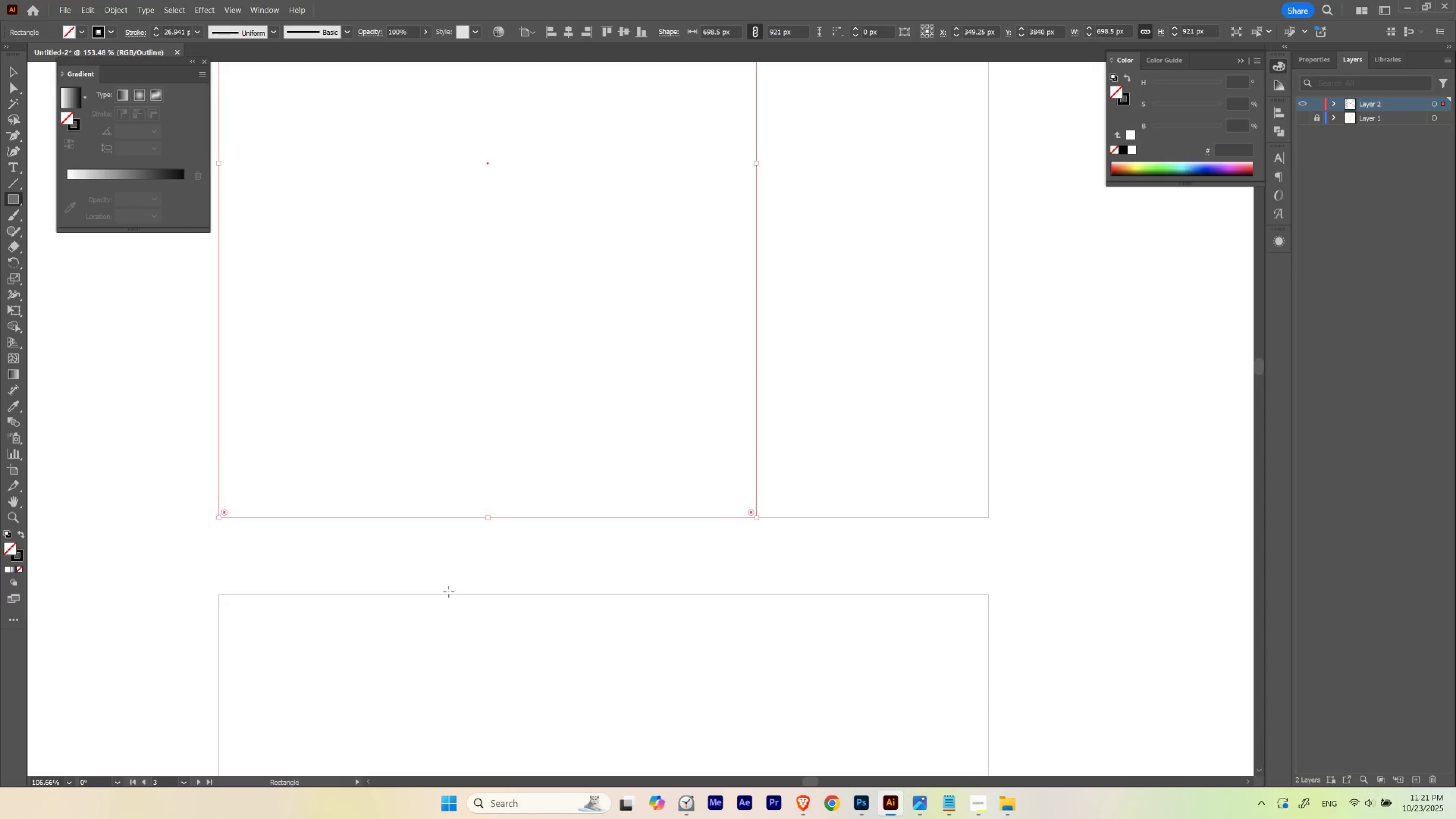 
hold_key(key=ControlLeft, duration=0.65)
 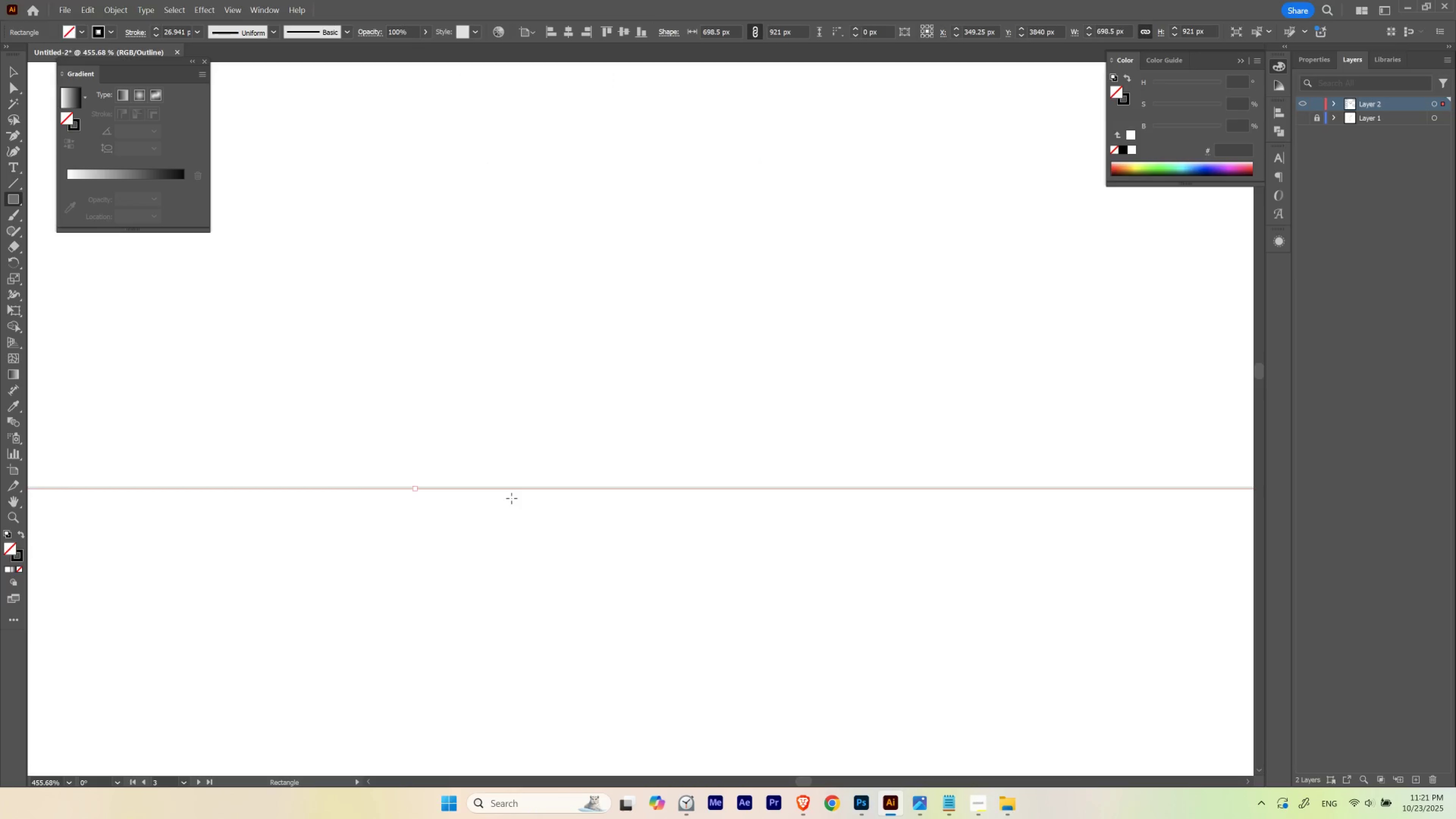 
hold_key(key=Space, duration=0.73)
 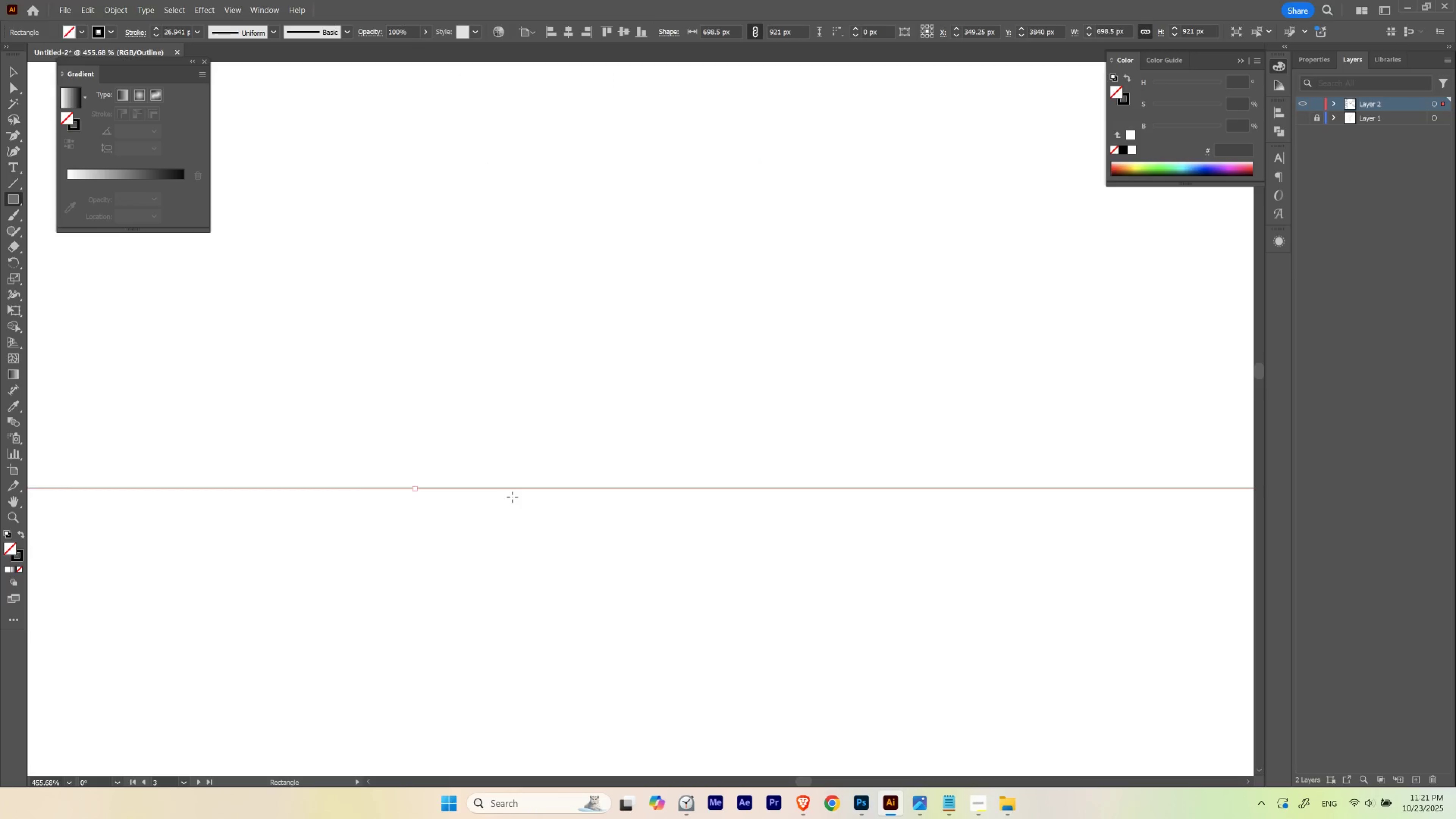 
left_click_drag(start_coordinate=[510, 526], to_coordinate=[669, 485])
 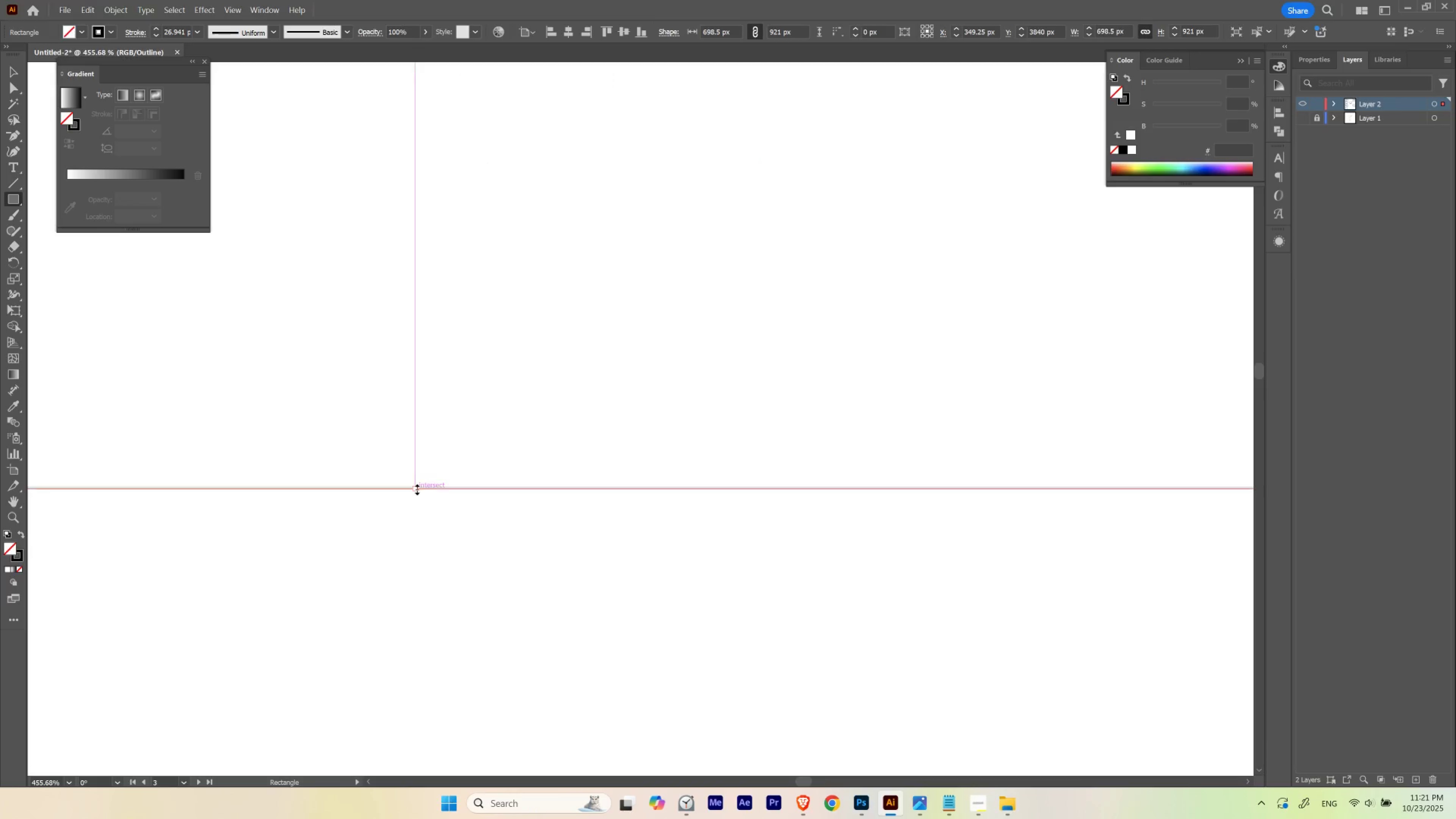 
left_click_drag(start_coordinate=[416, 488], to_coordinate=[422, 413])
 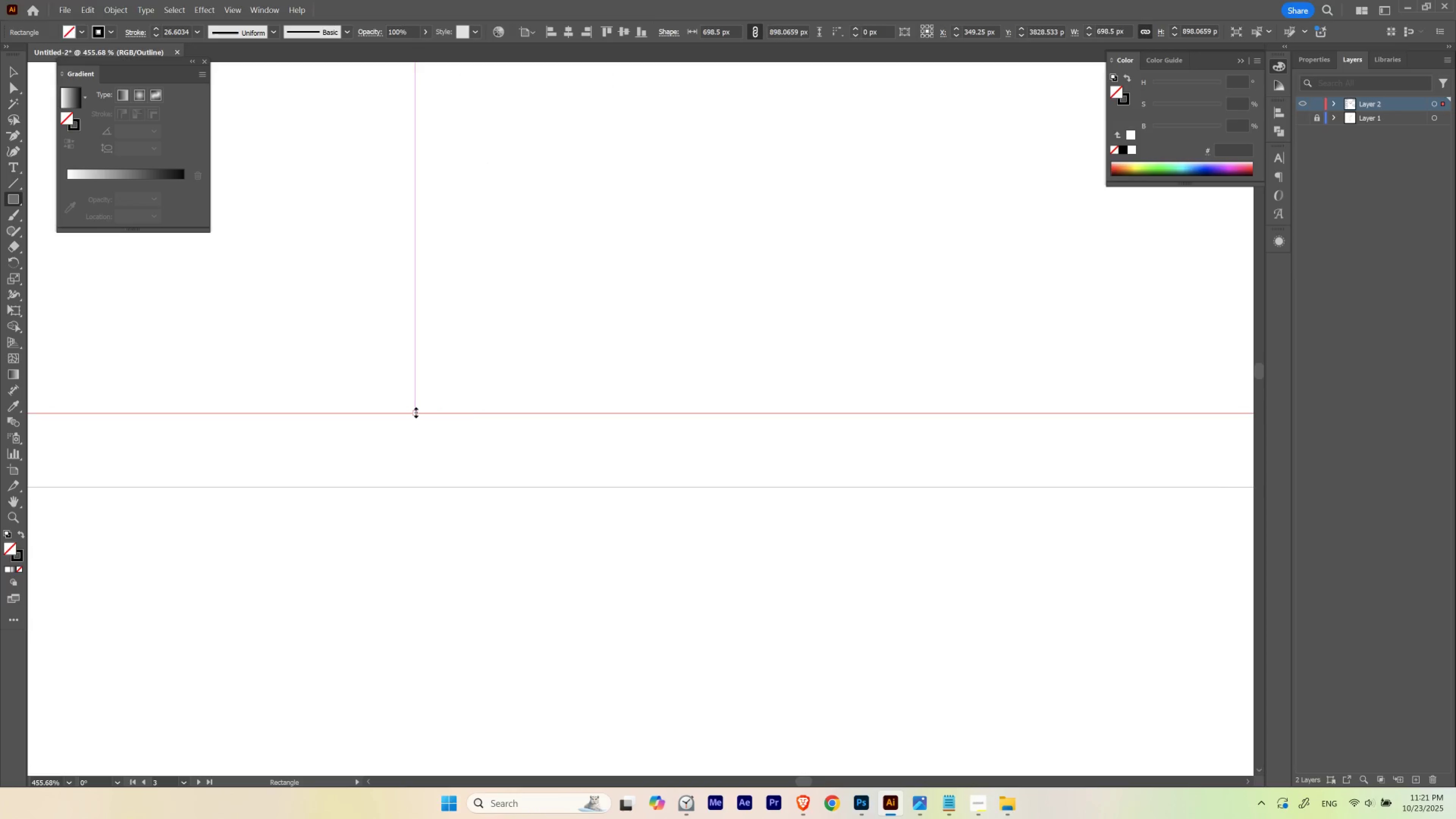 
left_click_drag(start_coordinate=[415, 411], to_coordinate=[417, 487])
 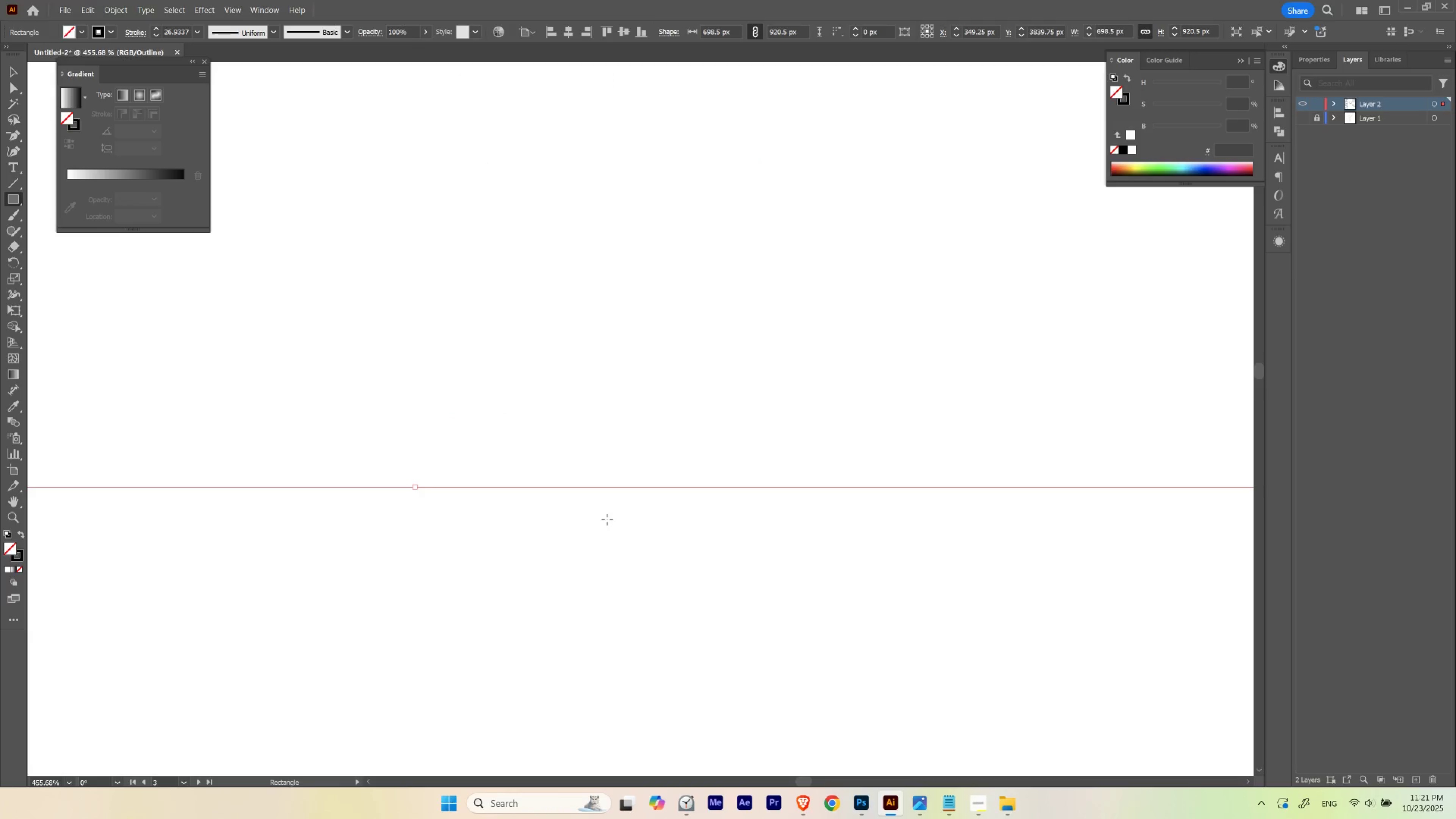 
hold_key(key=Space, duration=2.8)
 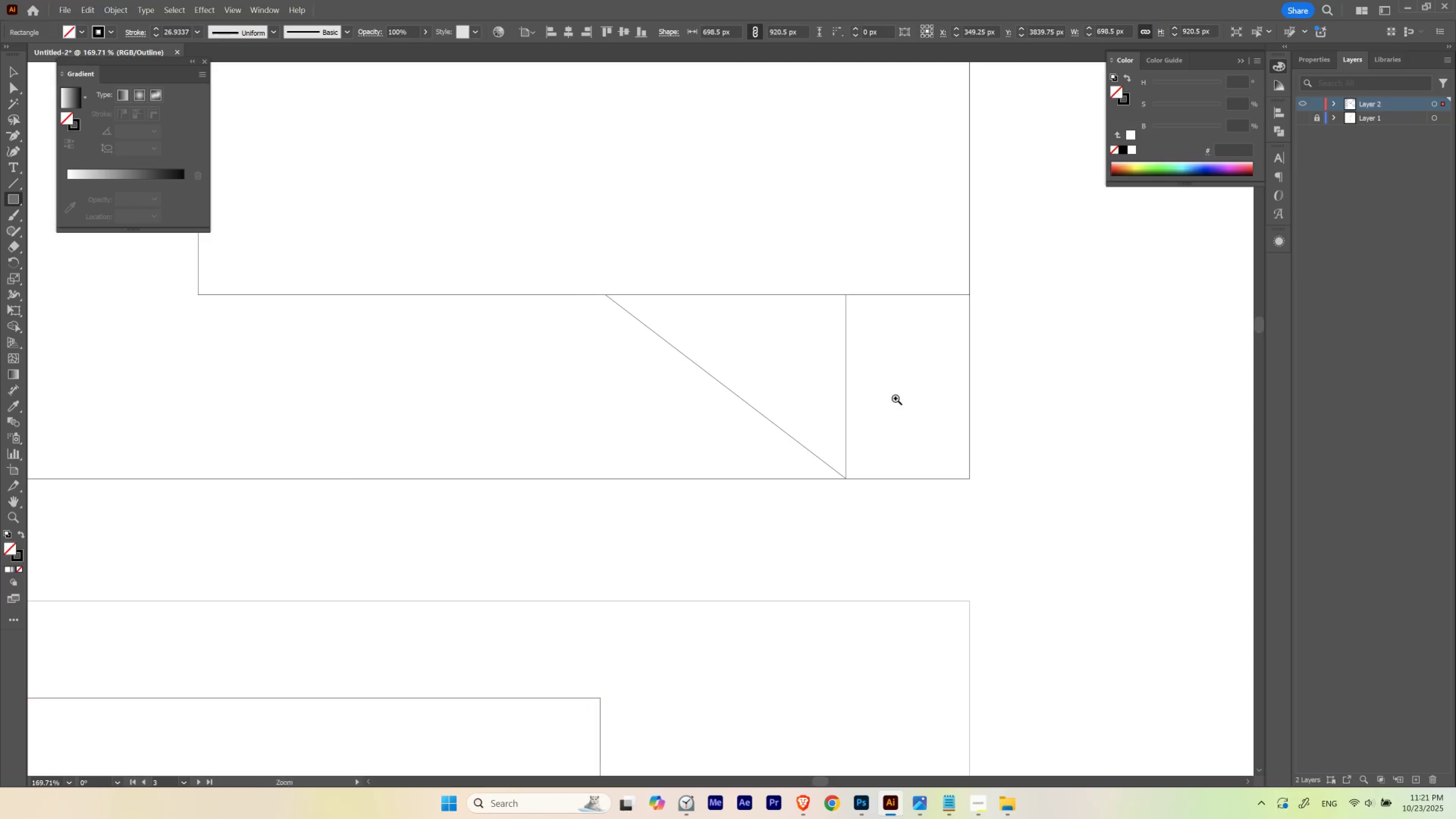 
hold_key(key=ControlLeft, duration=0.72)
left_click_drag(start_coordinate=[755, 399], to_coordinate=[532, 447])
 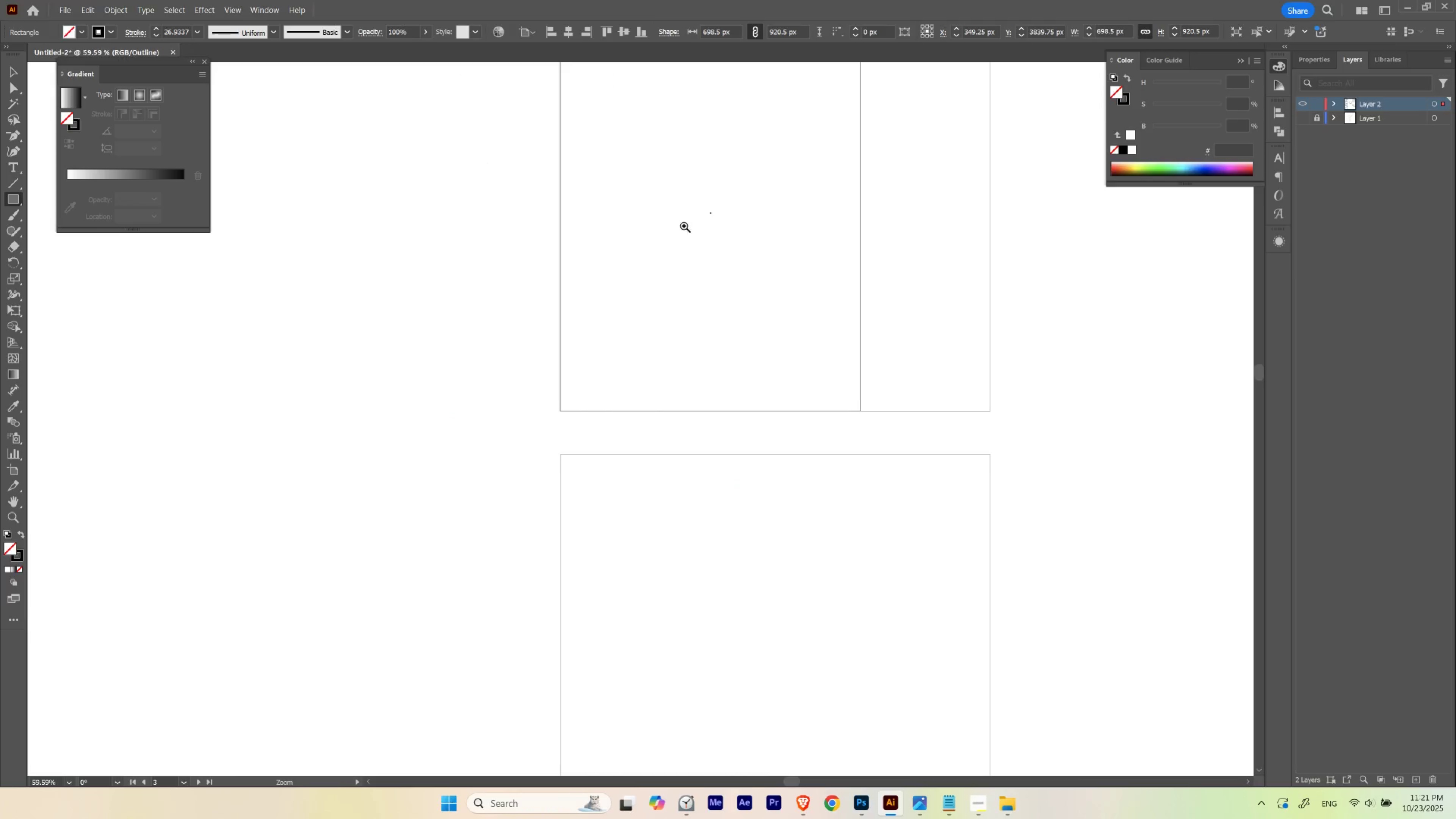 
left_click_drag(start_coordinate=[684, 233], to_coordinate=[655, 512])
 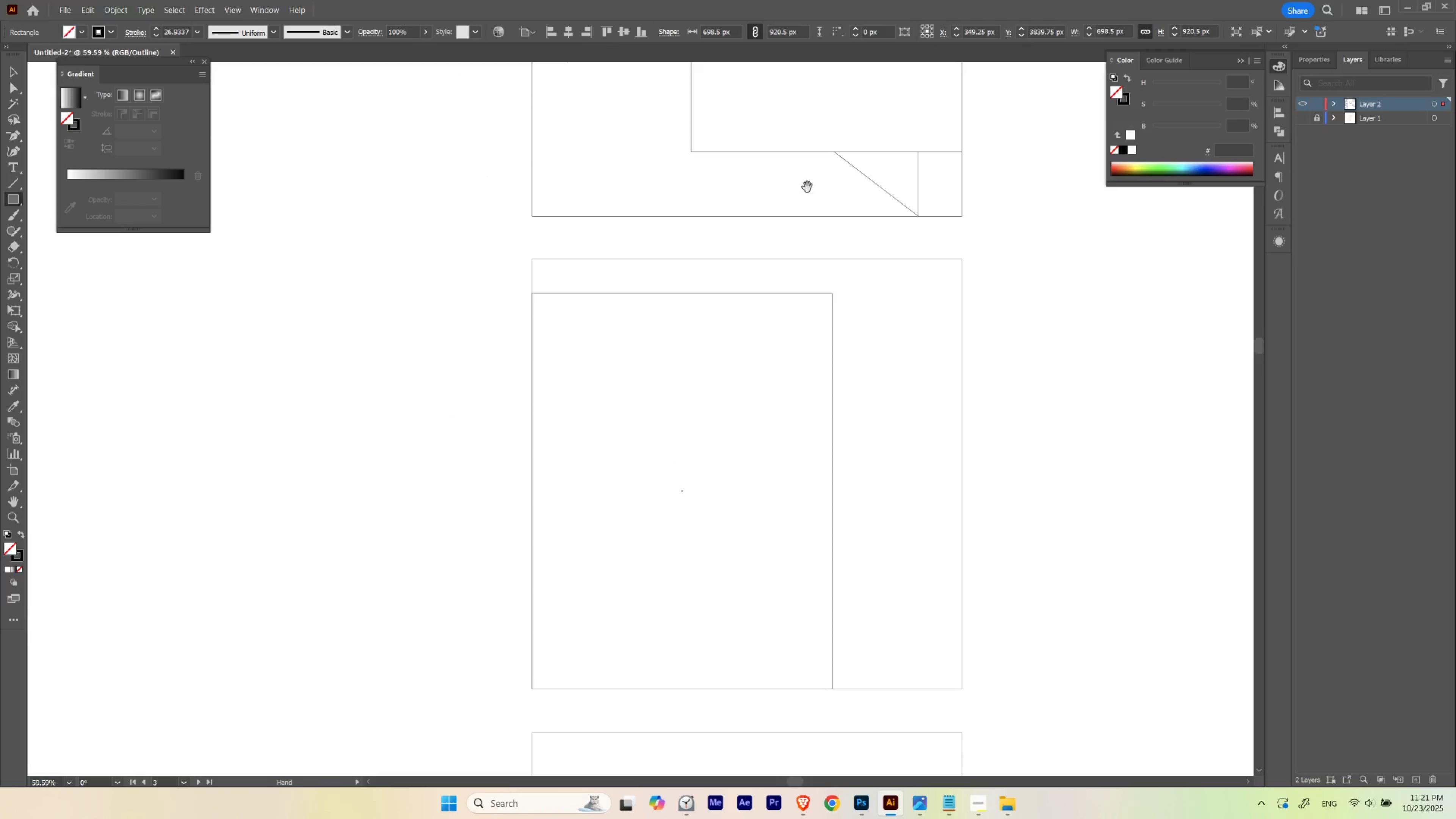 
left_click_drag(start_coordinate=[806, 189], to_coordinate=[716, 322])
 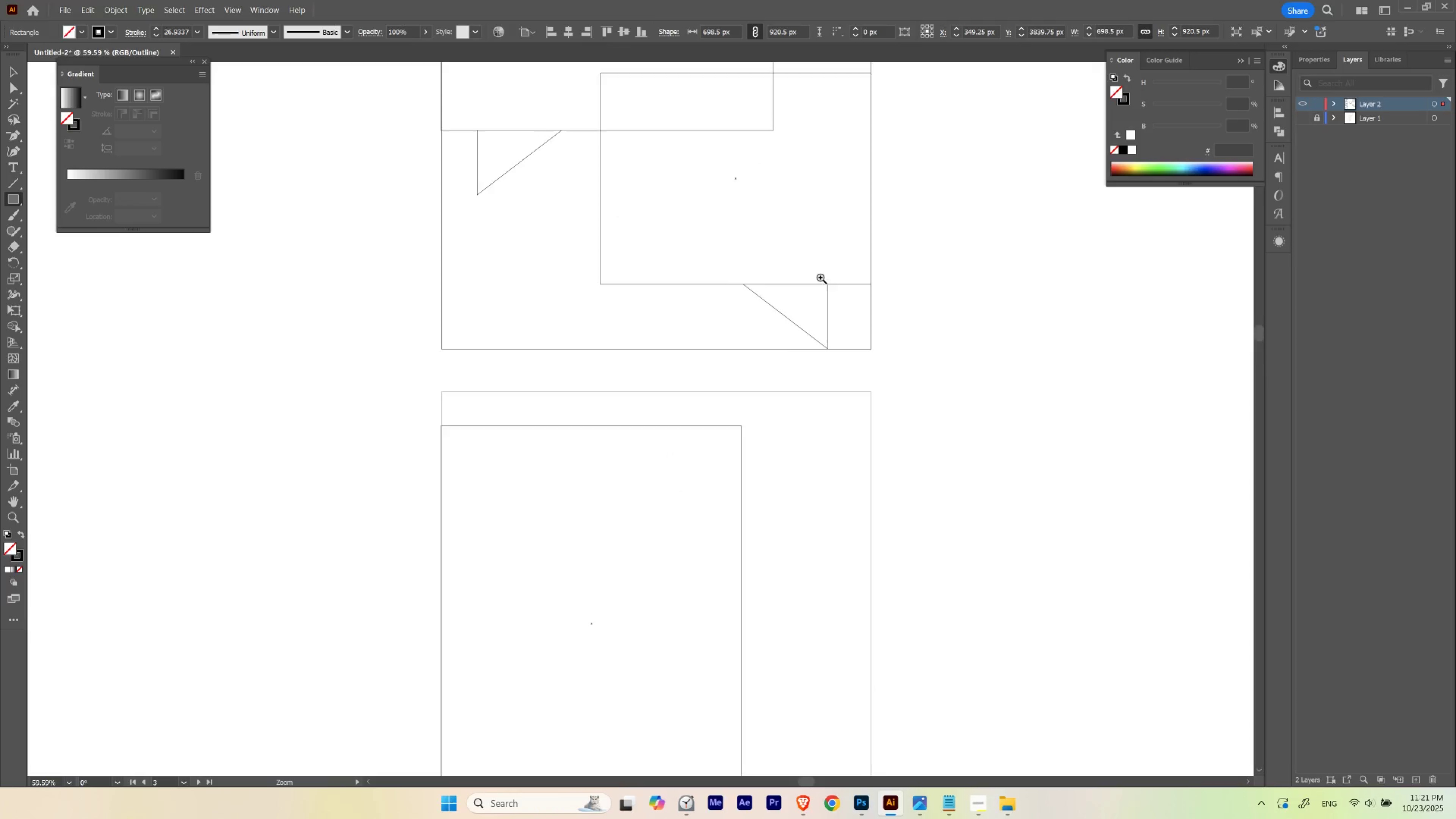 
hold_key(key=ControlLeft, duration=0.49)
left_click_drag(start_coordinate=[818, 279], to_coordinate=[932, 282])
 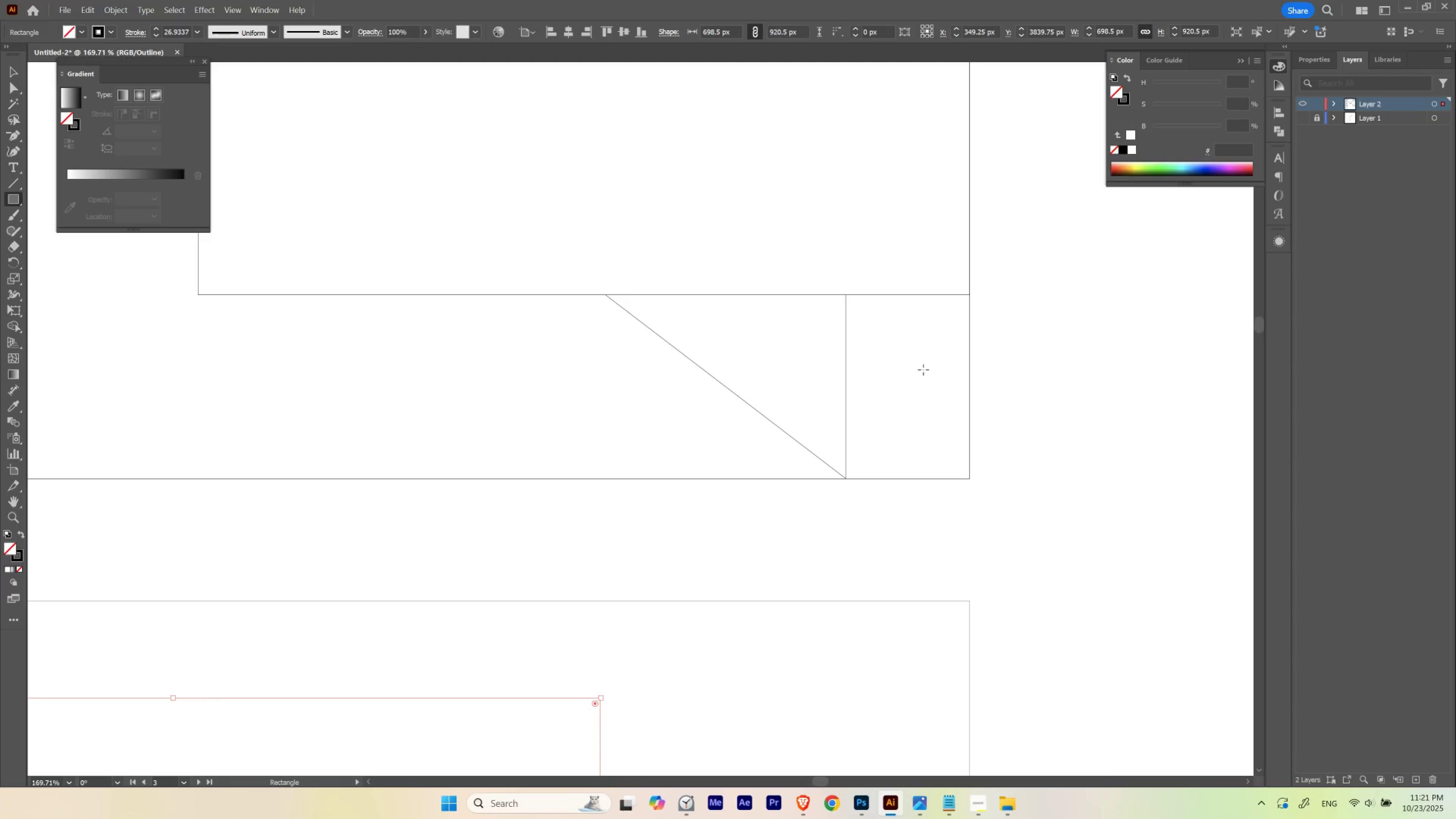 
hold_key(key=Space, duration=0.67)
 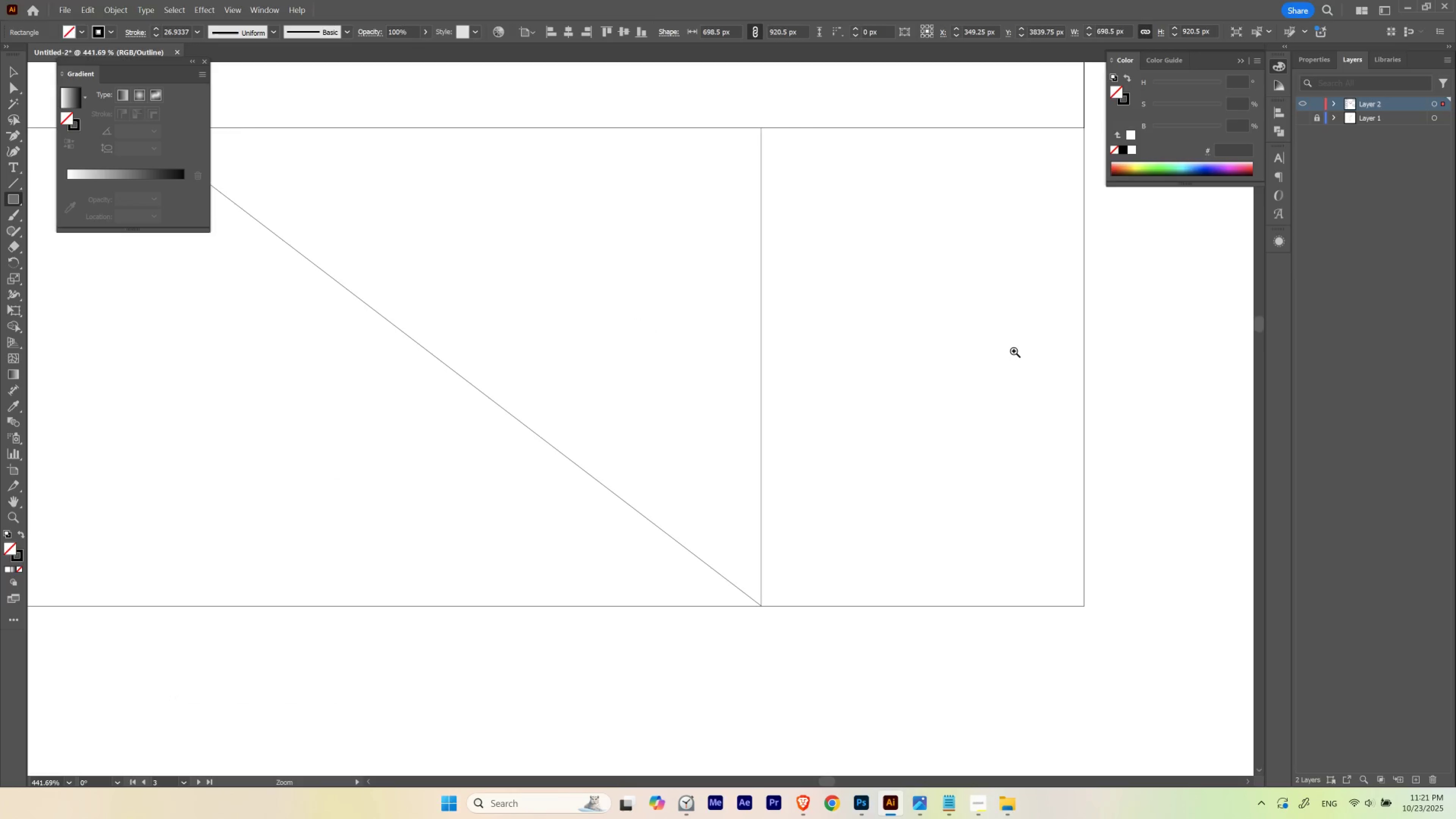 
hold_key(key=ControlLeft, duration=0.47)
left_click_drag(start_coordinate=[898, 399], to_coordinate=[1003, 393])
 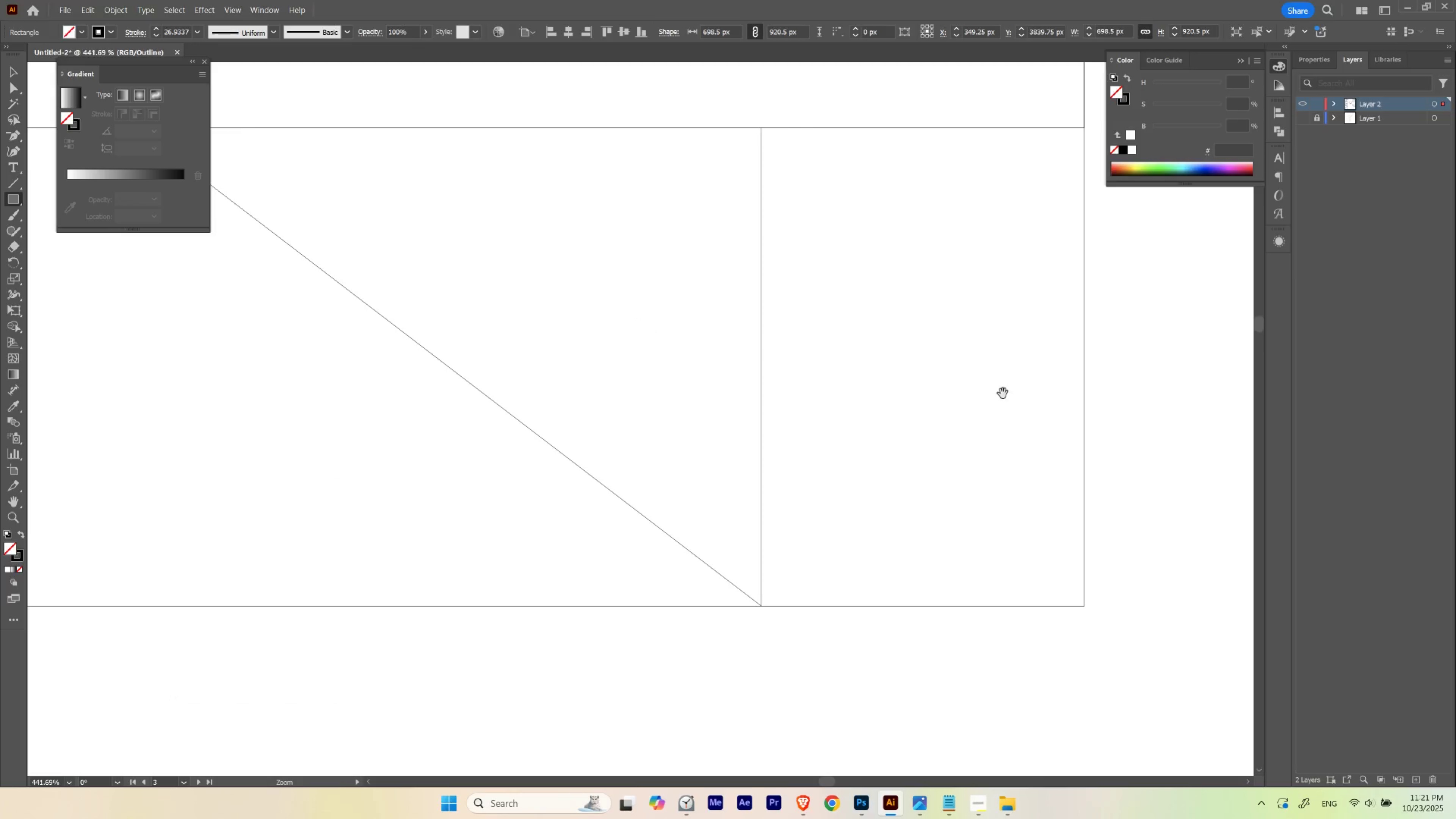 
hold_key(key=Space, duration=5.84)
 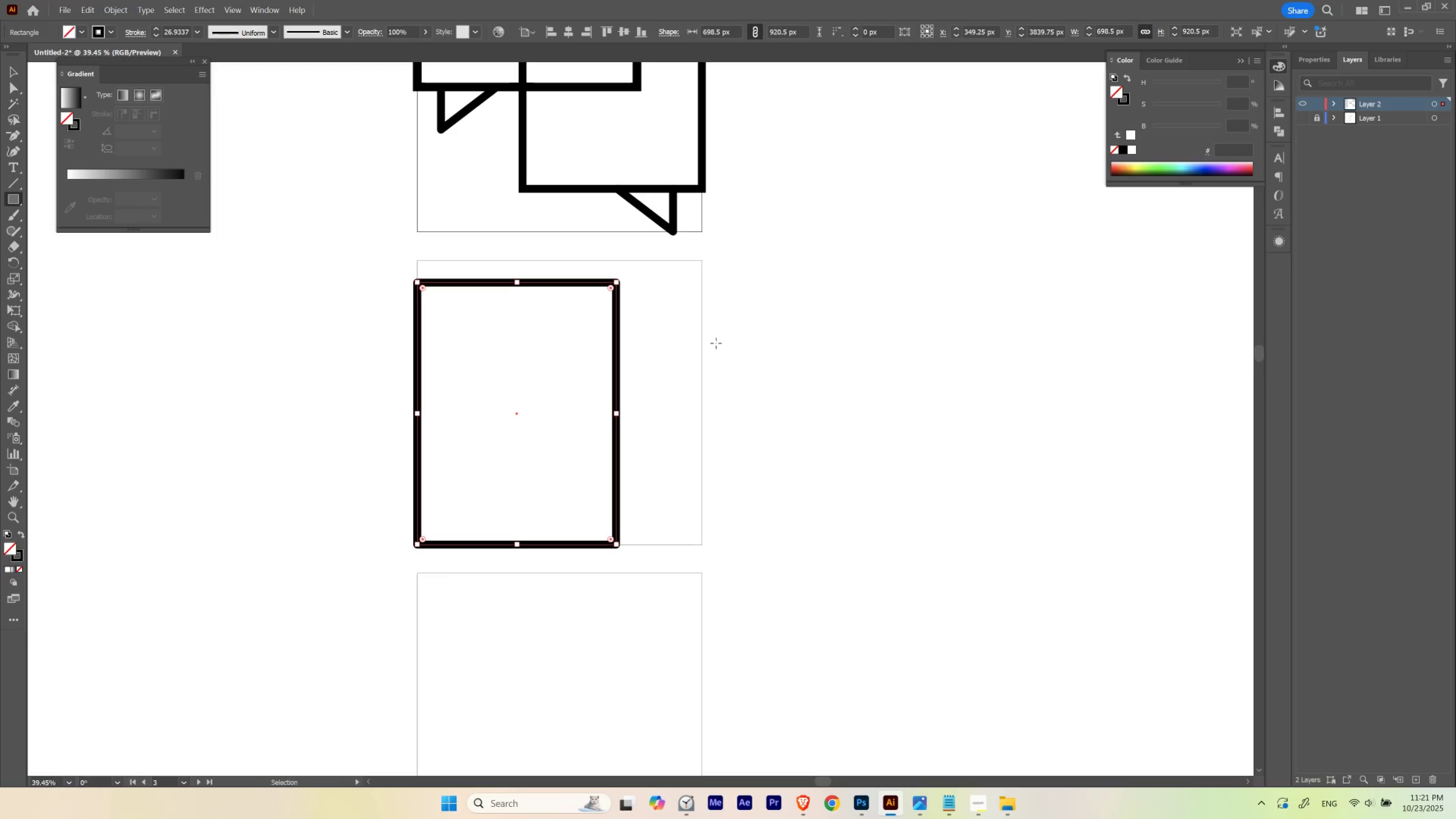 
hold_key(key=ControlLeft, duration=1.46)
left_click_drag(start_coordinate=[1014, 351], to_coordinate=[849, 386])
 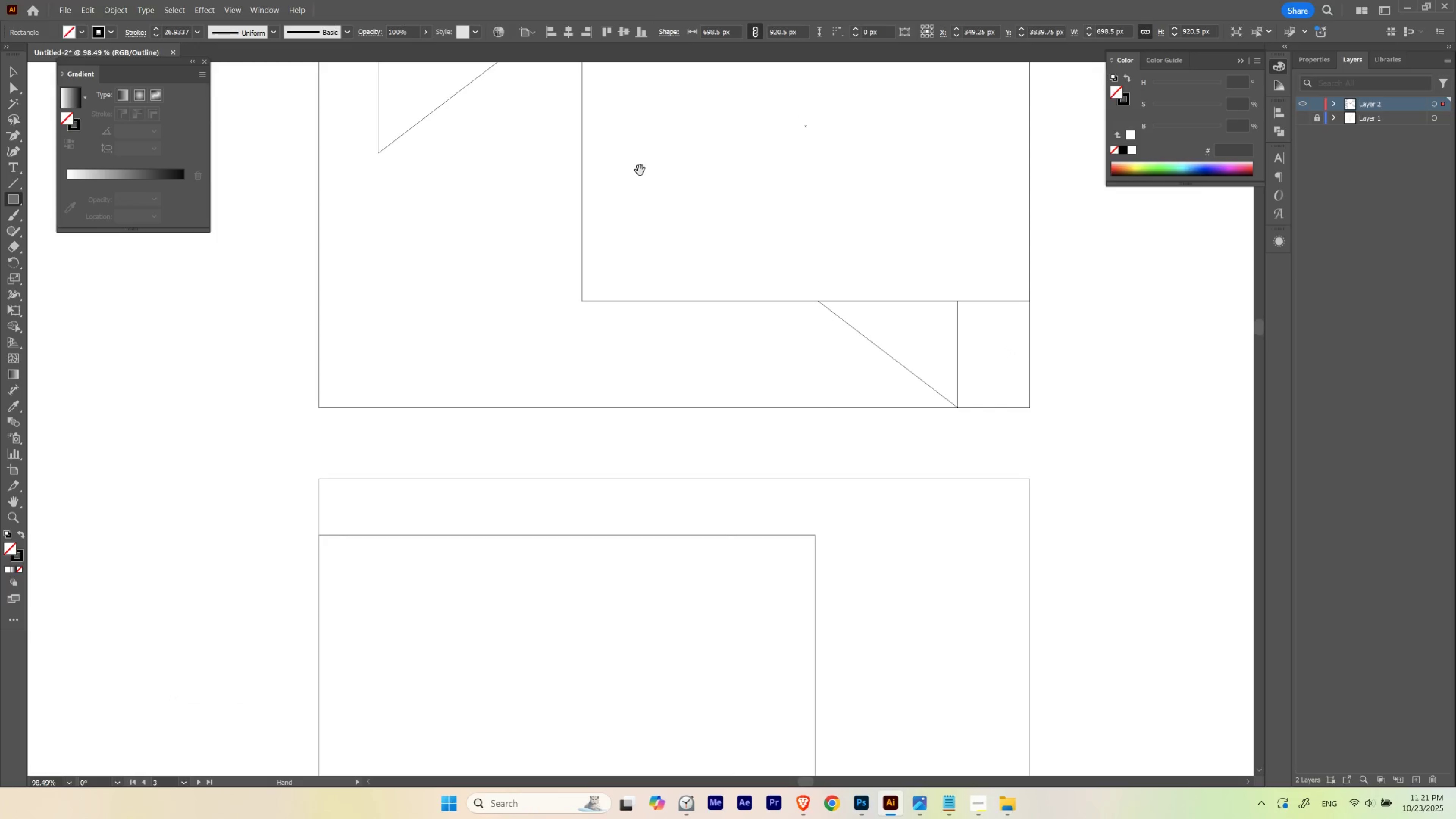 
left_click_drag(start_coordinate=[640, 171], to_coordinate=[684, 452])
 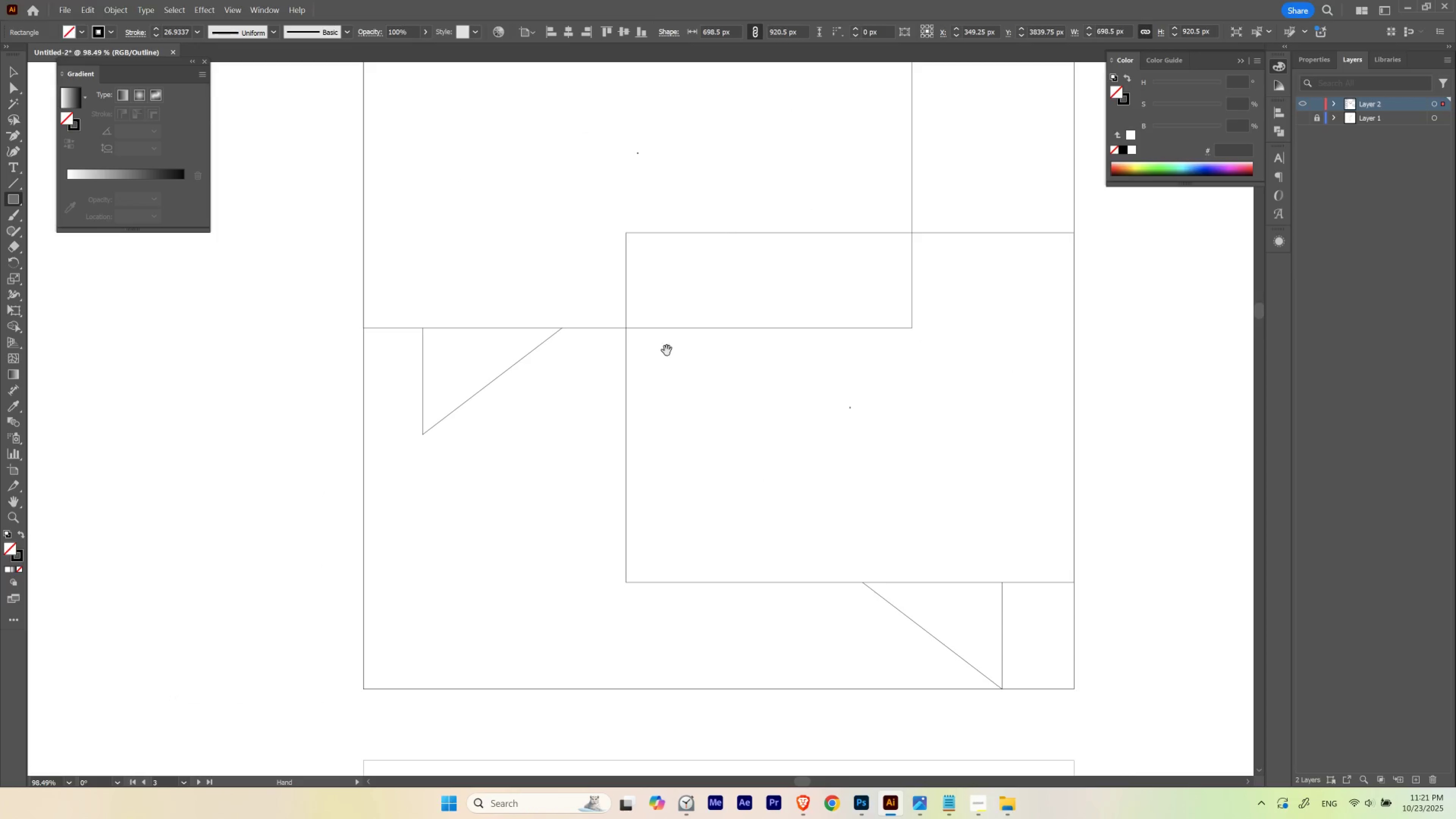 
hold_key(key=ControlLeft, duration=0.48)
left_click_drag(start_coordinate=[668, 300], to_coordinate=[567, 343])
 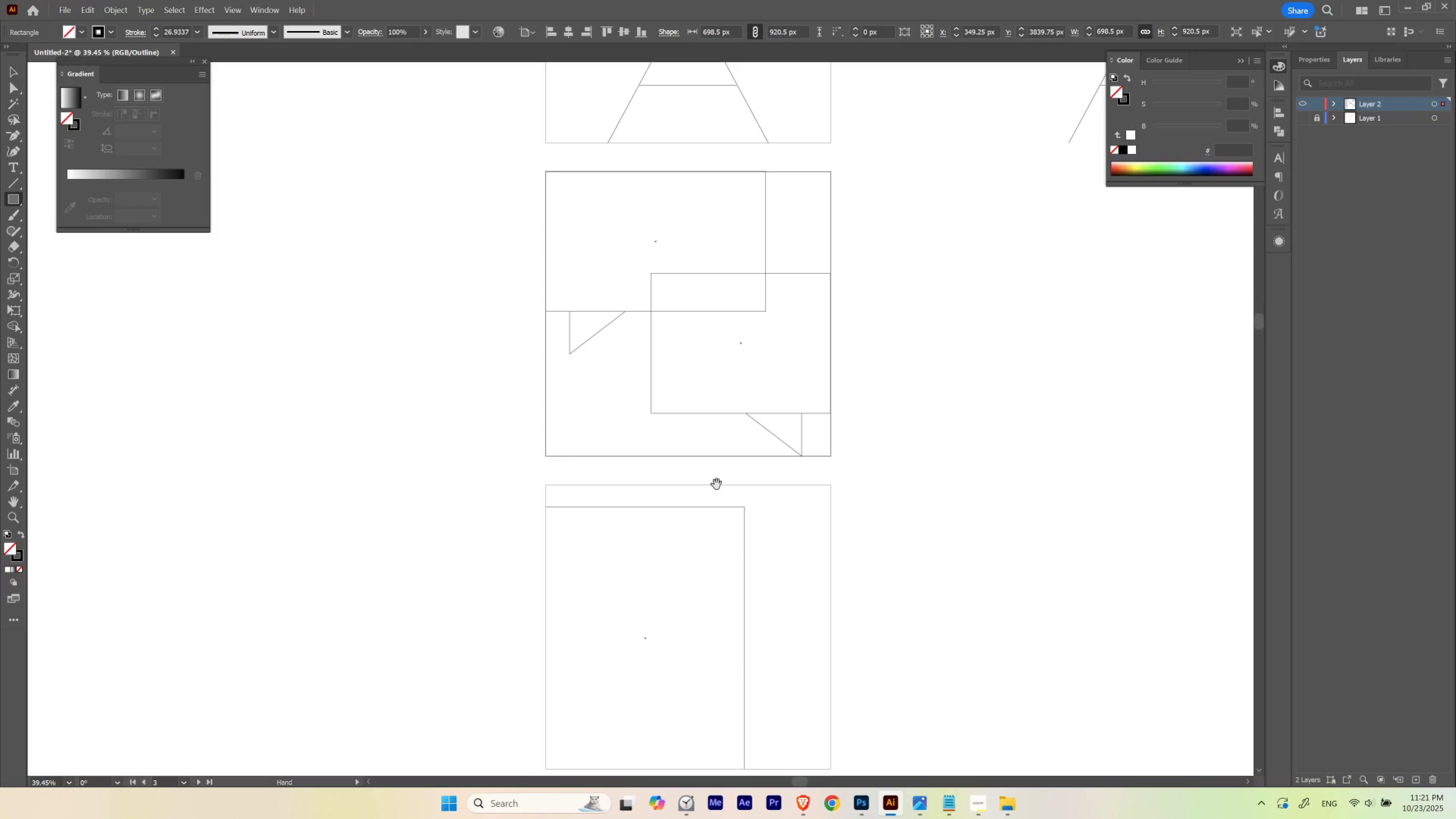 
left_click_drag(start_coordinate=[730, 561], to_coordinate=[710, 221])
 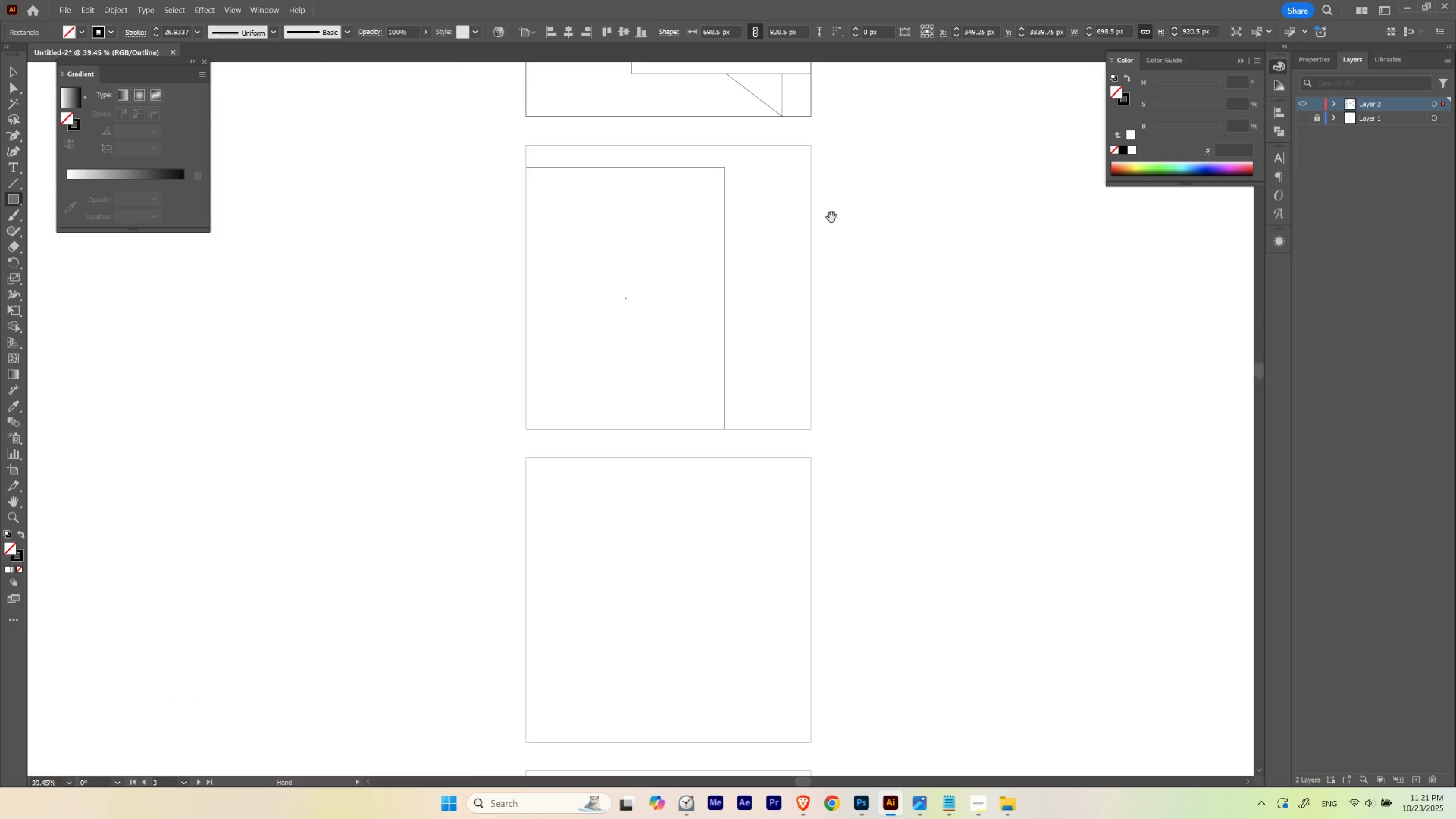 
left_click_drag(start_coordinate=[828, 221], to_coordinate=[719, 337])
 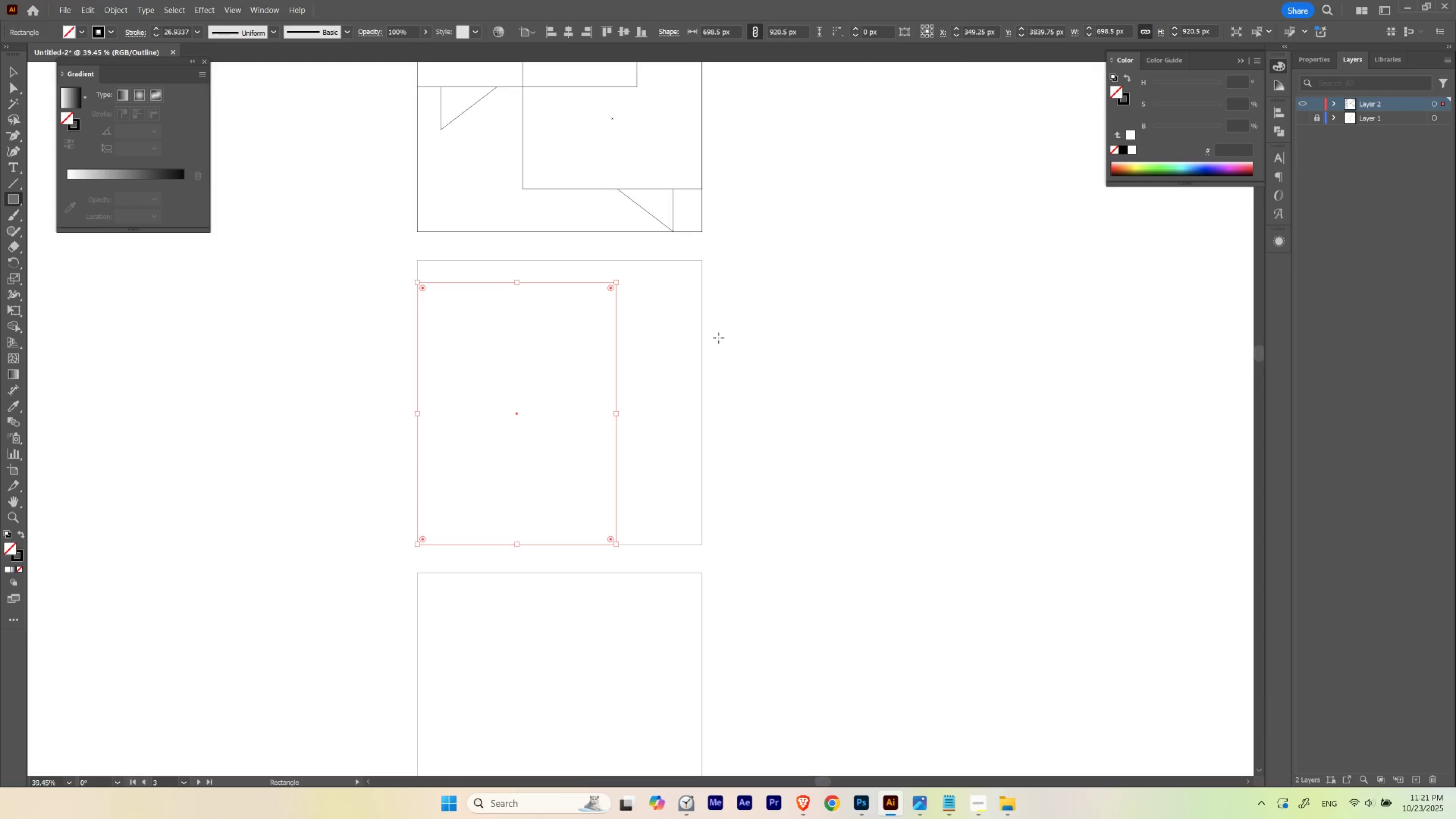 
key(Control+ControlLeft)
 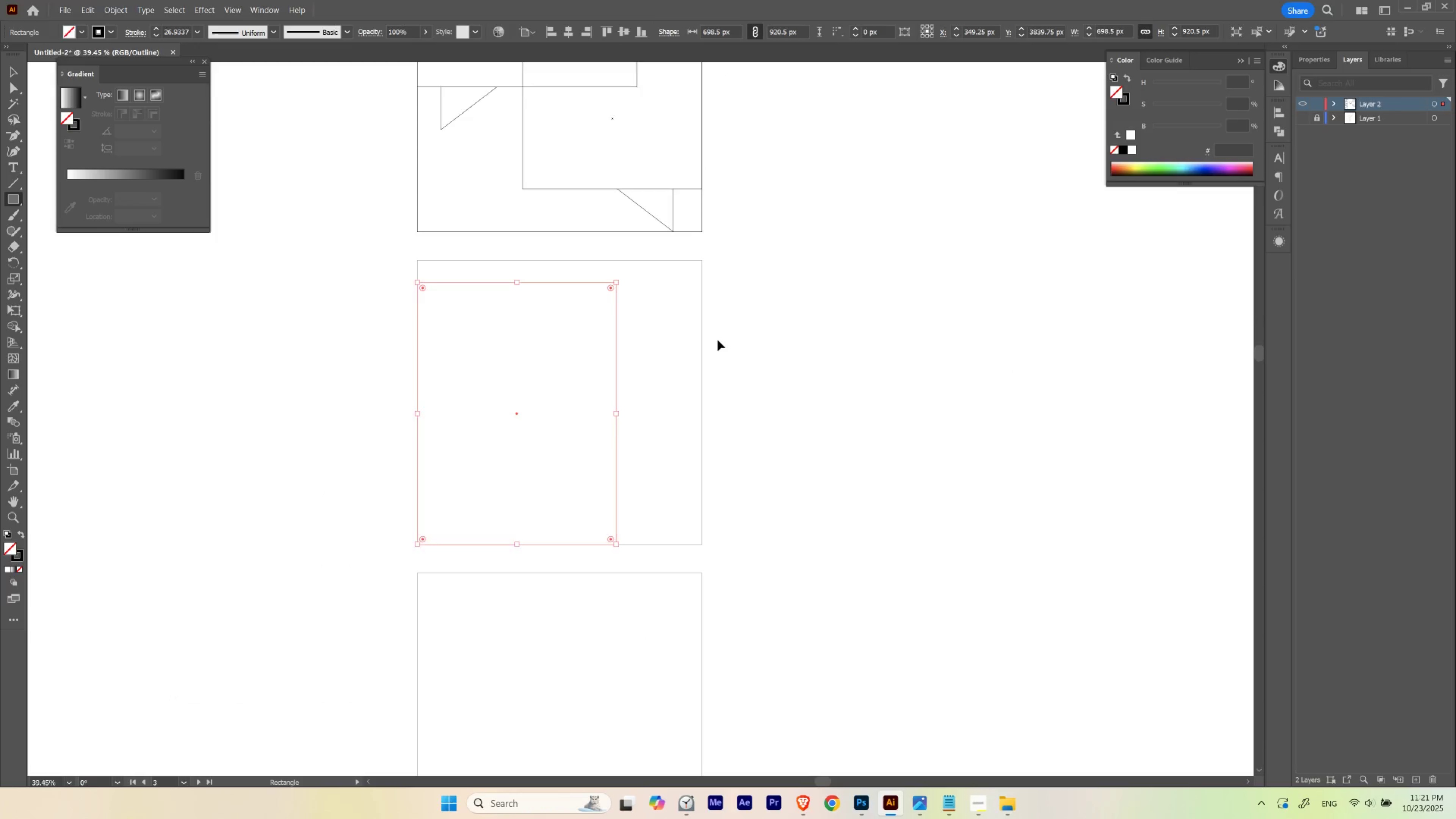 
key(Control+Y)
 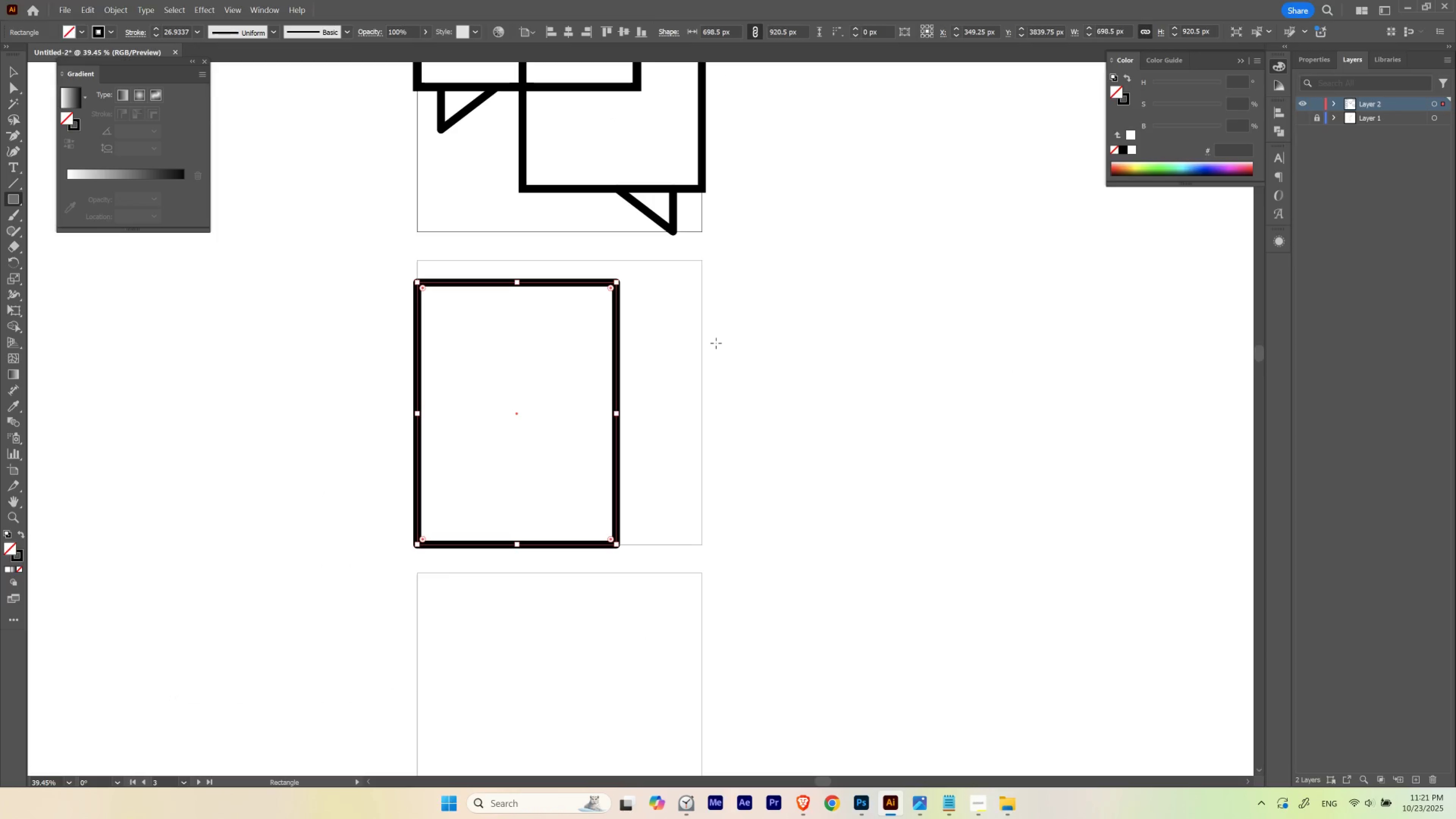 
key(V)
 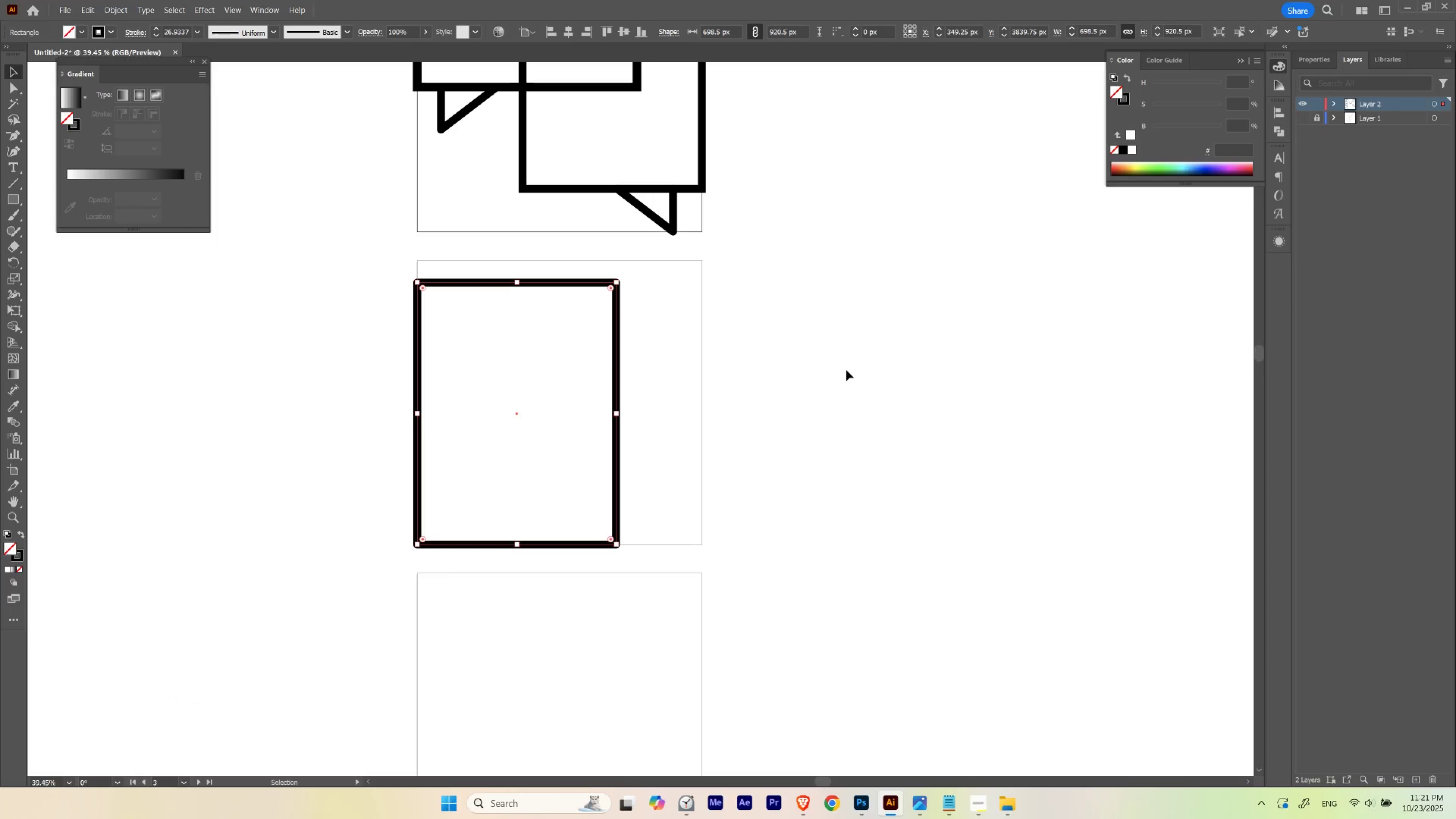 
left_click([846, 370])
 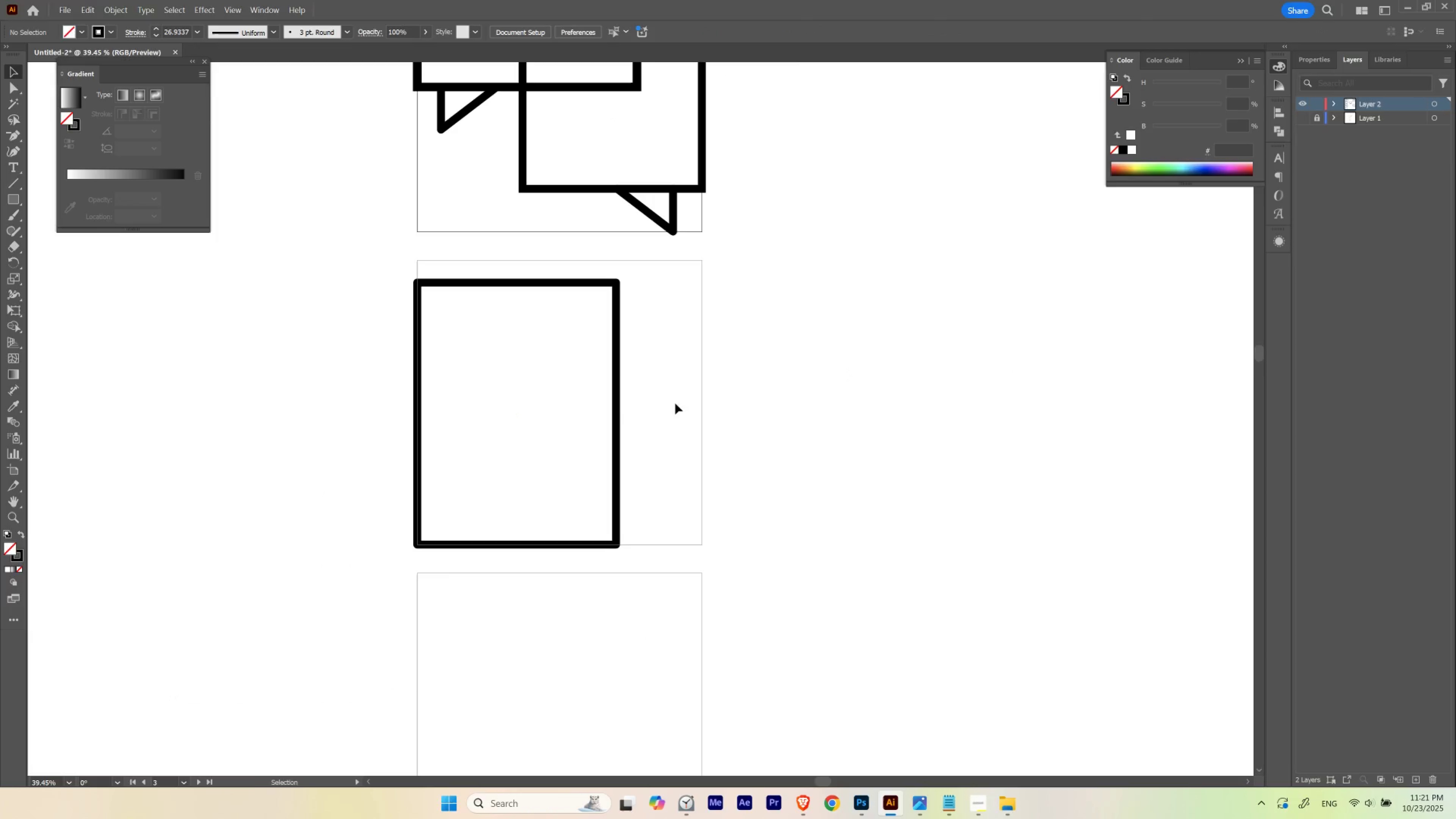 
hold_key(key=Space, duration=0.96)
 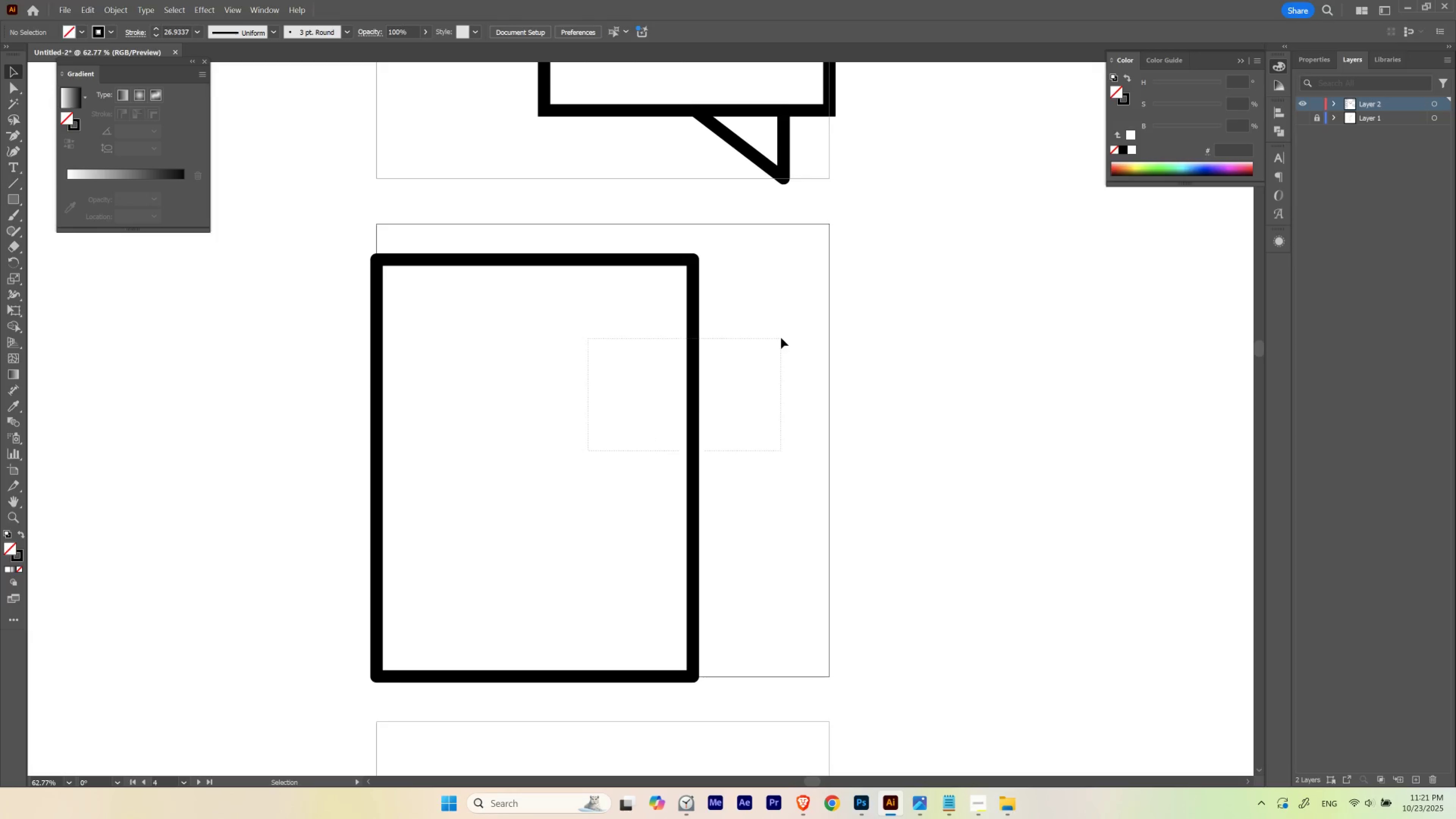 
hold_key(key=ControlLeft, duration=0.86)
left_click_drag(start_coordinate=[486, 321], to_coordinate=[537, 327])
 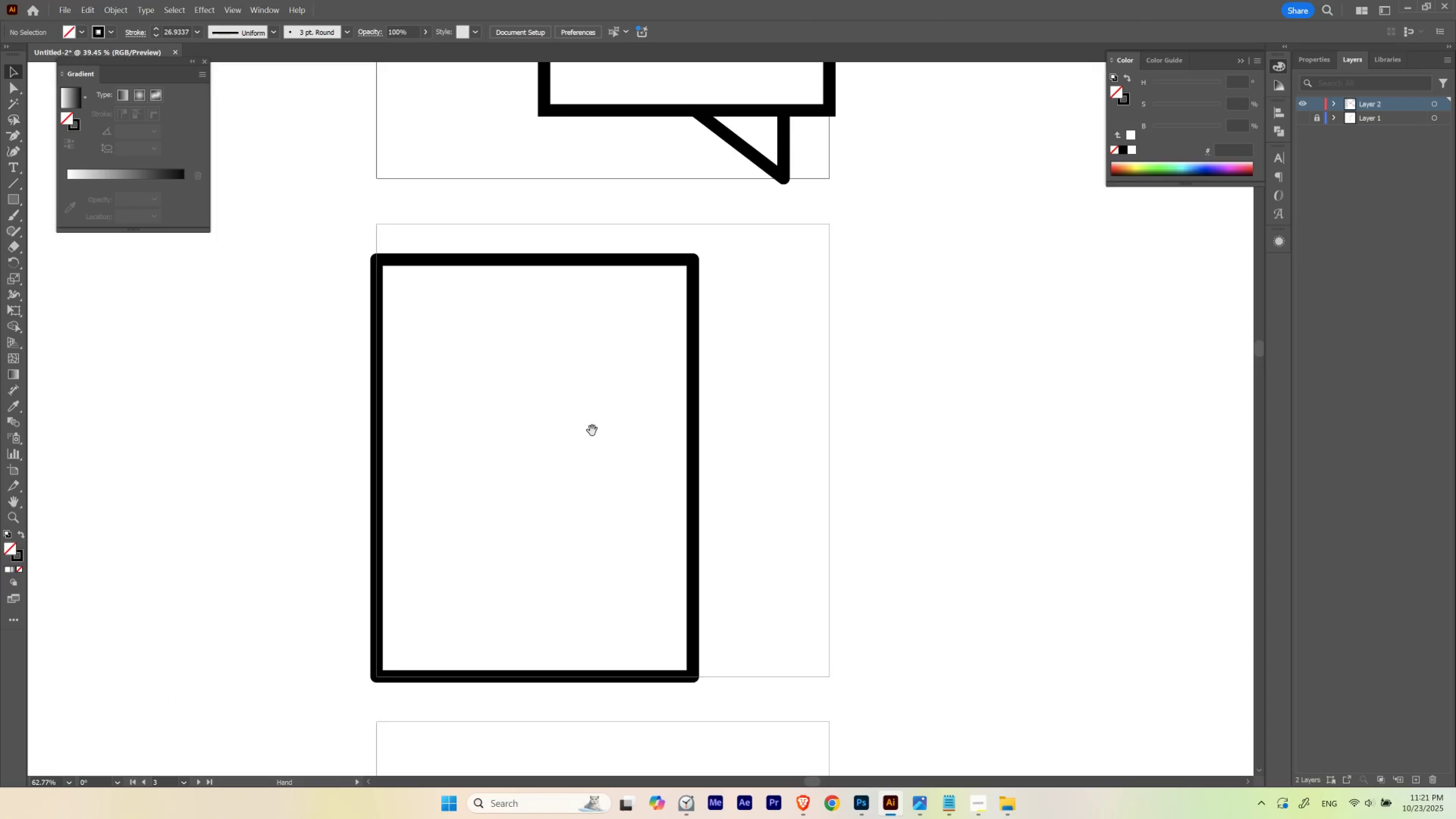 
left_click_drag(start_coordinate=[588, 451], to_coordinate=[781, 338])
 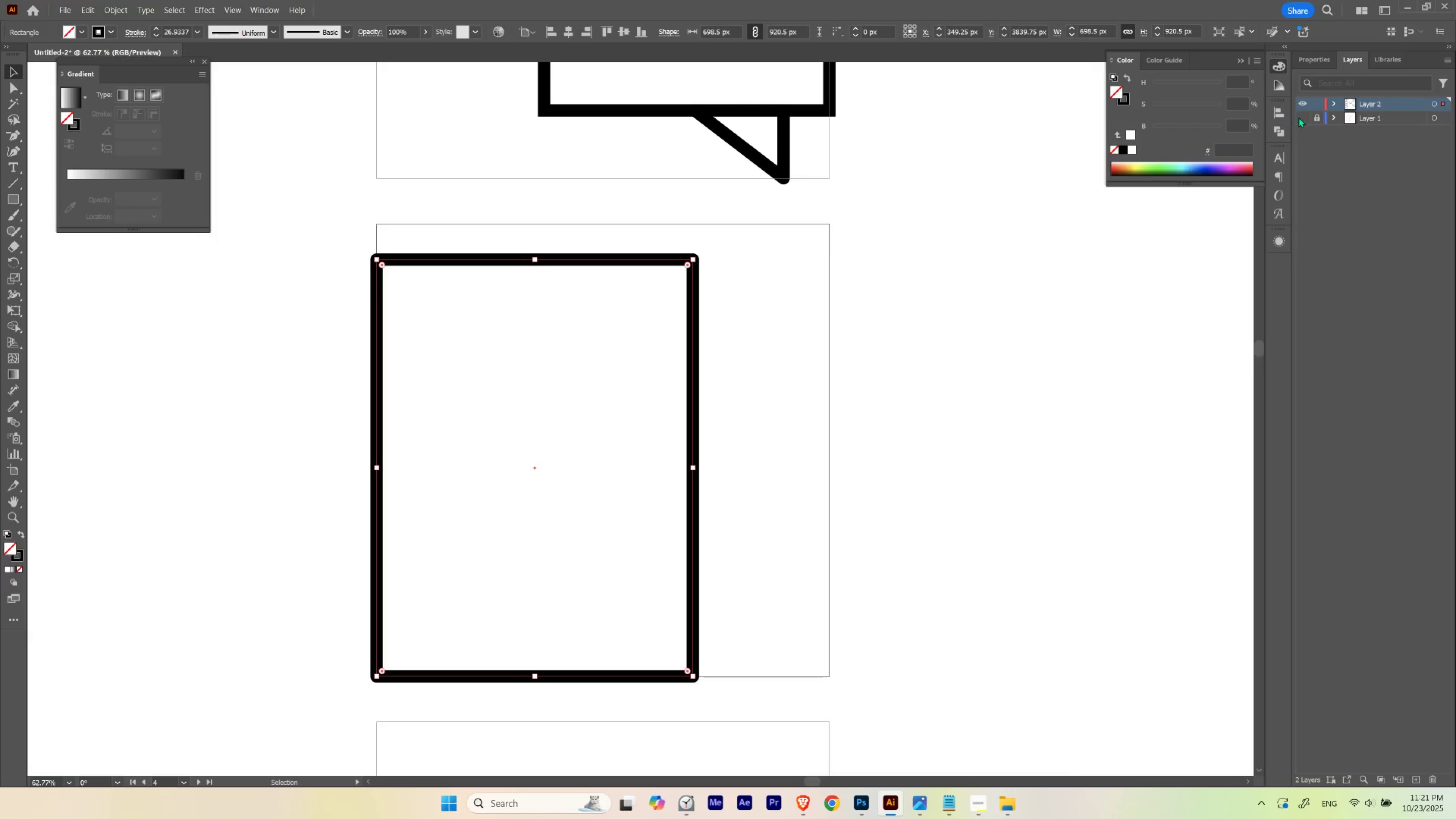 
left_click([1302, 118])
 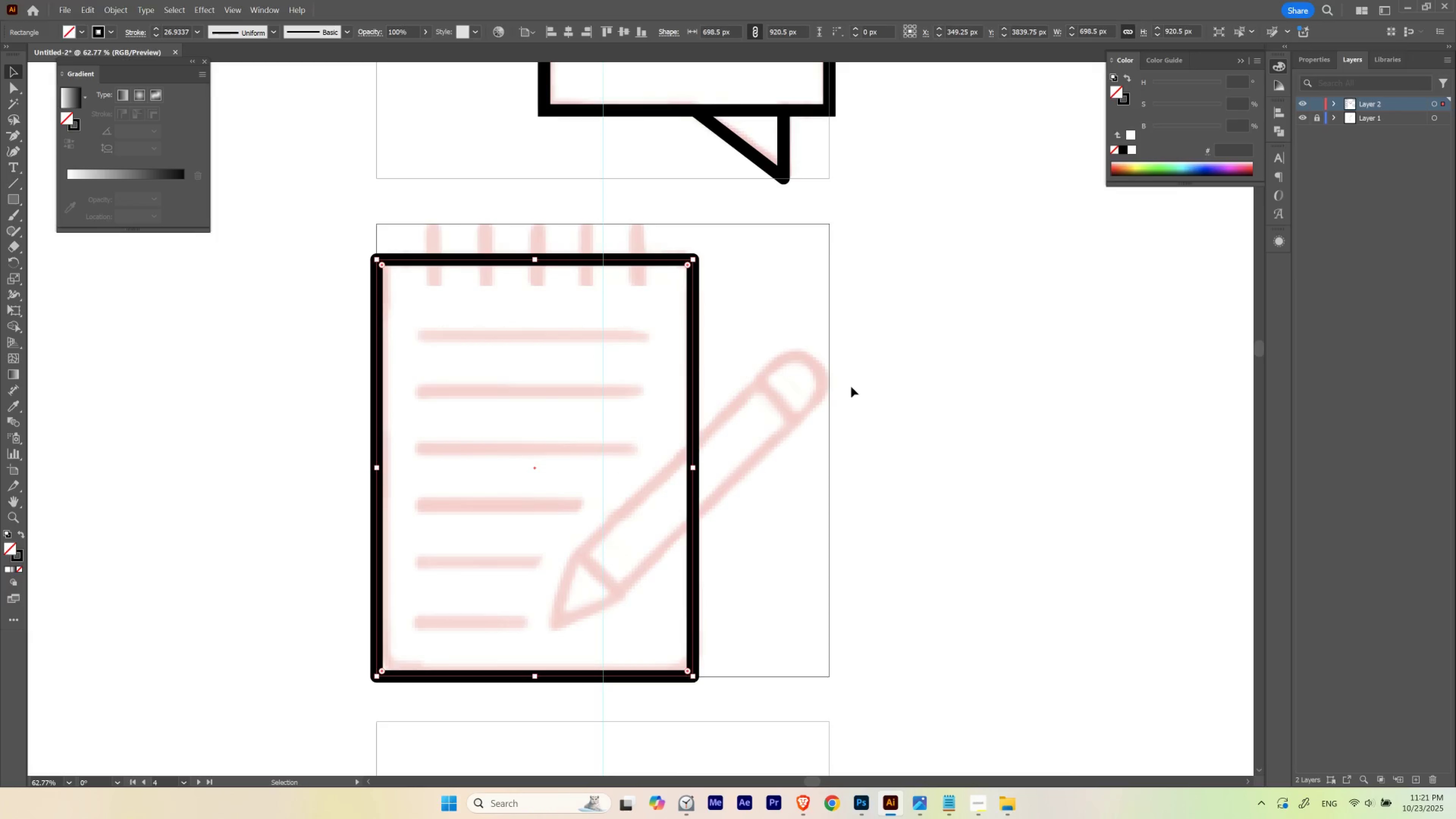 
hold_key(key=Space, duration=0.64)
 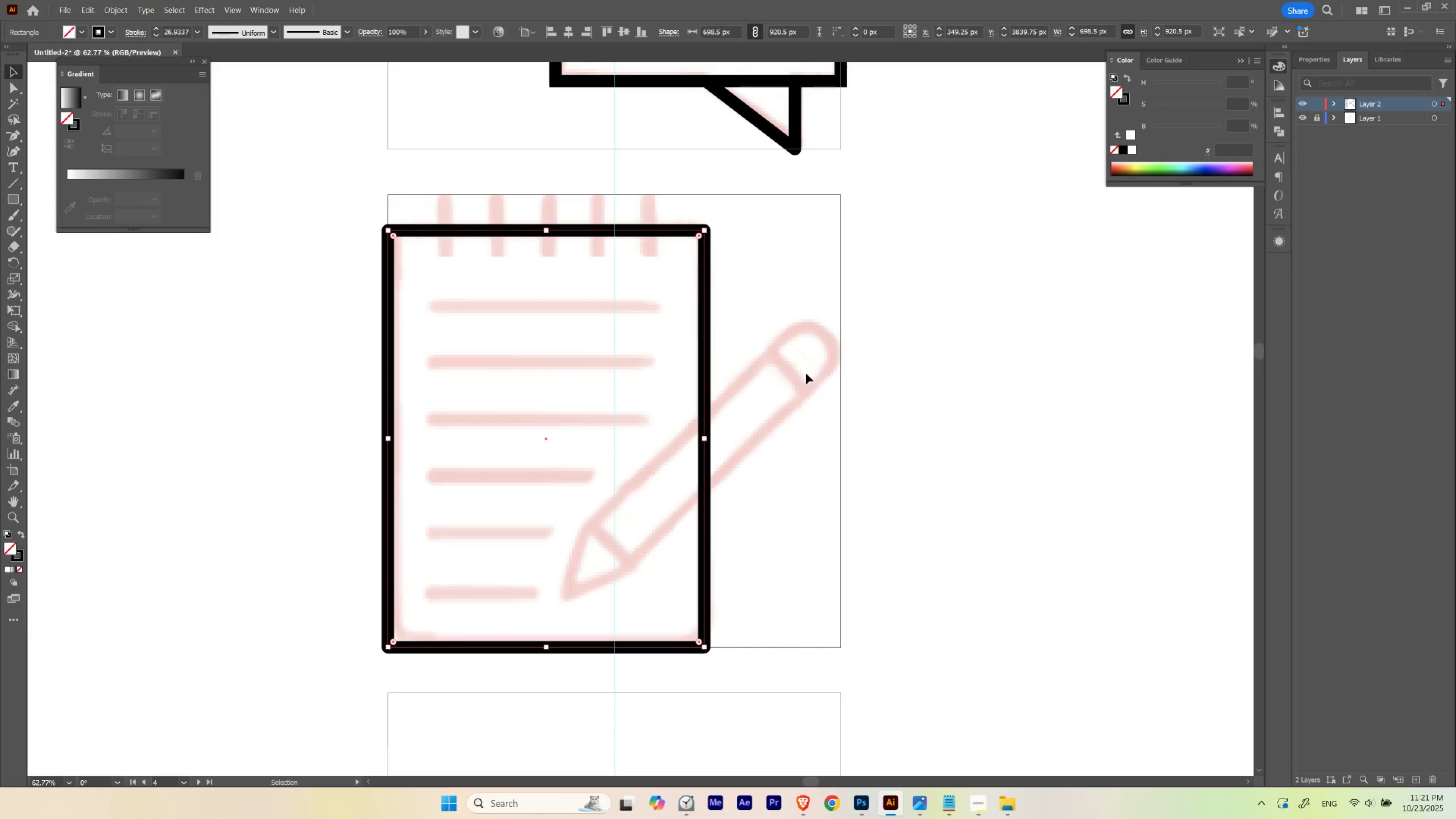 
left_click_drag(start_coordinate=[795, 402], to_coordinate=[806, 373])
 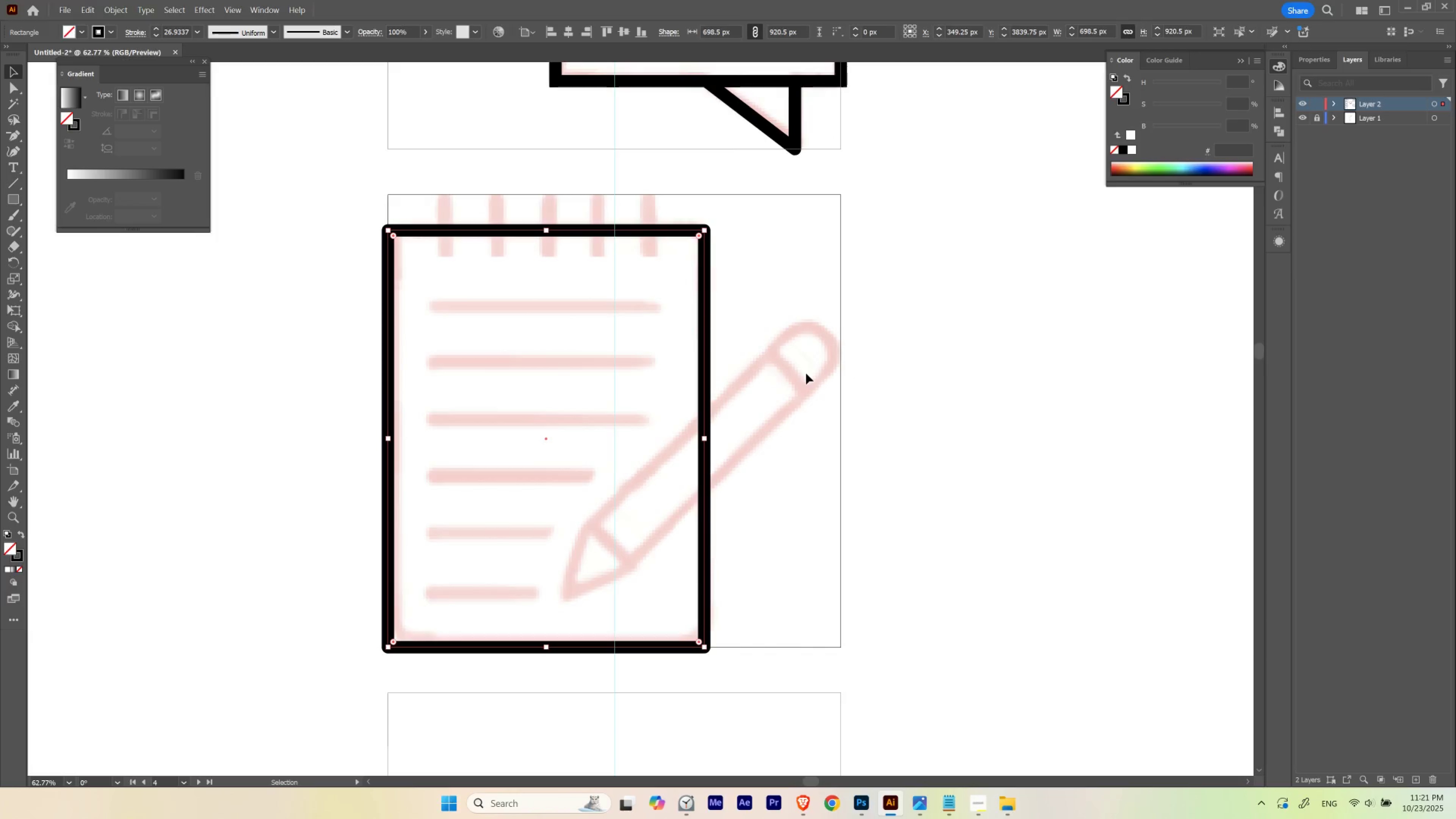 
hold_key(key=Space, duration=1.25)
 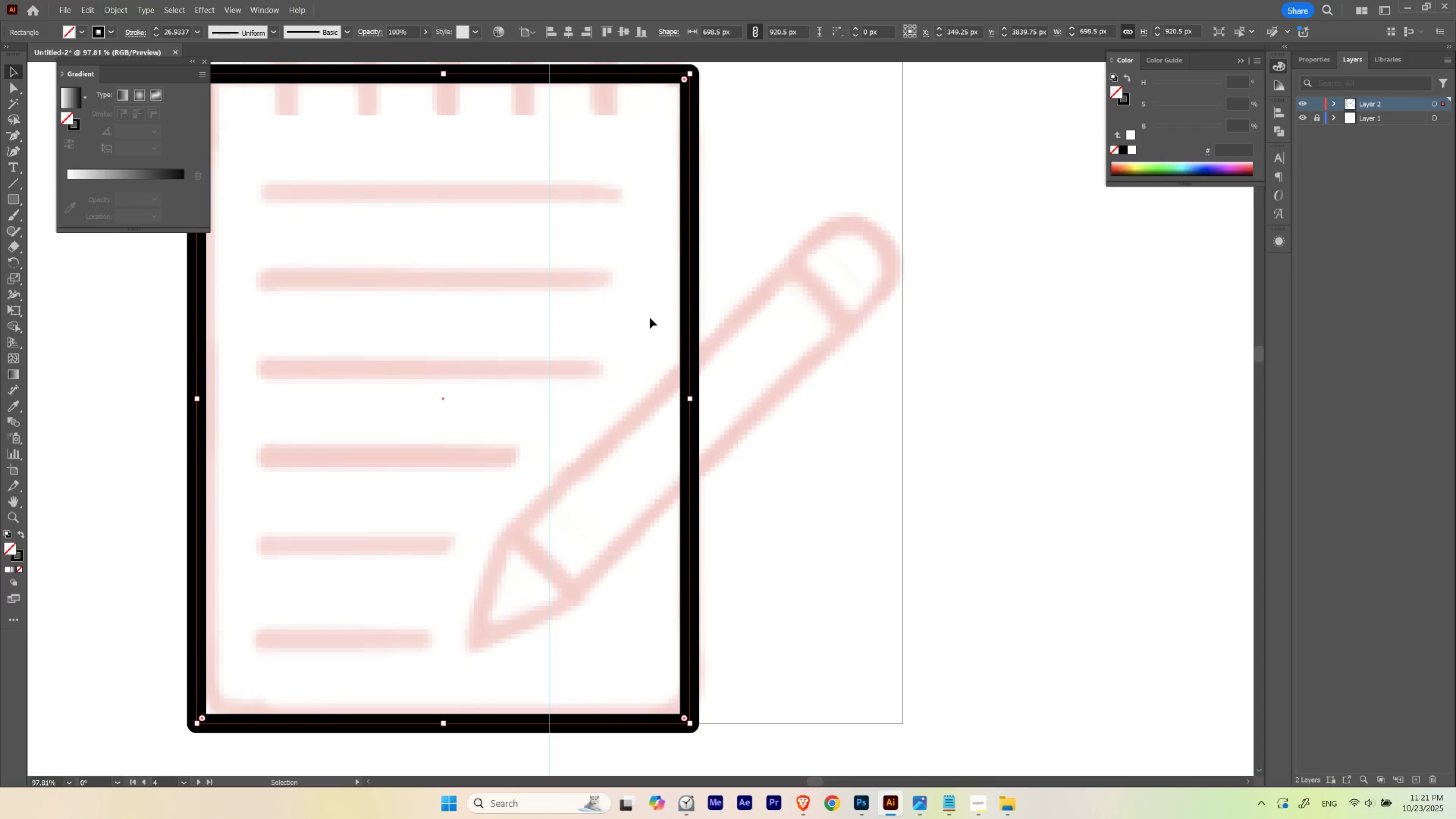 
left_click_drag(start_coordinate=[742, 407], to_coordinate=[751, 351])
 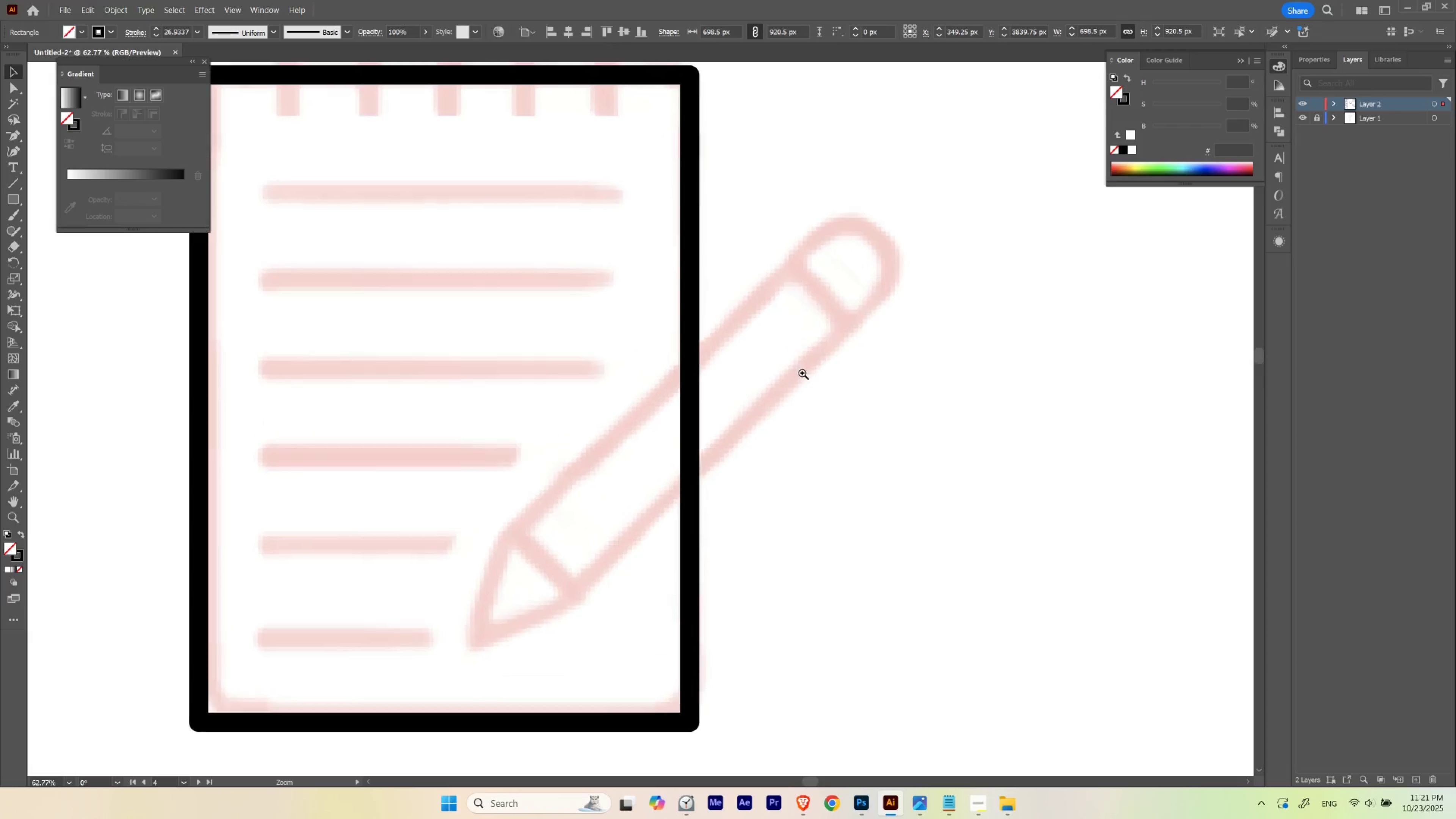 
hold_key(key=ControlLeft, duration=0.7)
left_click_drag(start_coordinate=[754, 356], to_coordinate=[802, 373])
 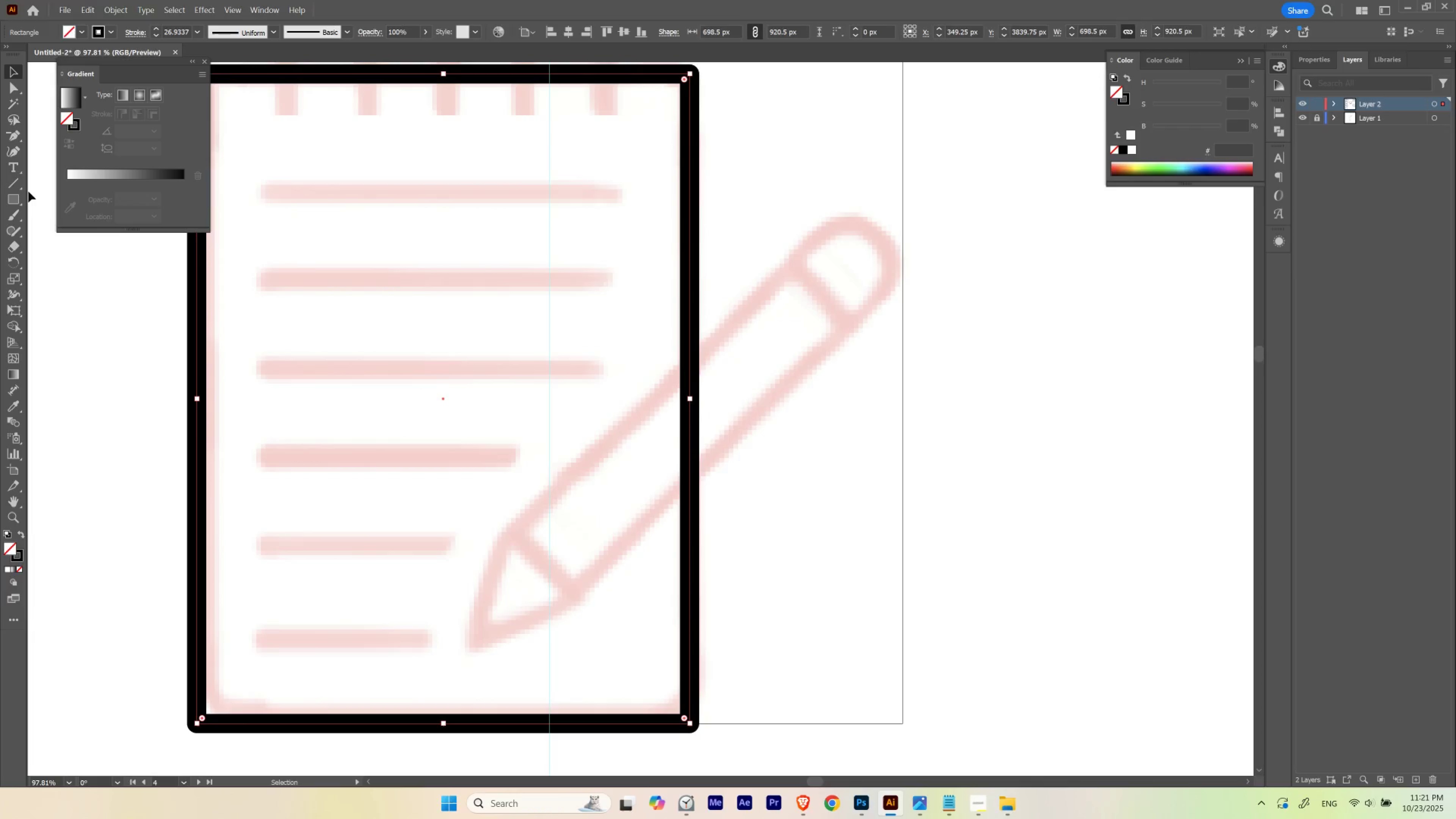 
left_click([15, 185])
 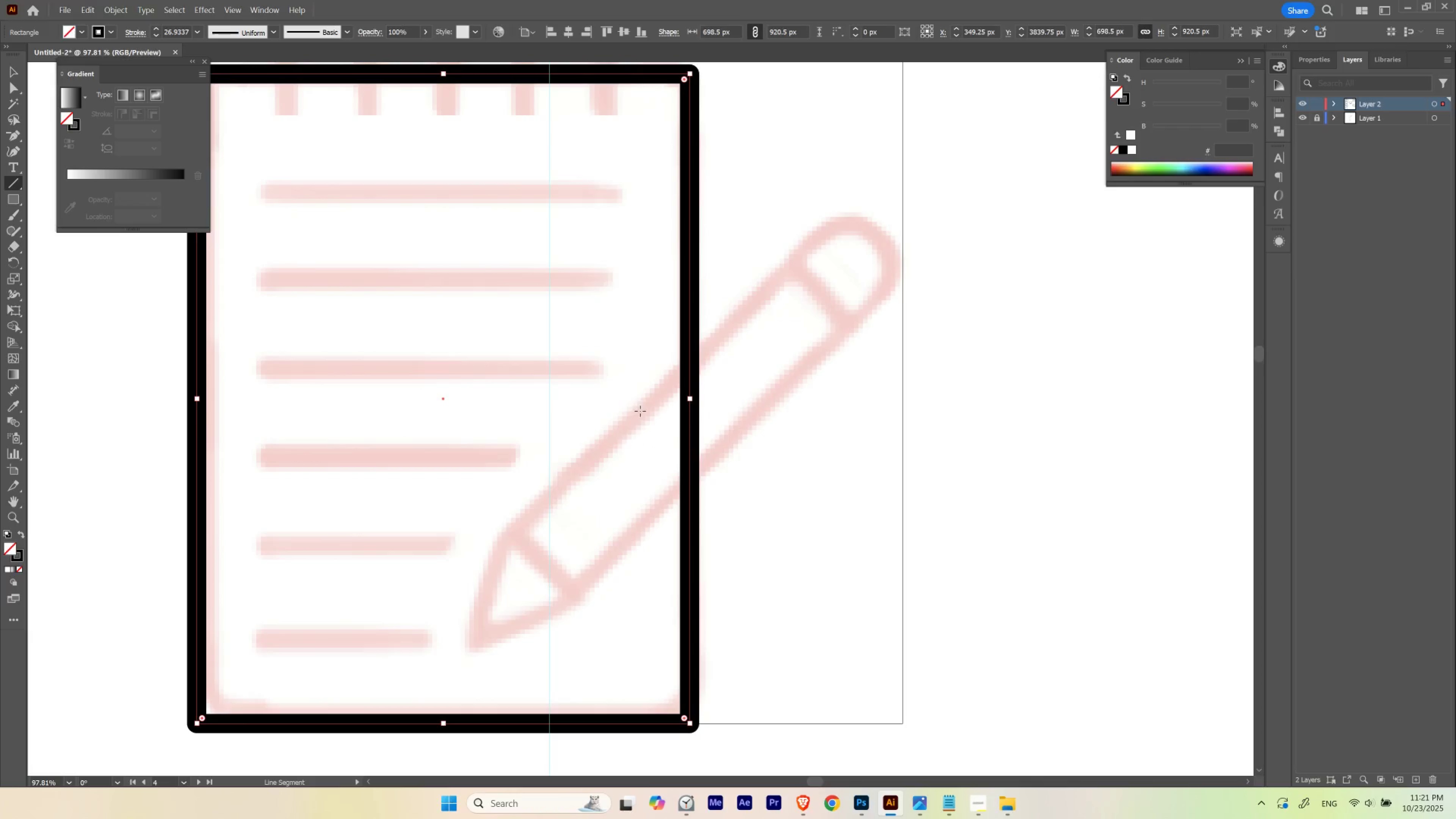 
hold_key(key=AltLeft, duration=1.52)
left_click_drag(start_coordinate=[643, 409], to_coordinate=[479, 569])
 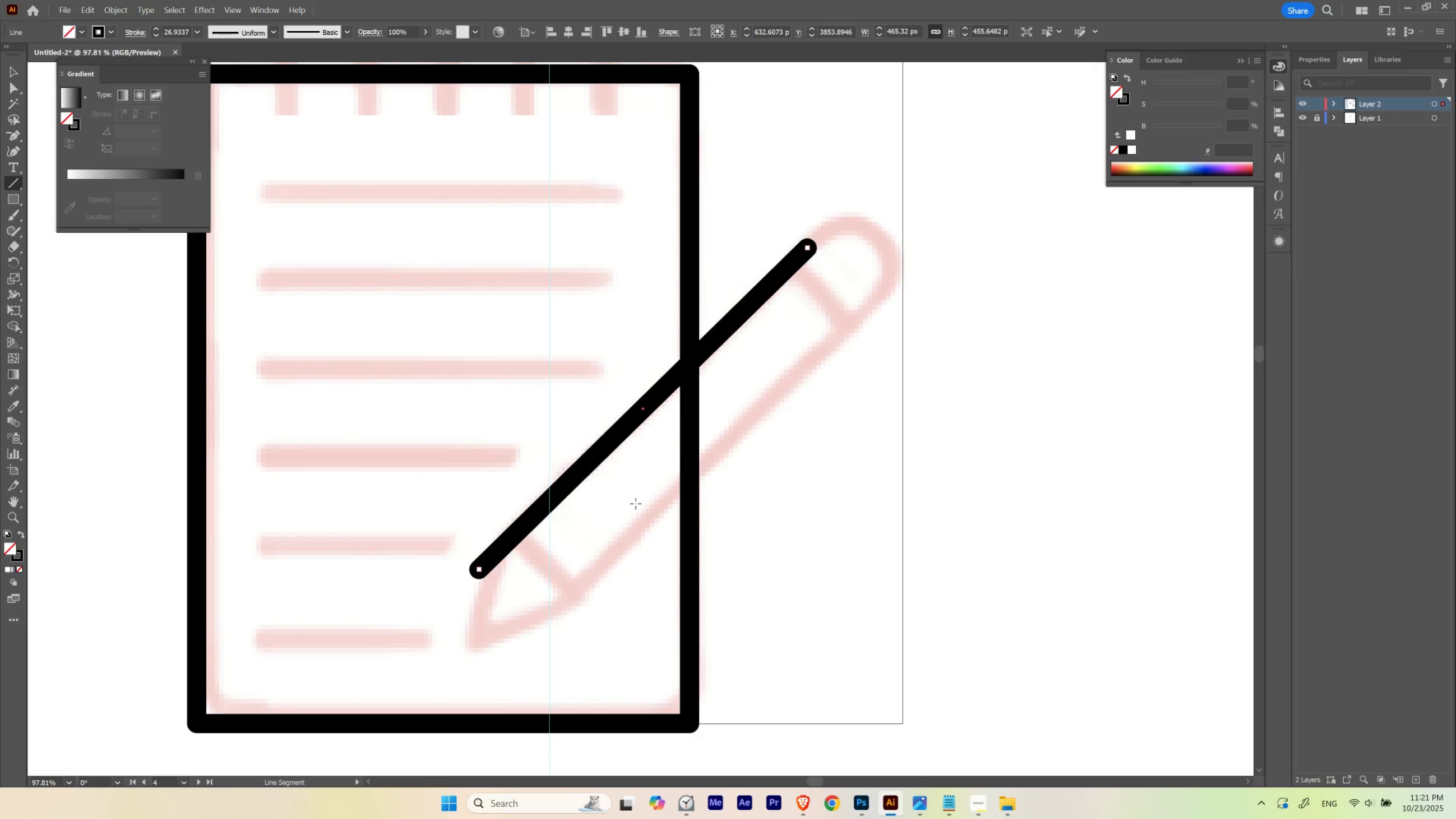 
hold_key(key=AltLeft, duration=1.52)
 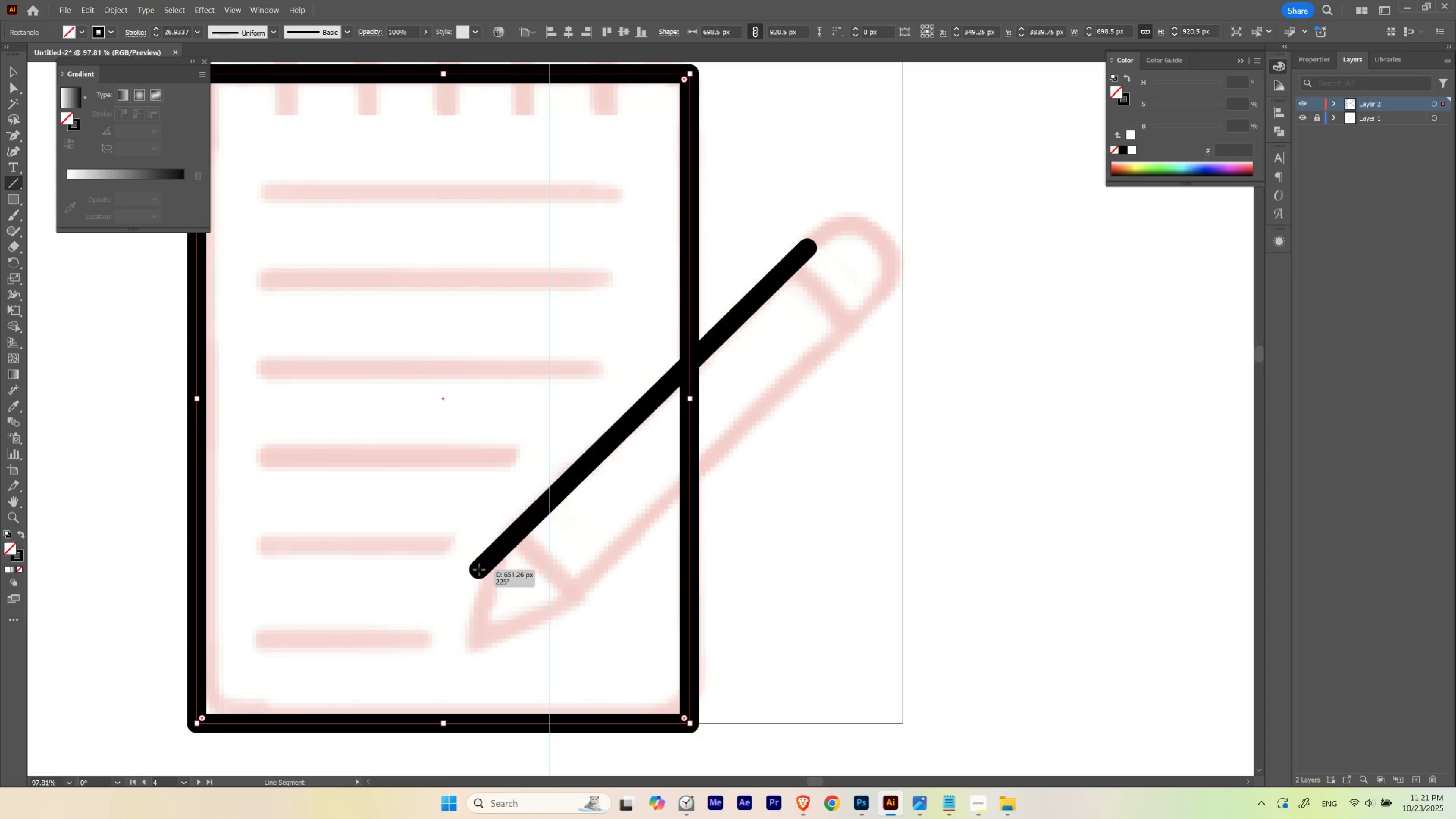 
hold_key(key=AltLeft, duration=1.53)
 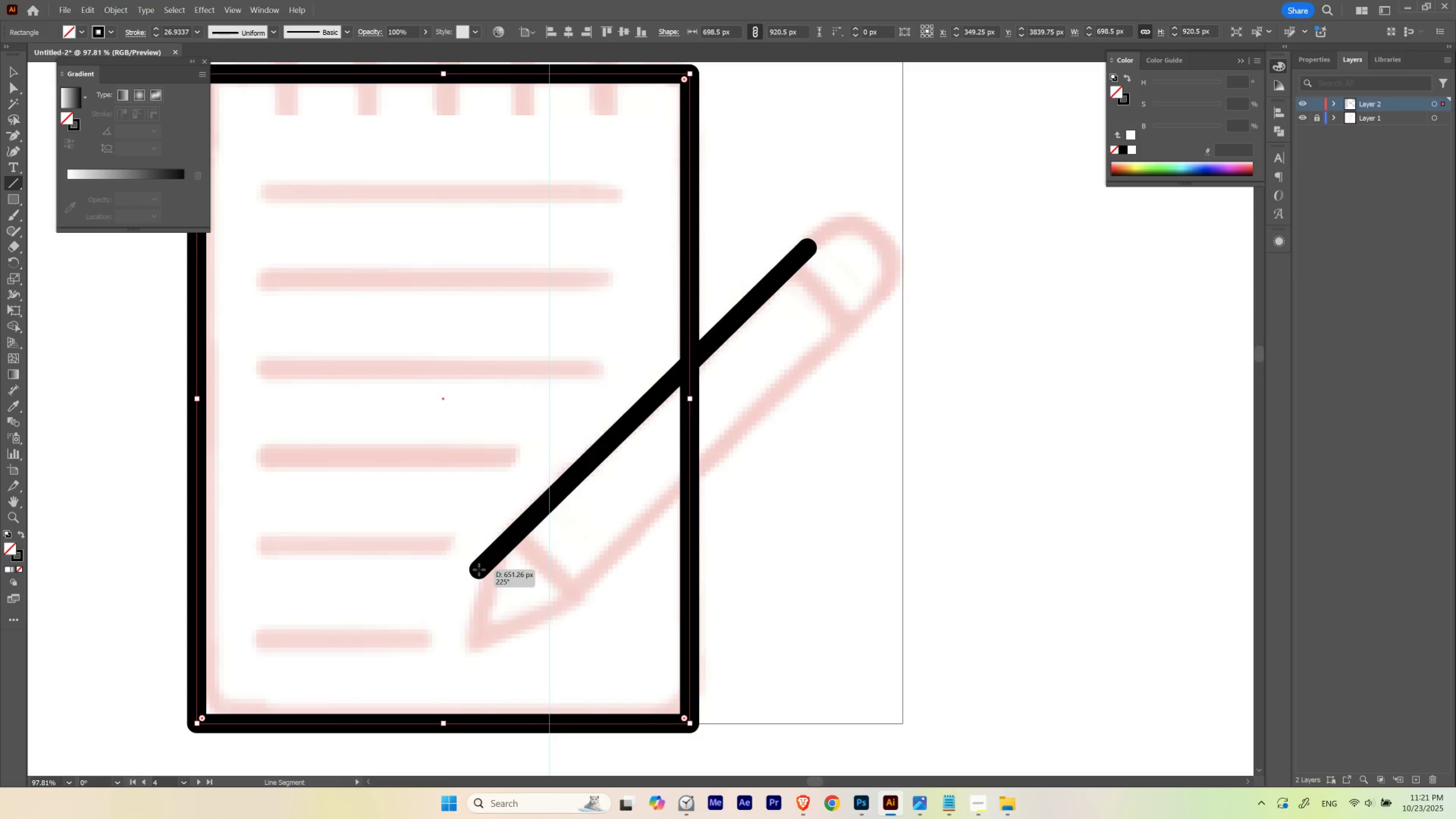 
hold_key(key=AltLeft, duration=1.52)
 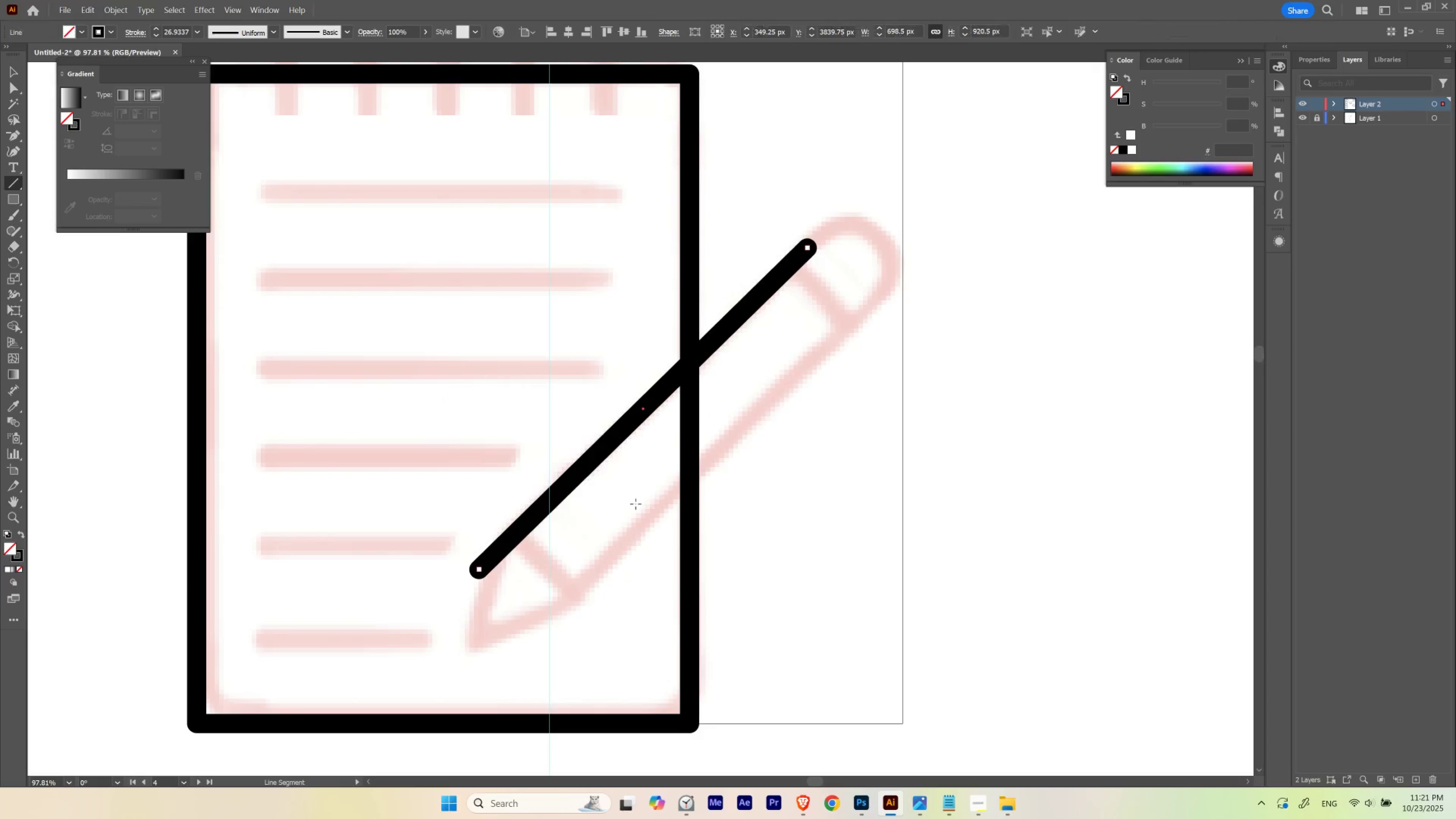 
hold_key(key=AltLeft, duration=0.56)
 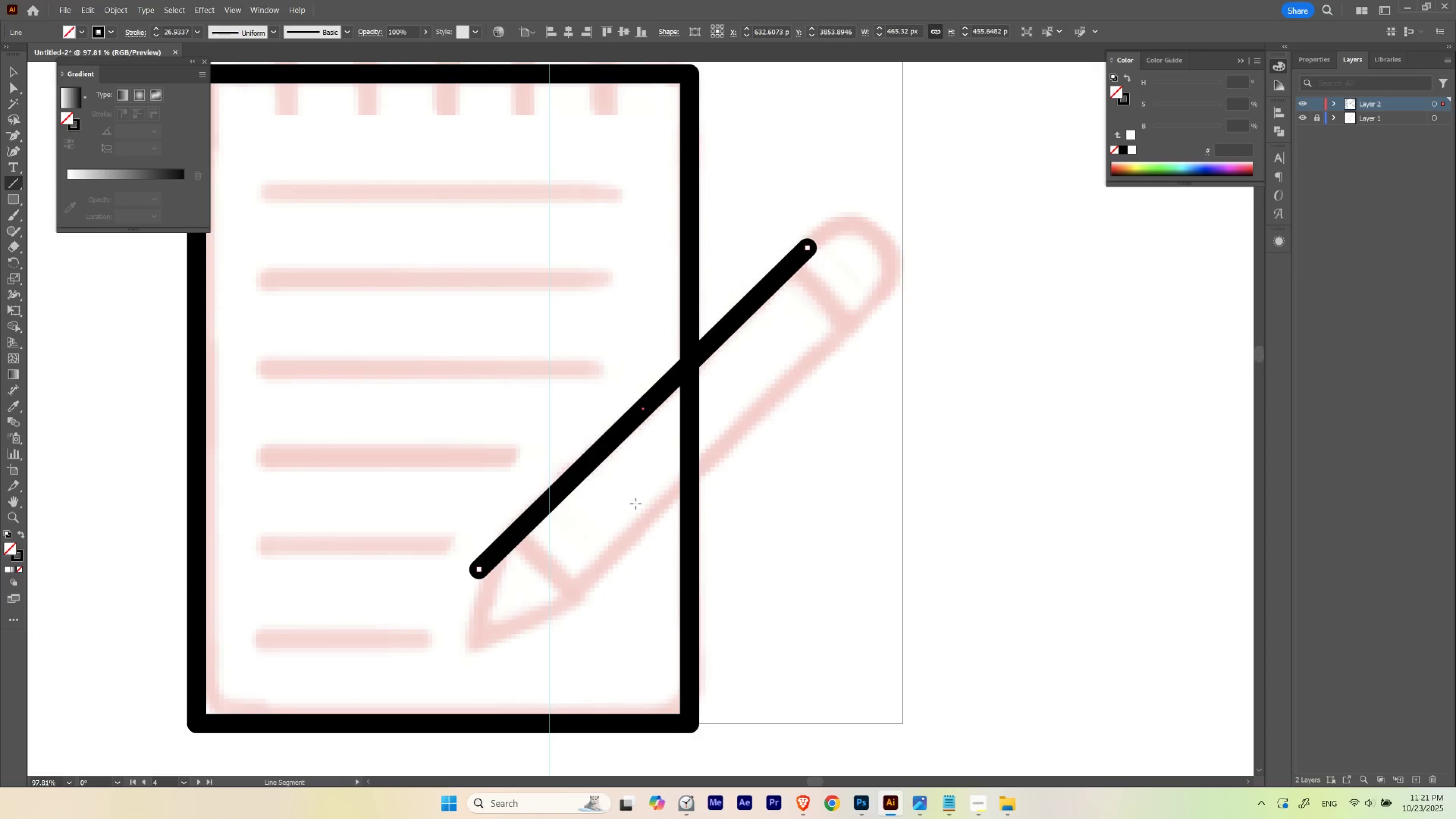 
key(V)
 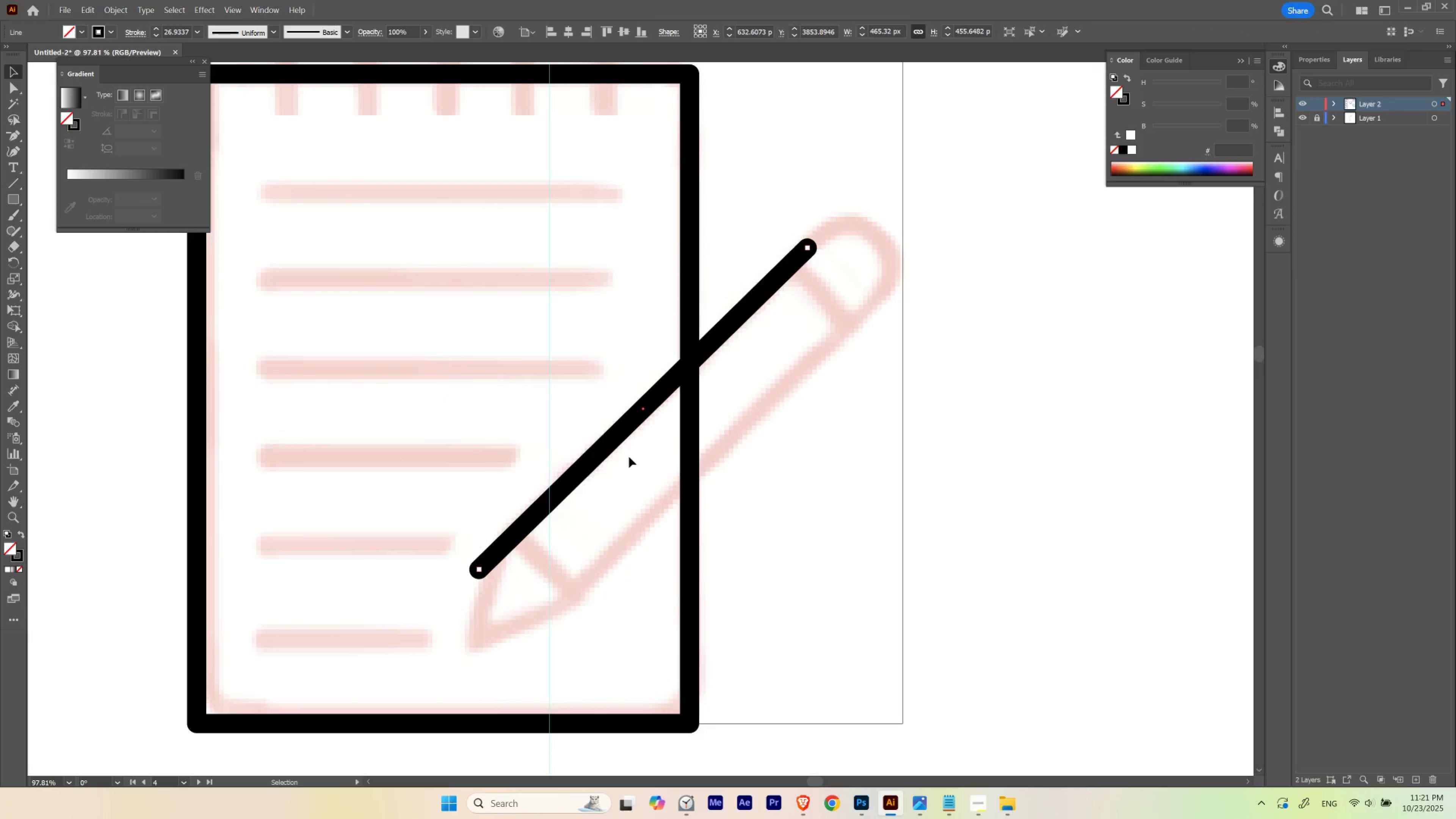 
hold_key(key=AltLeft, duration=1.52)
left_click_drag(start_coordinate=[616, 434], to_coordinate=[685, 482])
 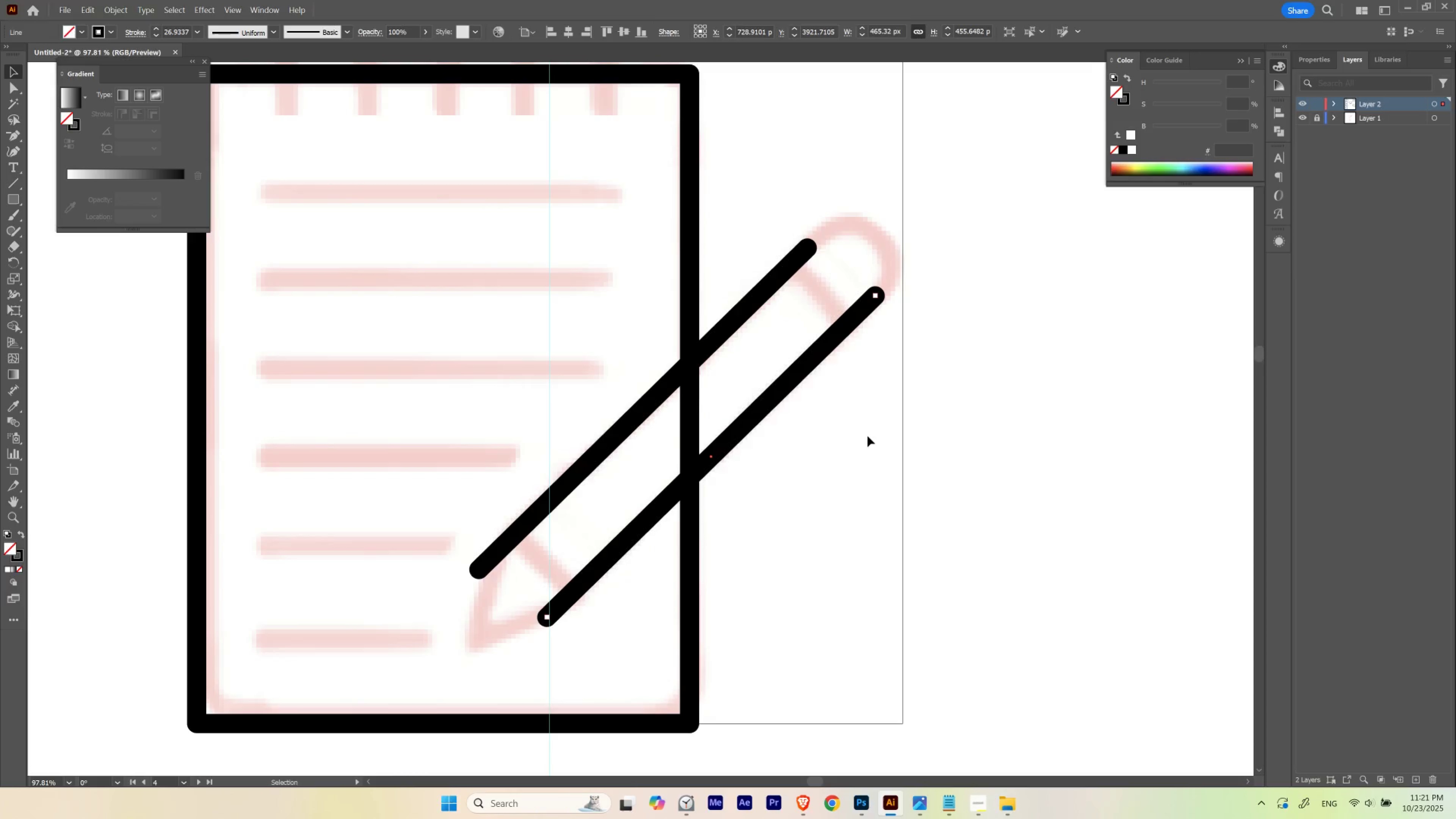 
hold_key(key=AltLeft, duration=1.52)
 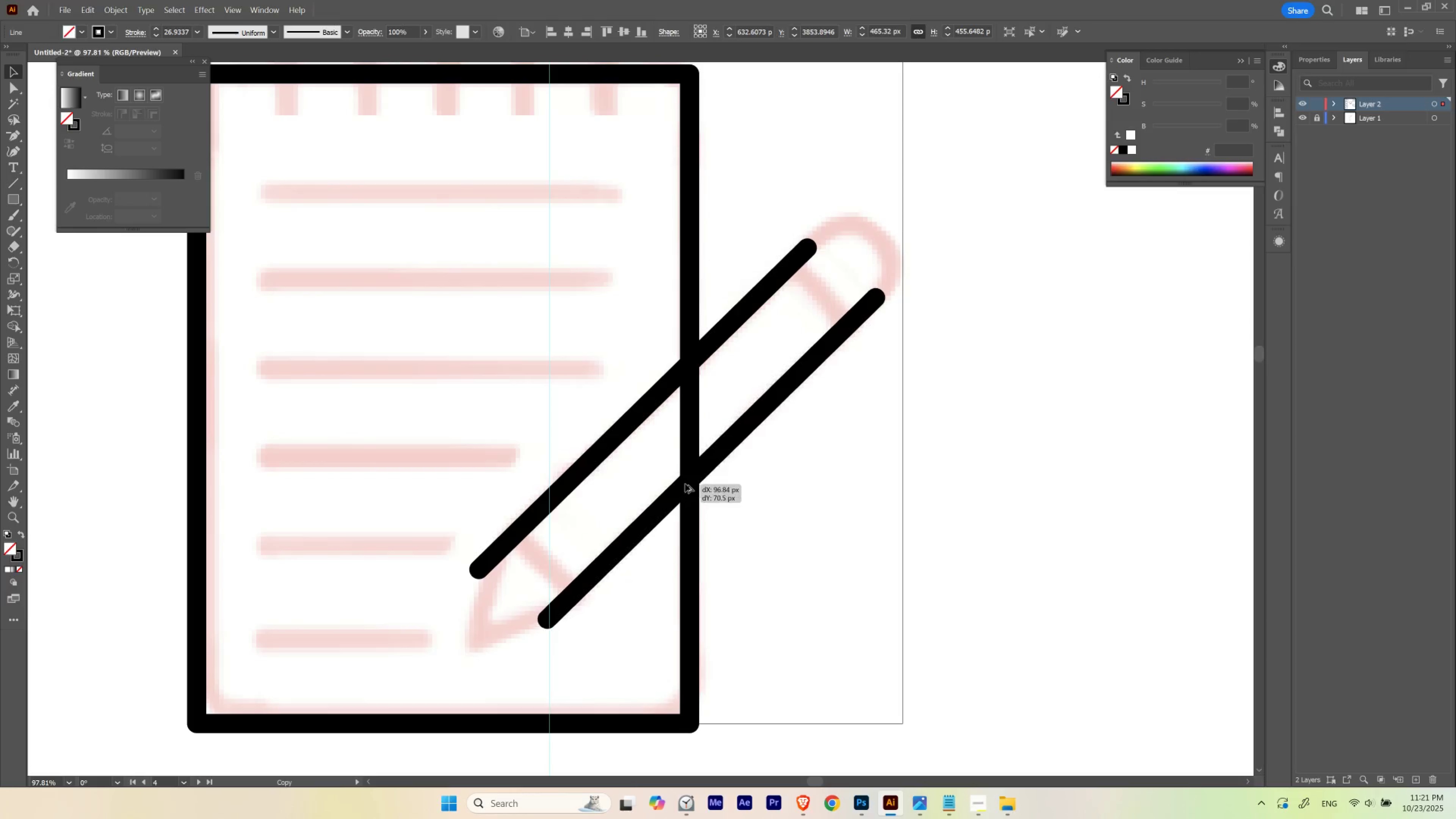 
hold_key(key=AltLeft, duration=1.52)
 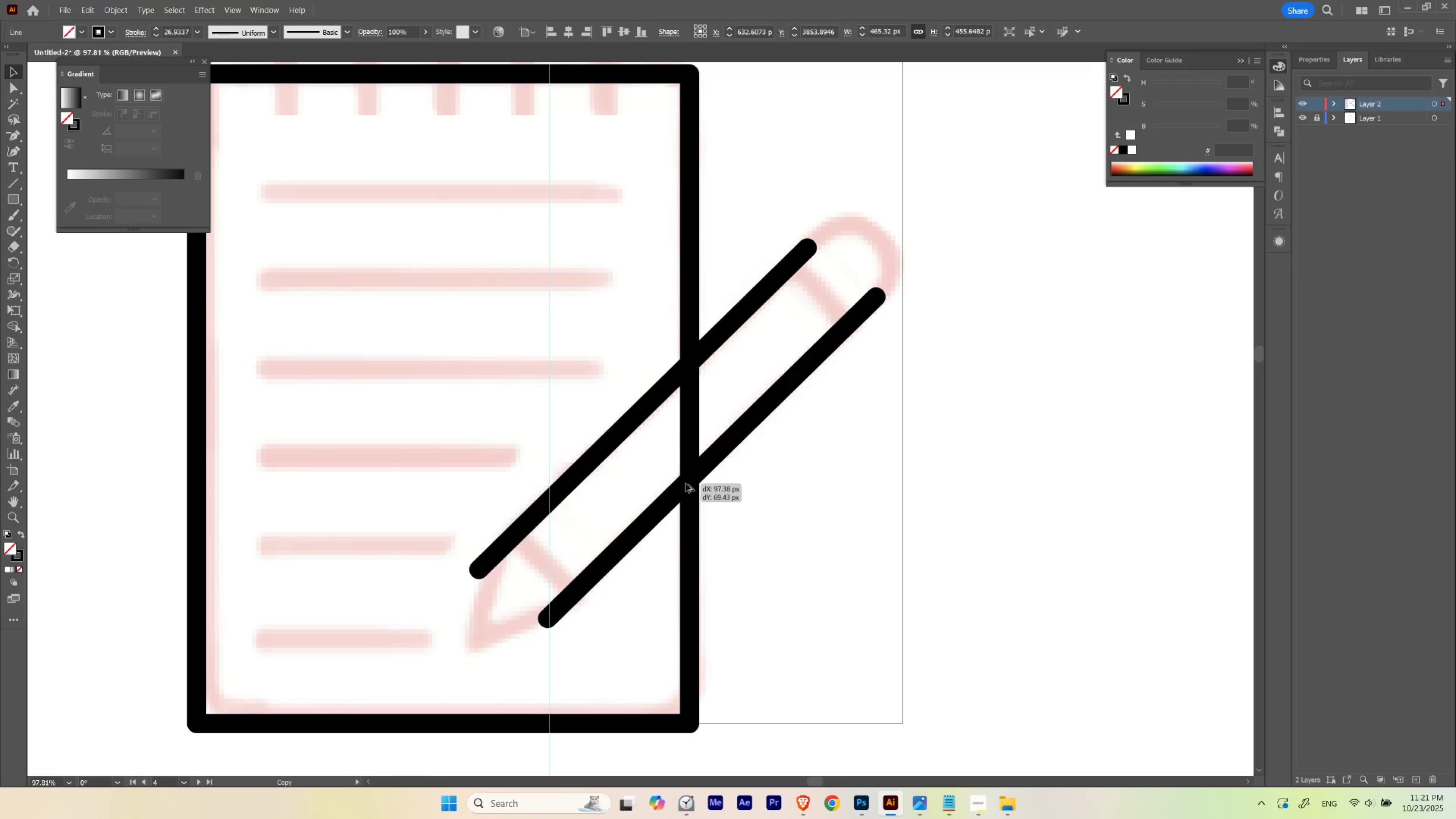 
hold_key(key=AltLeft, duration=1.51)
 